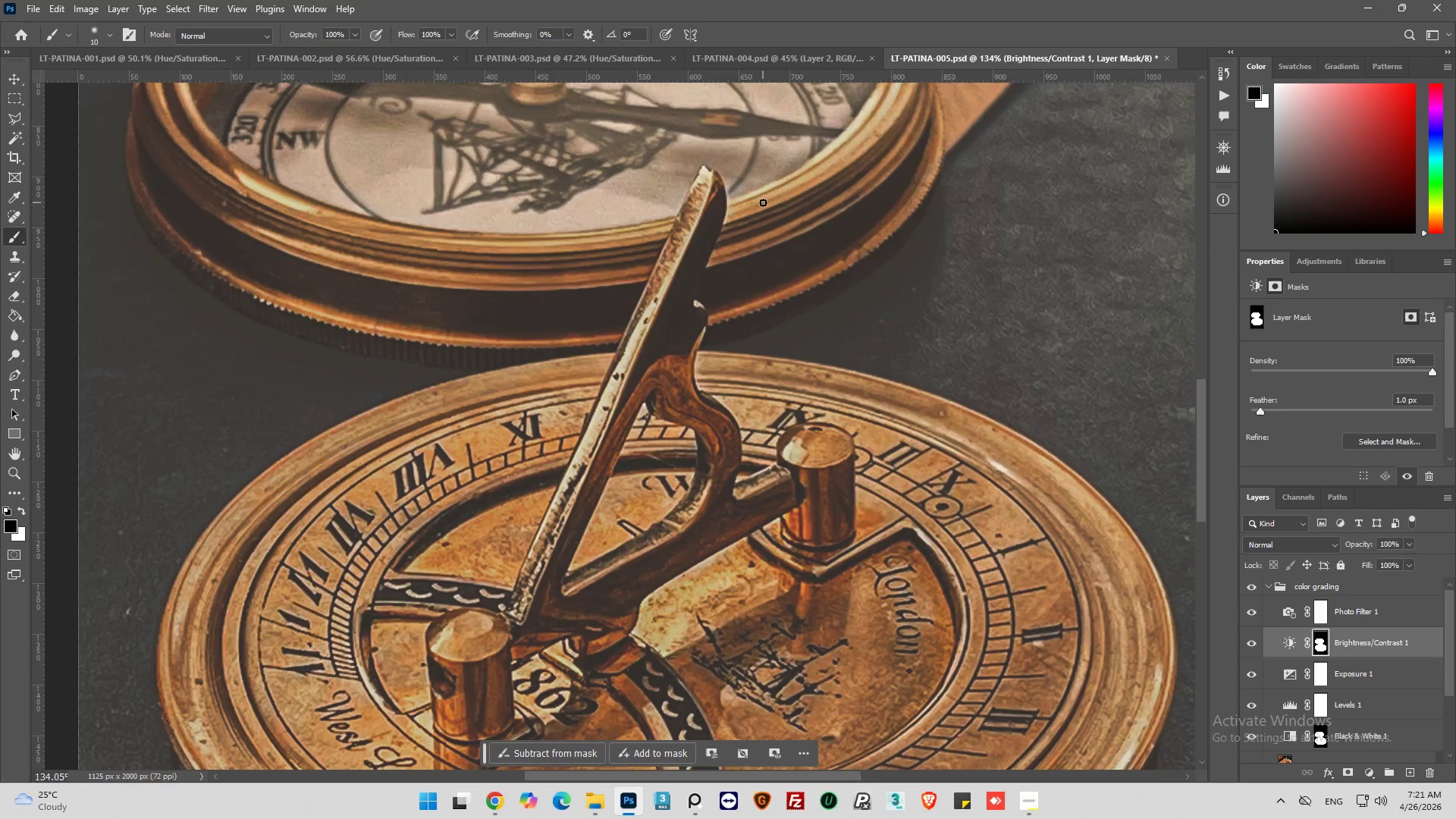 
wait(8.07)
 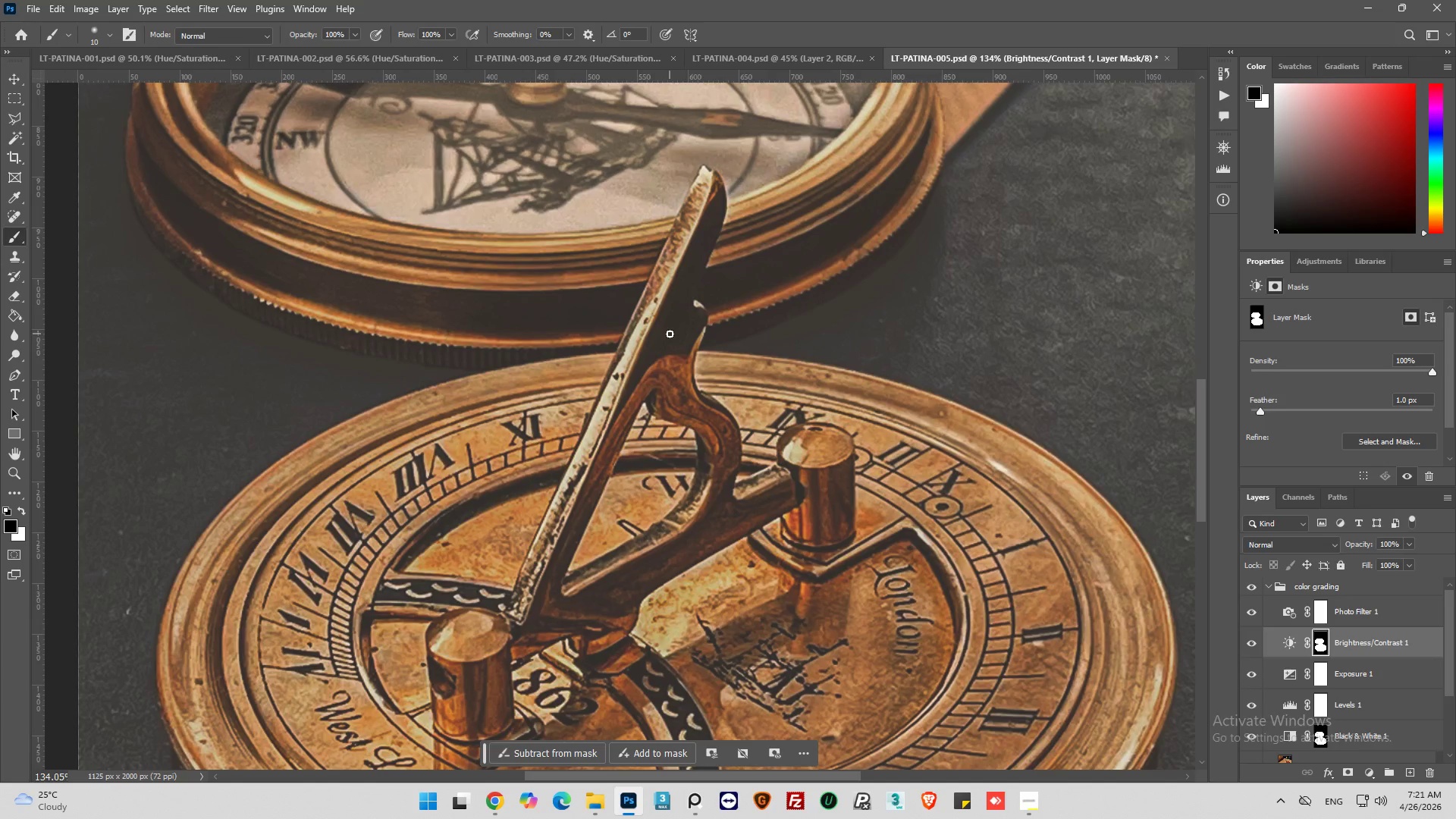 
left_click([1291, 647])
 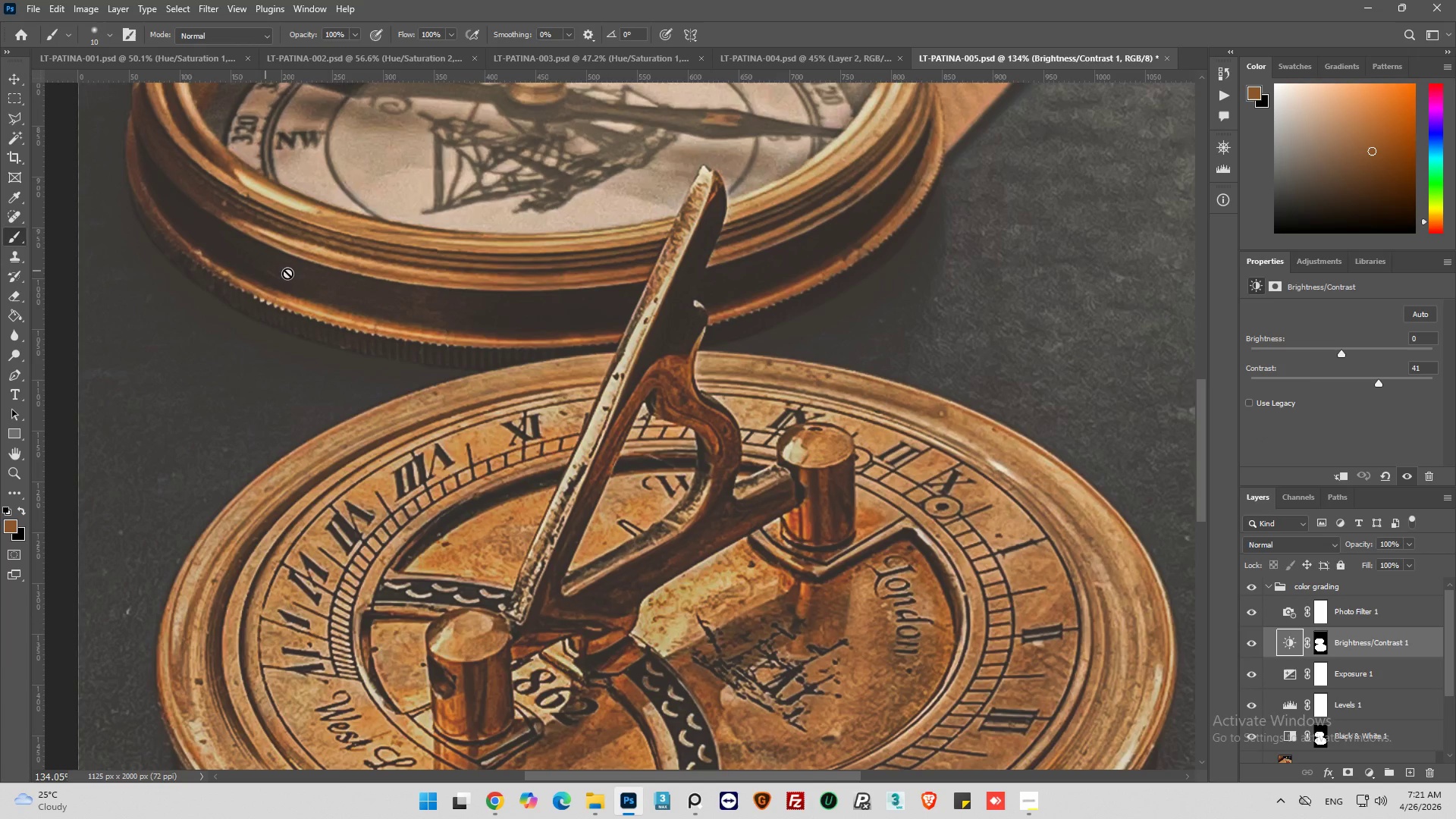 
wait(7.36)
 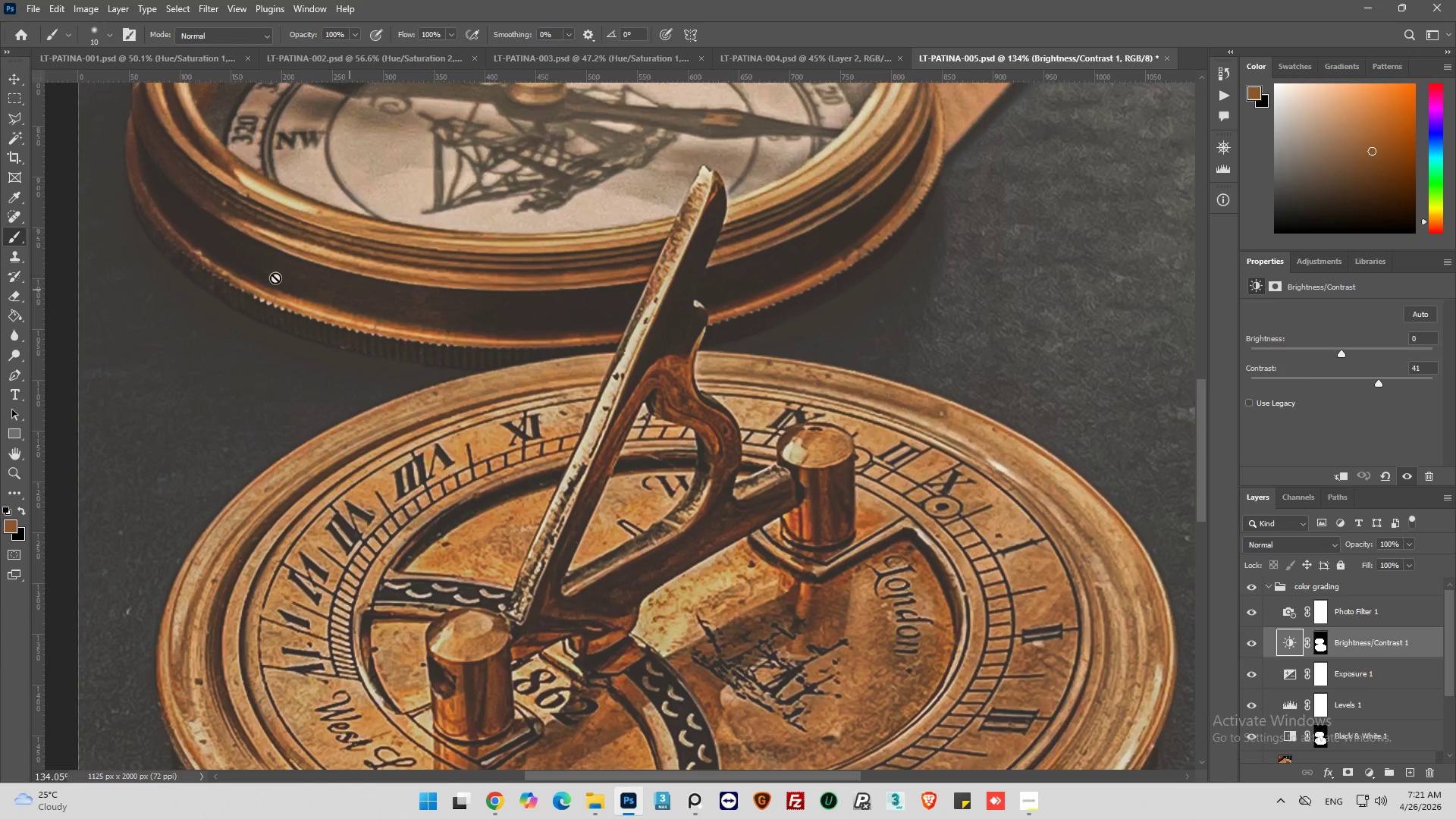 
left_click([1320, 646])
 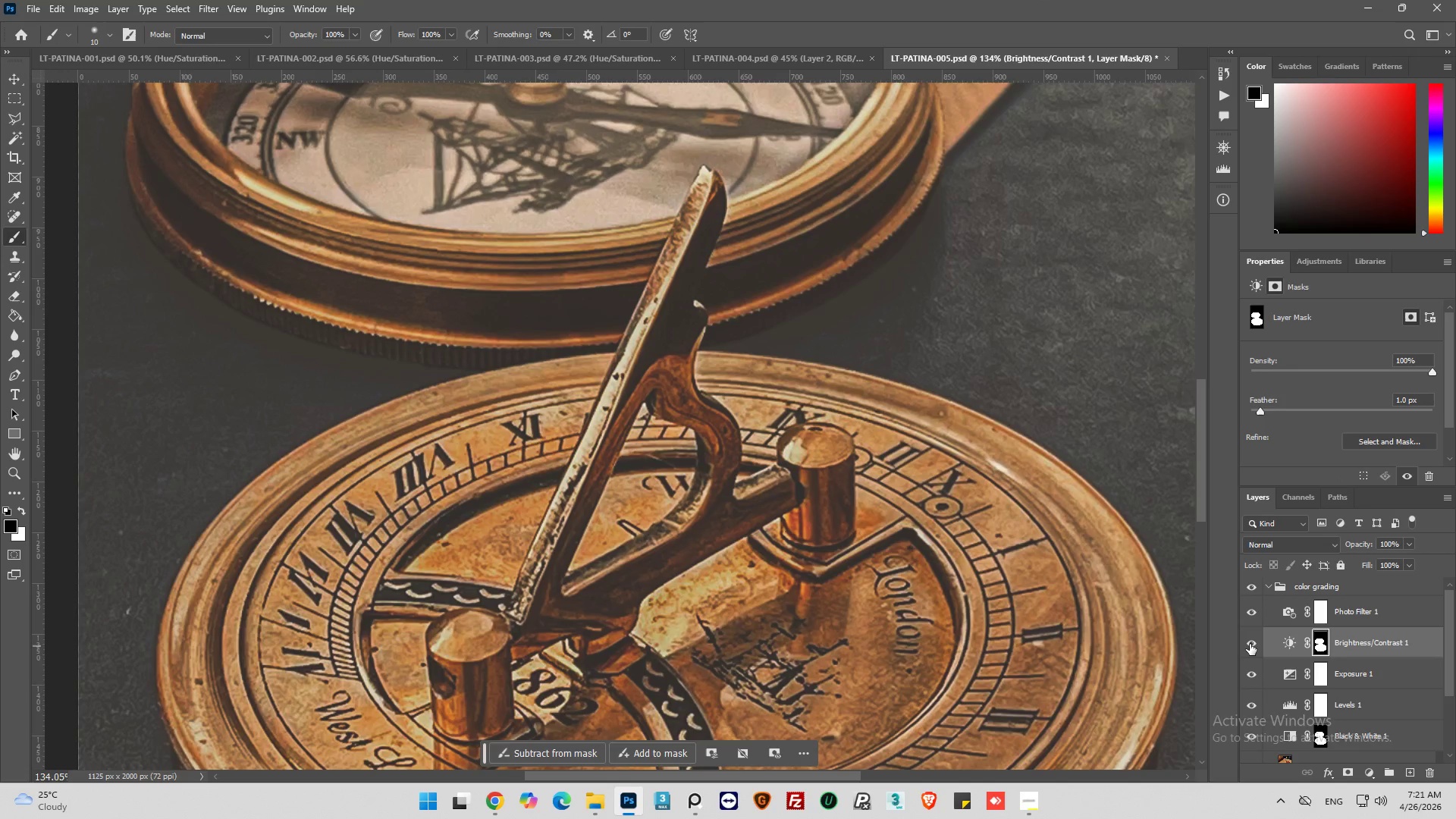 
left_click([1250, 644])
 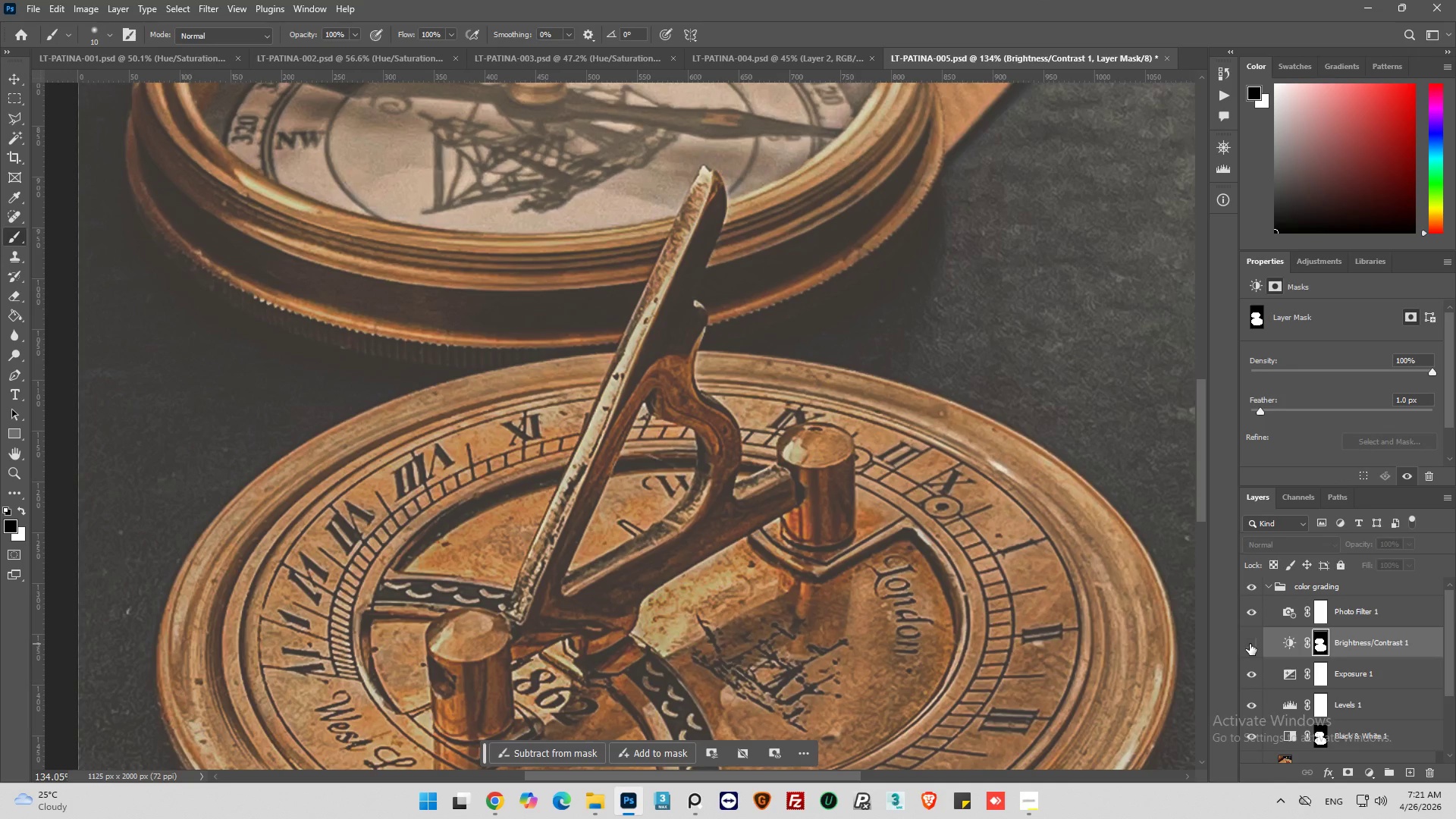 
left_click([1250, 644])
 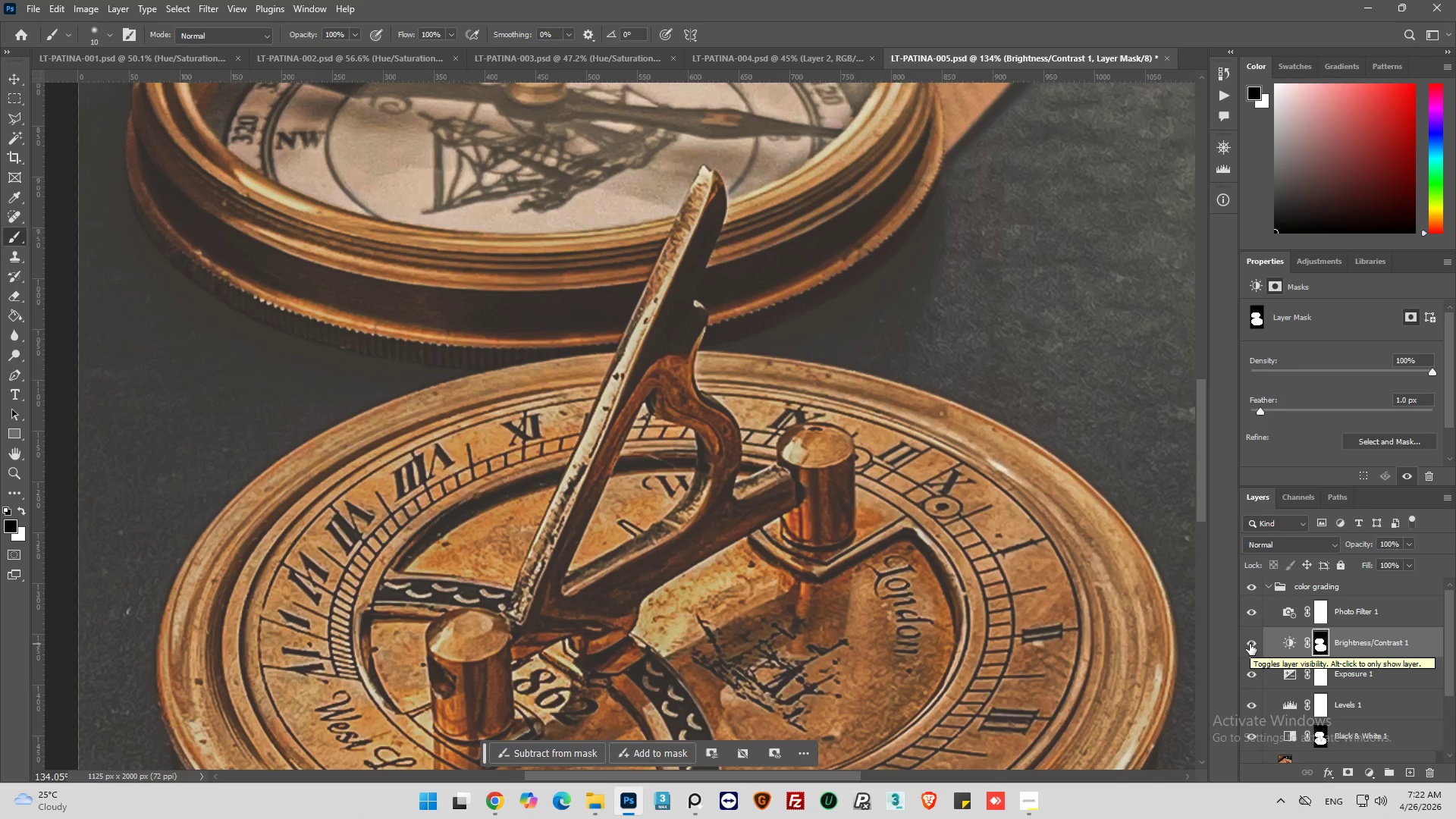 
left_click([1250, 644])
 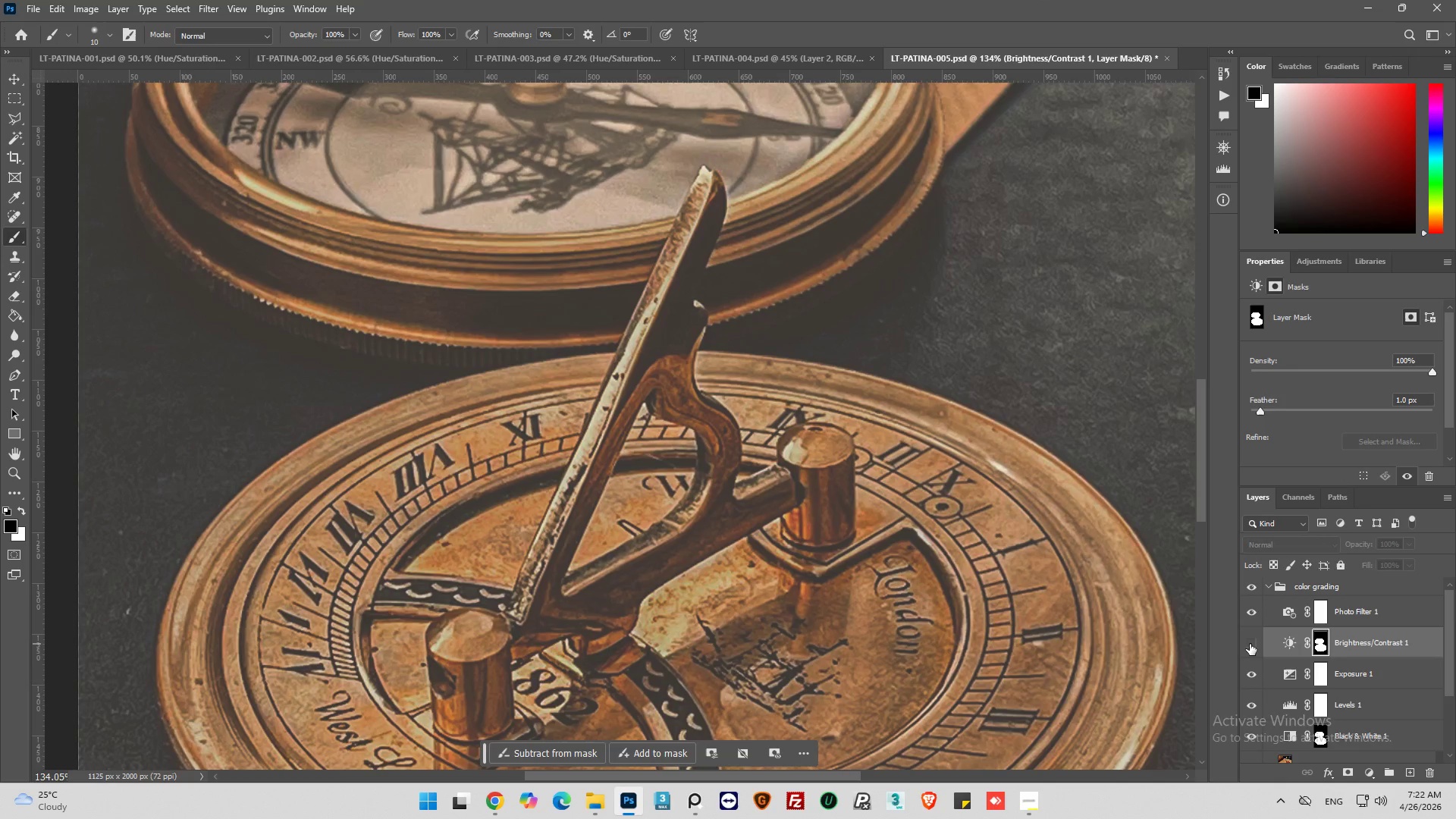 
left_click([1250, 644])
 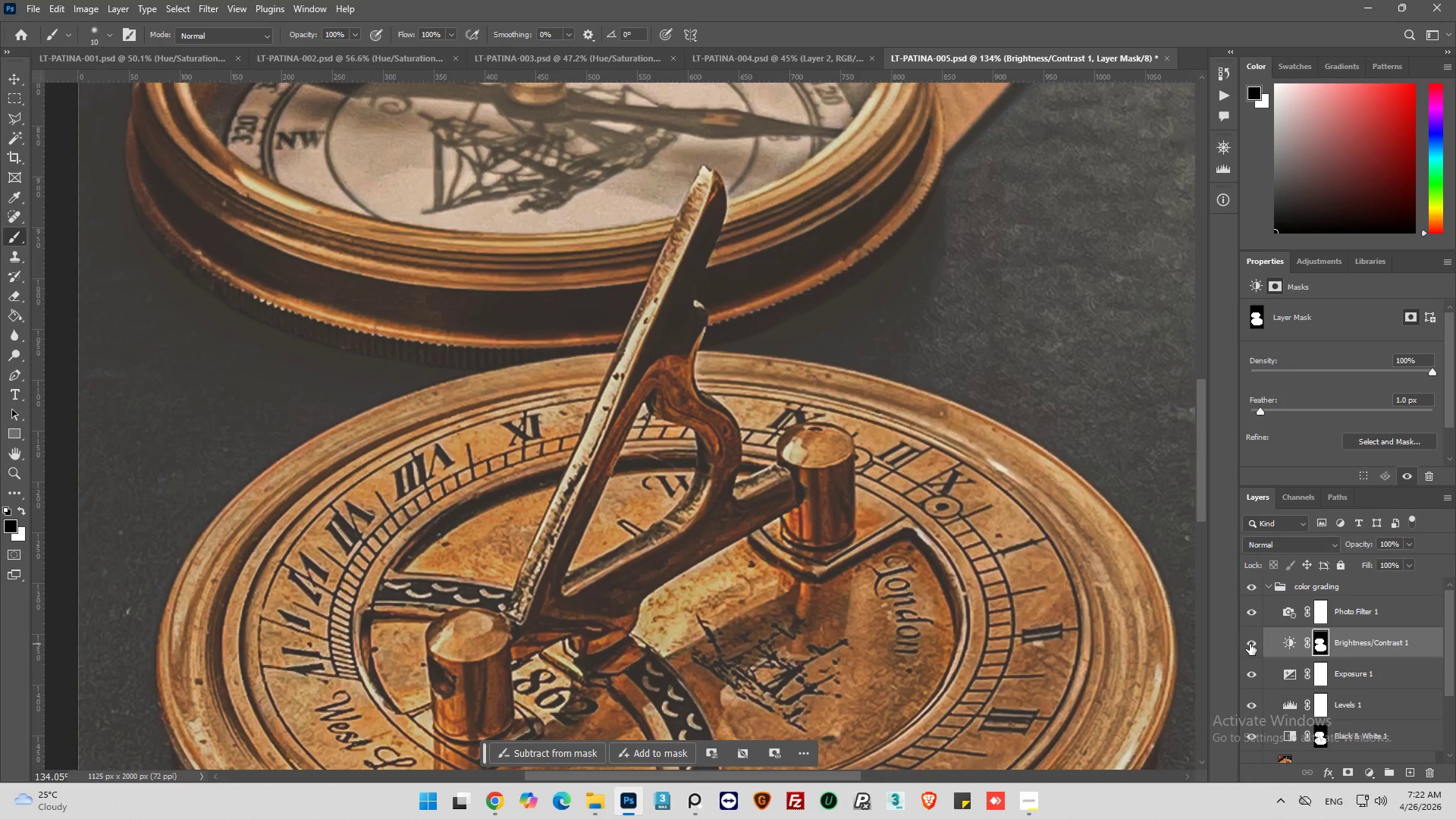 
key(Alt+AltLeft)
 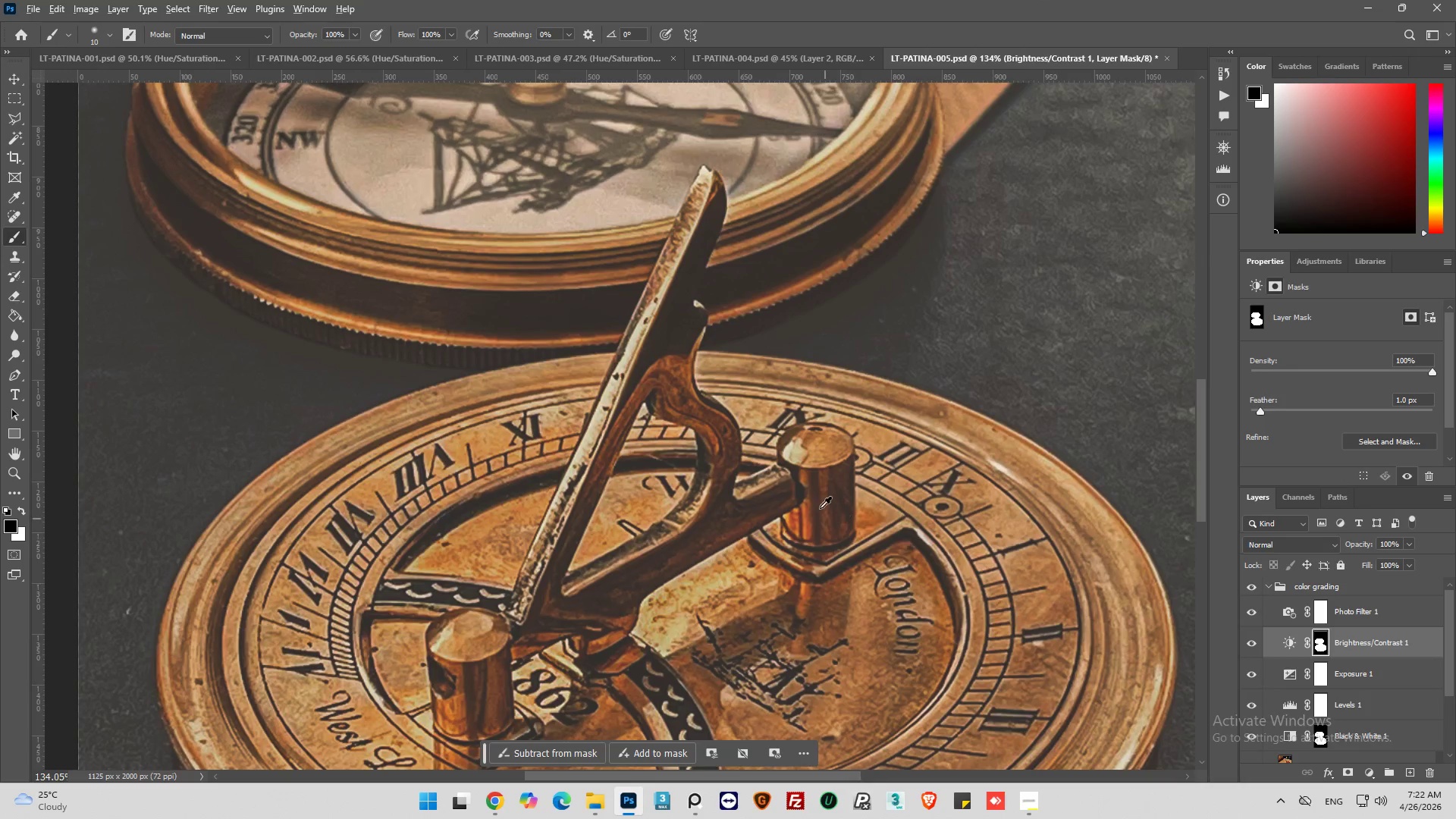 
key(Alt+AltLeft)
 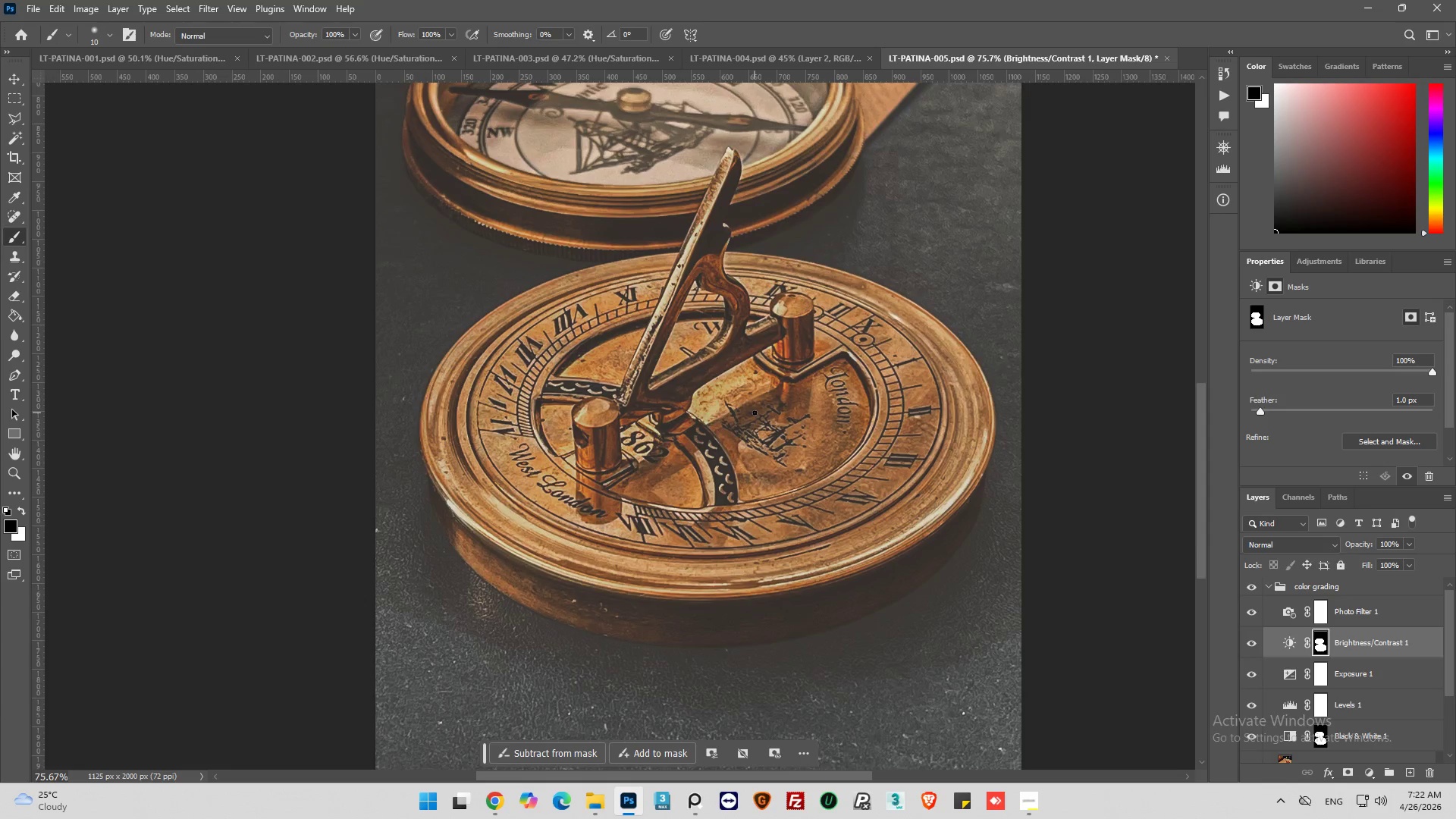 
hold_key(key=AltLeft, duration=0.61)
 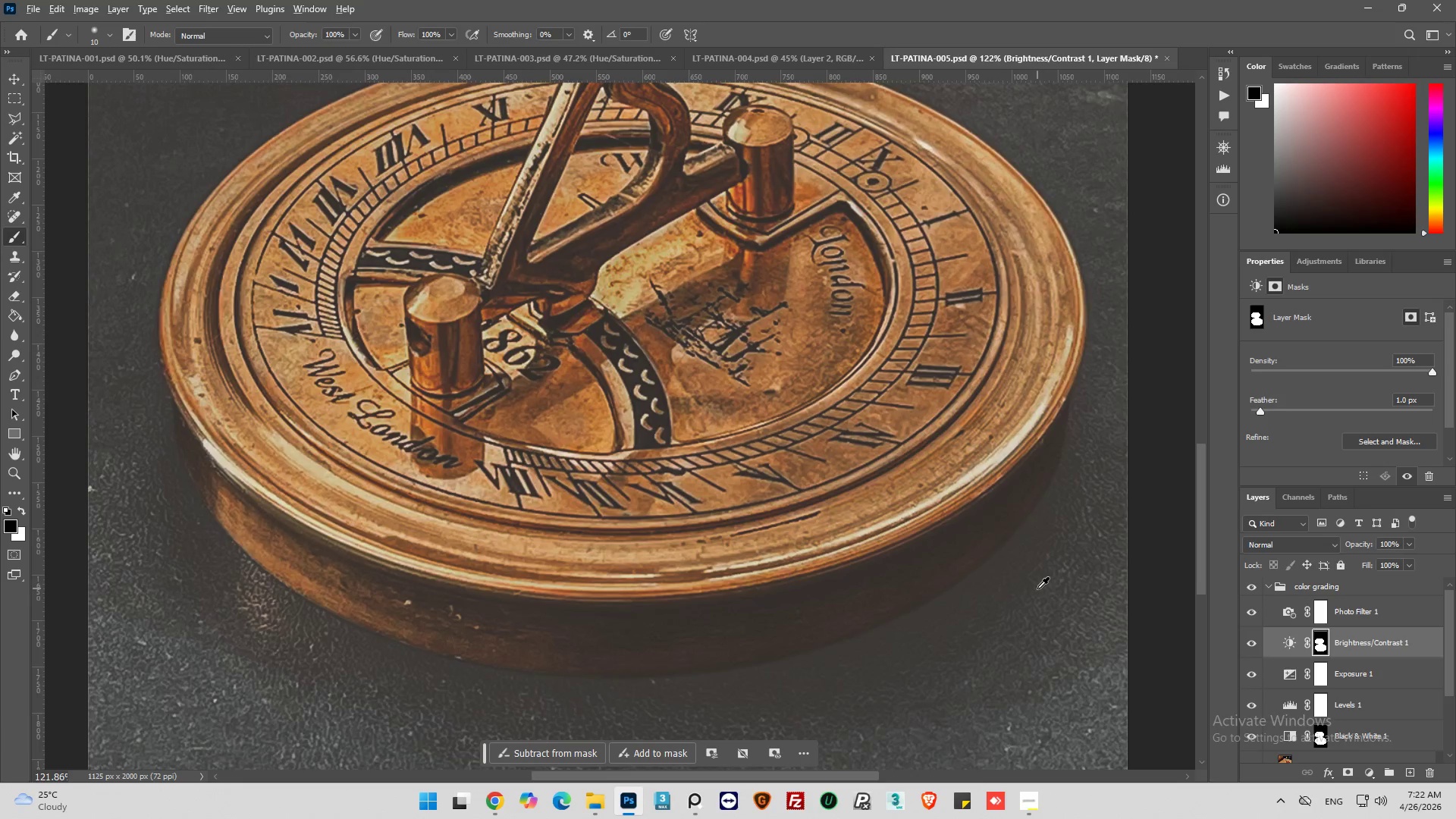 
scroll: coordinate [755, 413], scroll_direction: down, amount: 19.0
 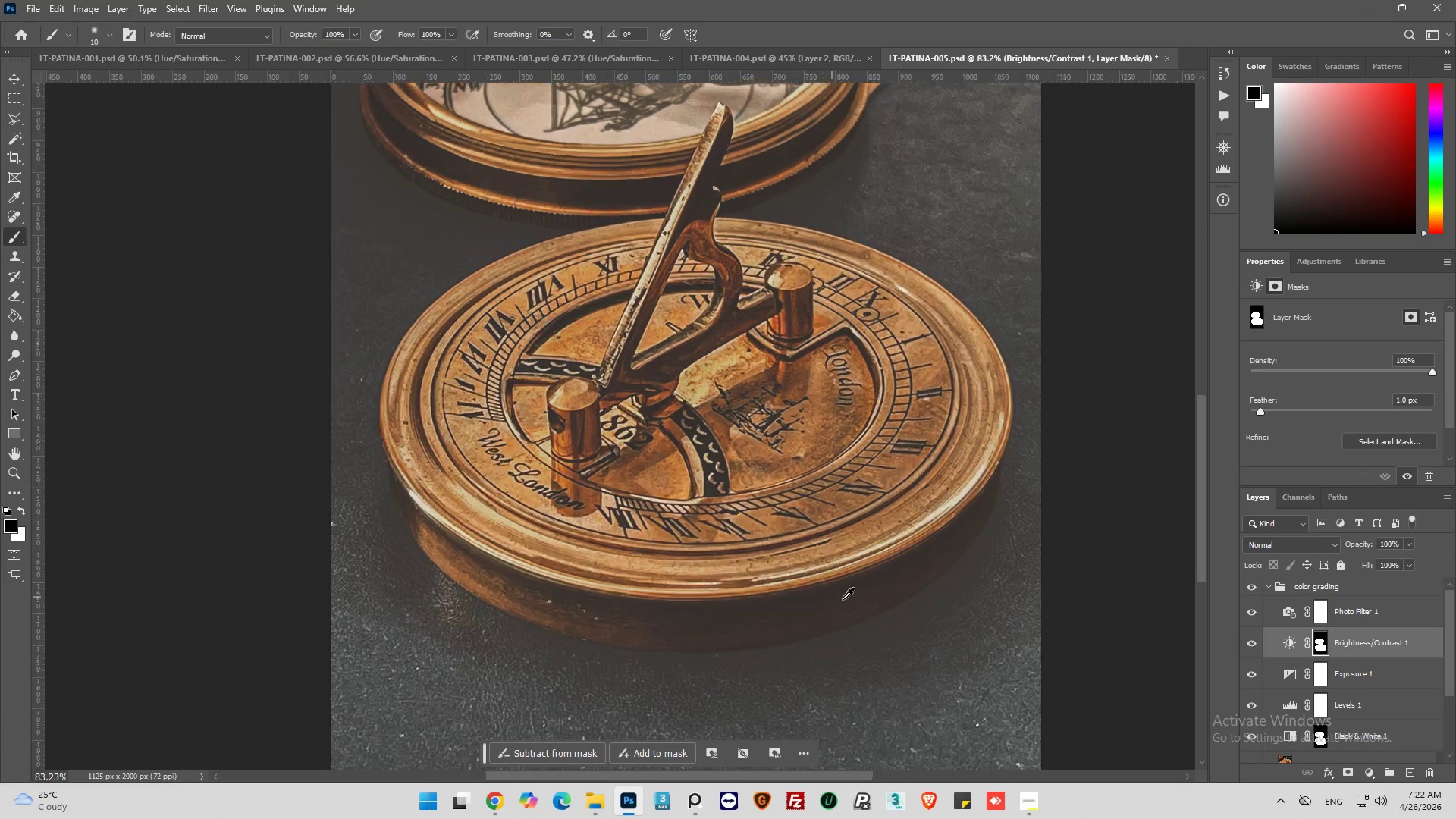 
scroll: coordinate [870, 598], scroll_direction: up, amount: 5.0
 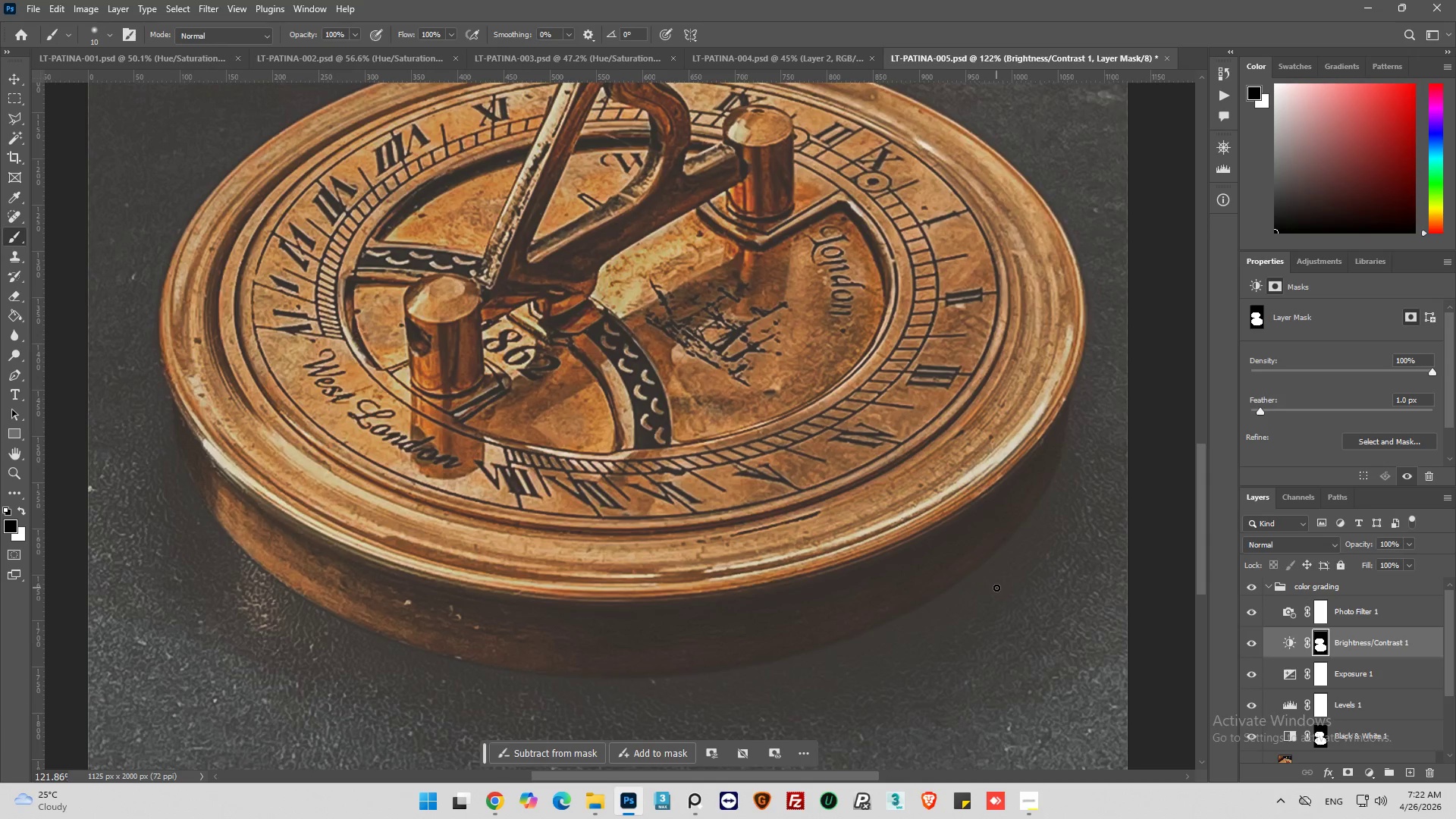 
hold_key(key=AltLeft, duration=0.55)
 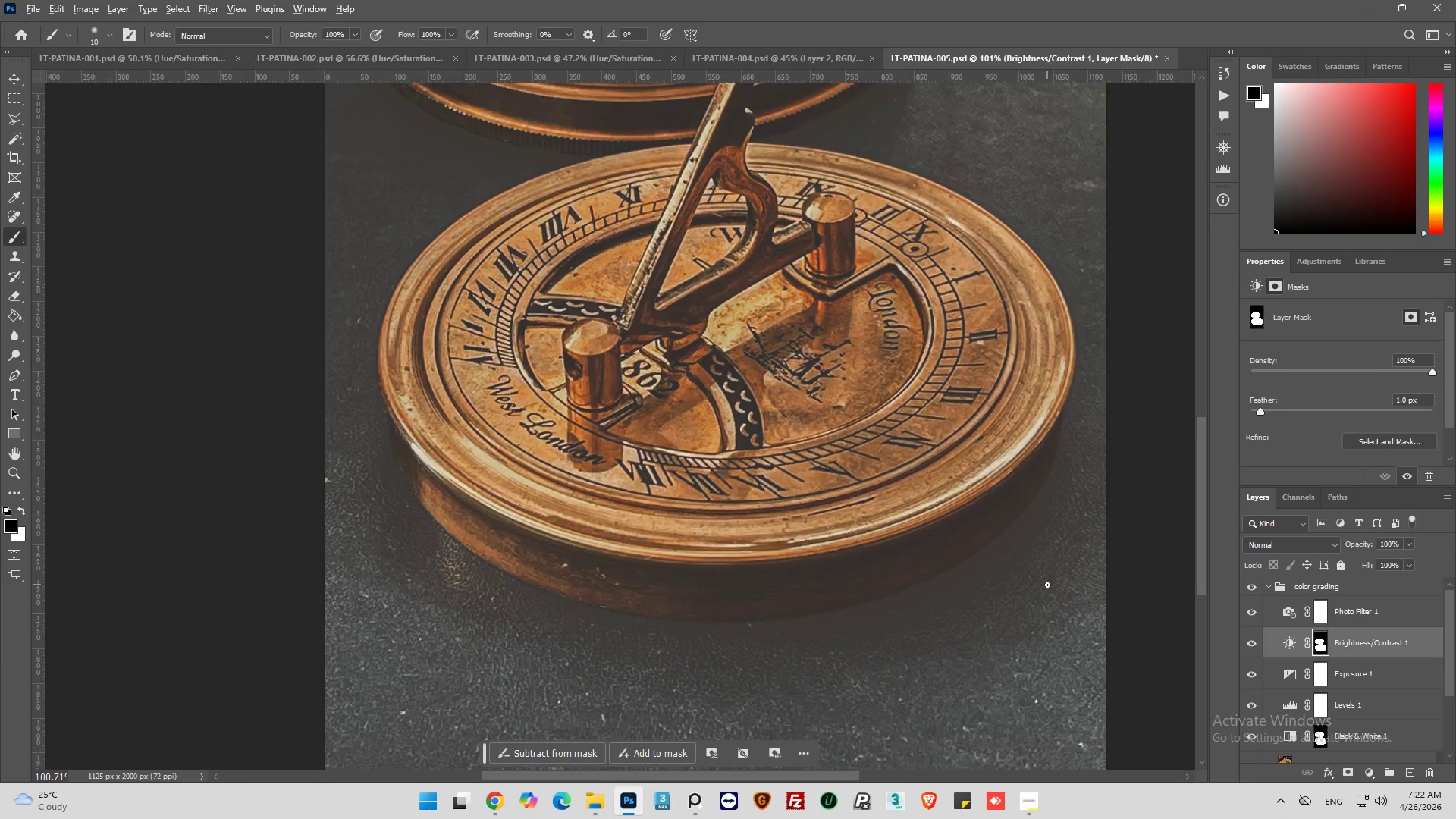 
key(Alt+AltLeft)
 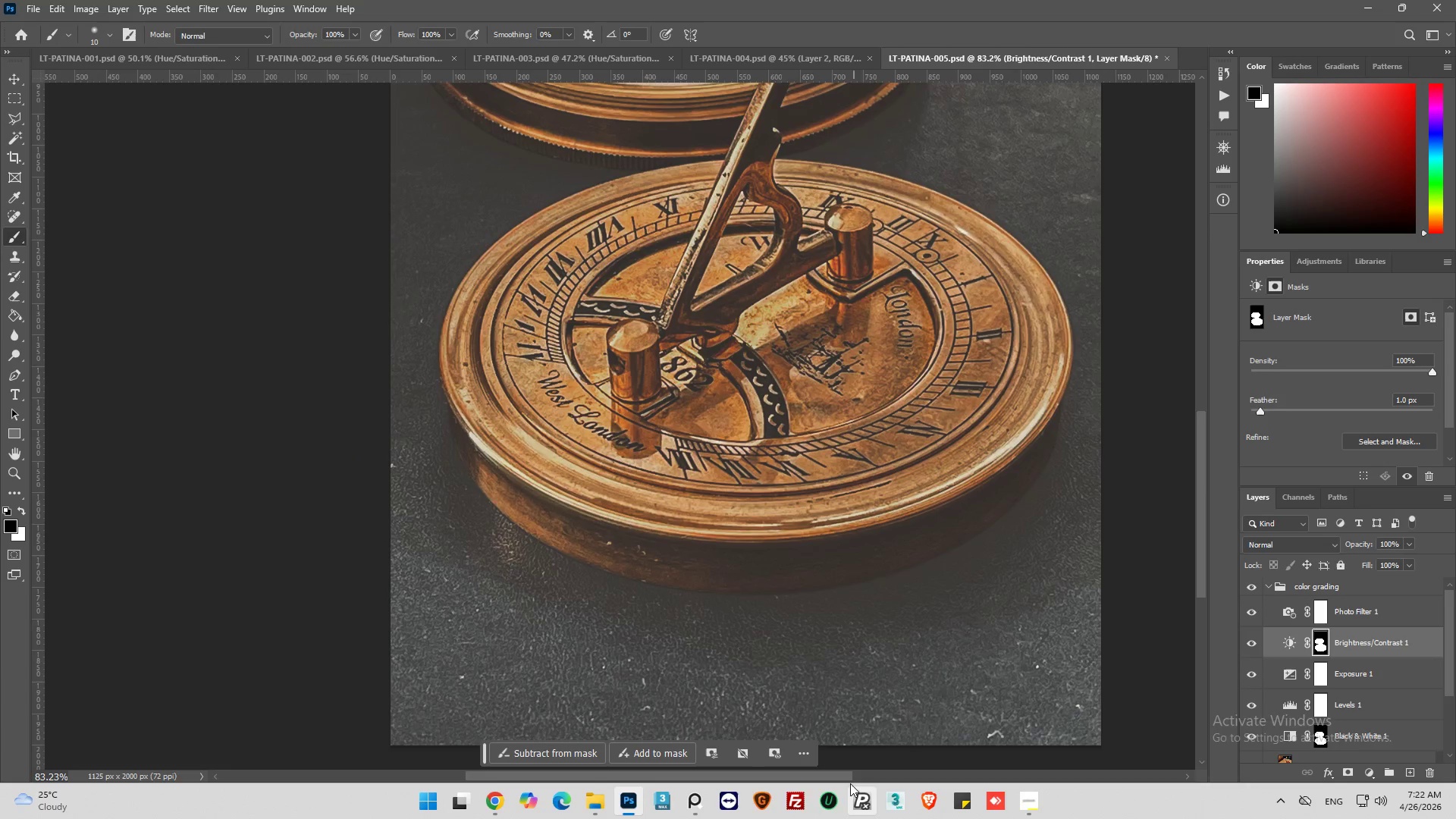 
scroll: coordinate [1073, 581], scroll_direction: down, amount: 9.0
 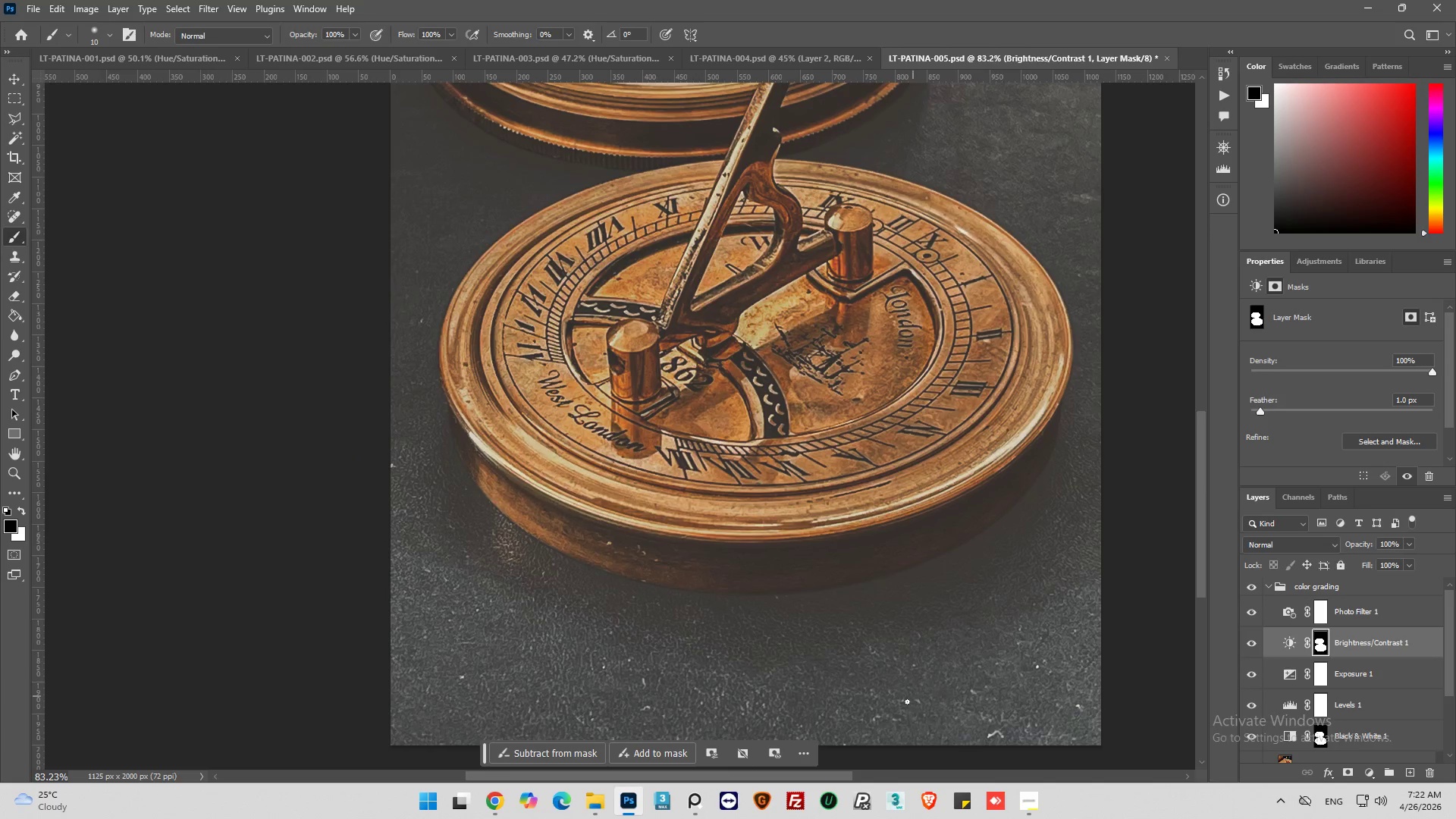 
left_click_drag(start_coordinate=[846, 774], to_coordinate=[925, 769])
 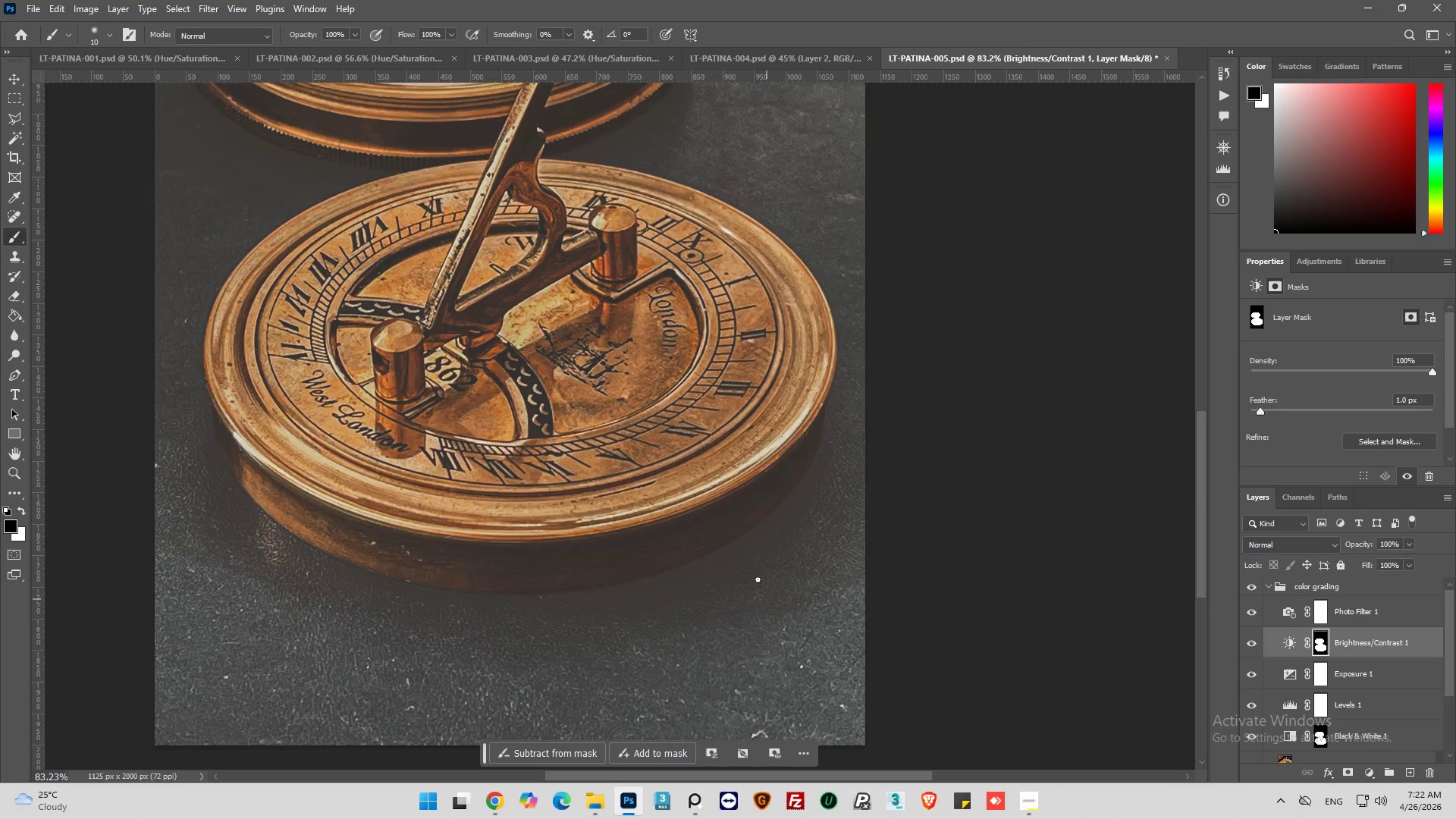 
hold_key(key=AltLeft, duration=0.91)
scroll: coordinate [526, 515], scroll_direction: up, amount: 2.0
 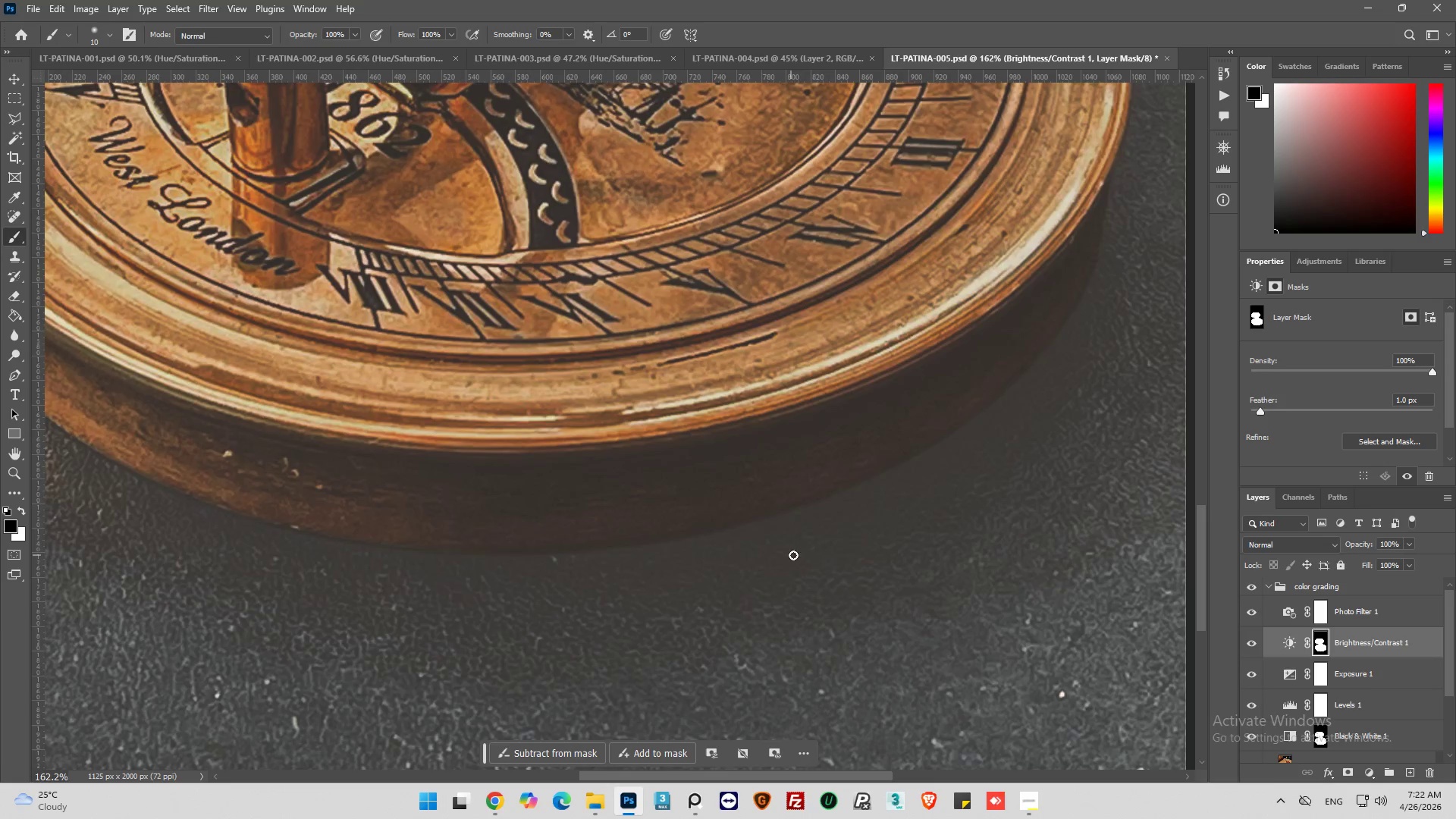 
hold_key(key=AltLeft, duration=0.78)
scroll: coordinate [1105, 332], scroll_direction: up, amount: 8.0
 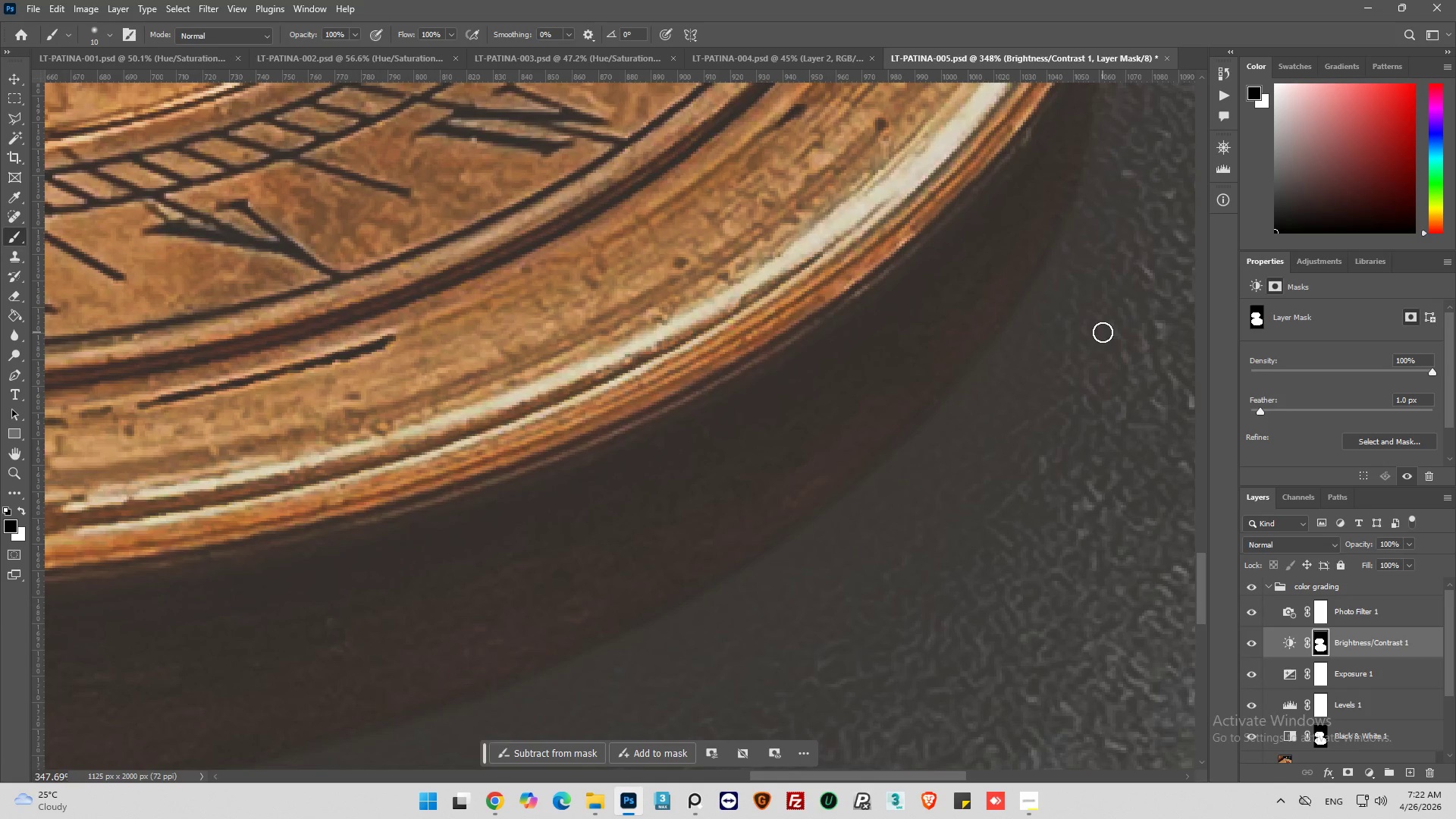 
hold_key(key=AltLeft, duration=1.08)
 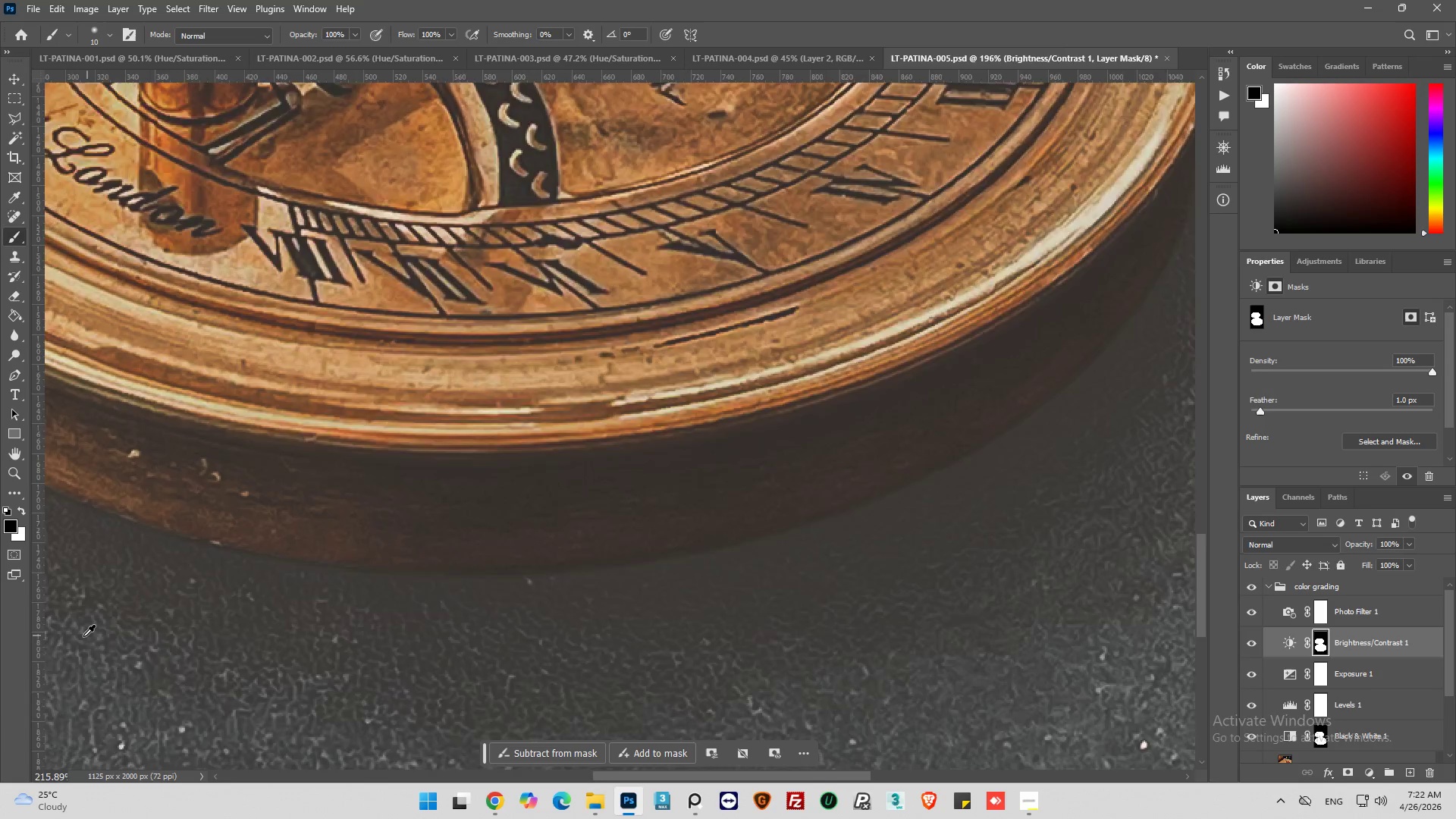 
hold_key(key=AltLeft, duration=0.91)
 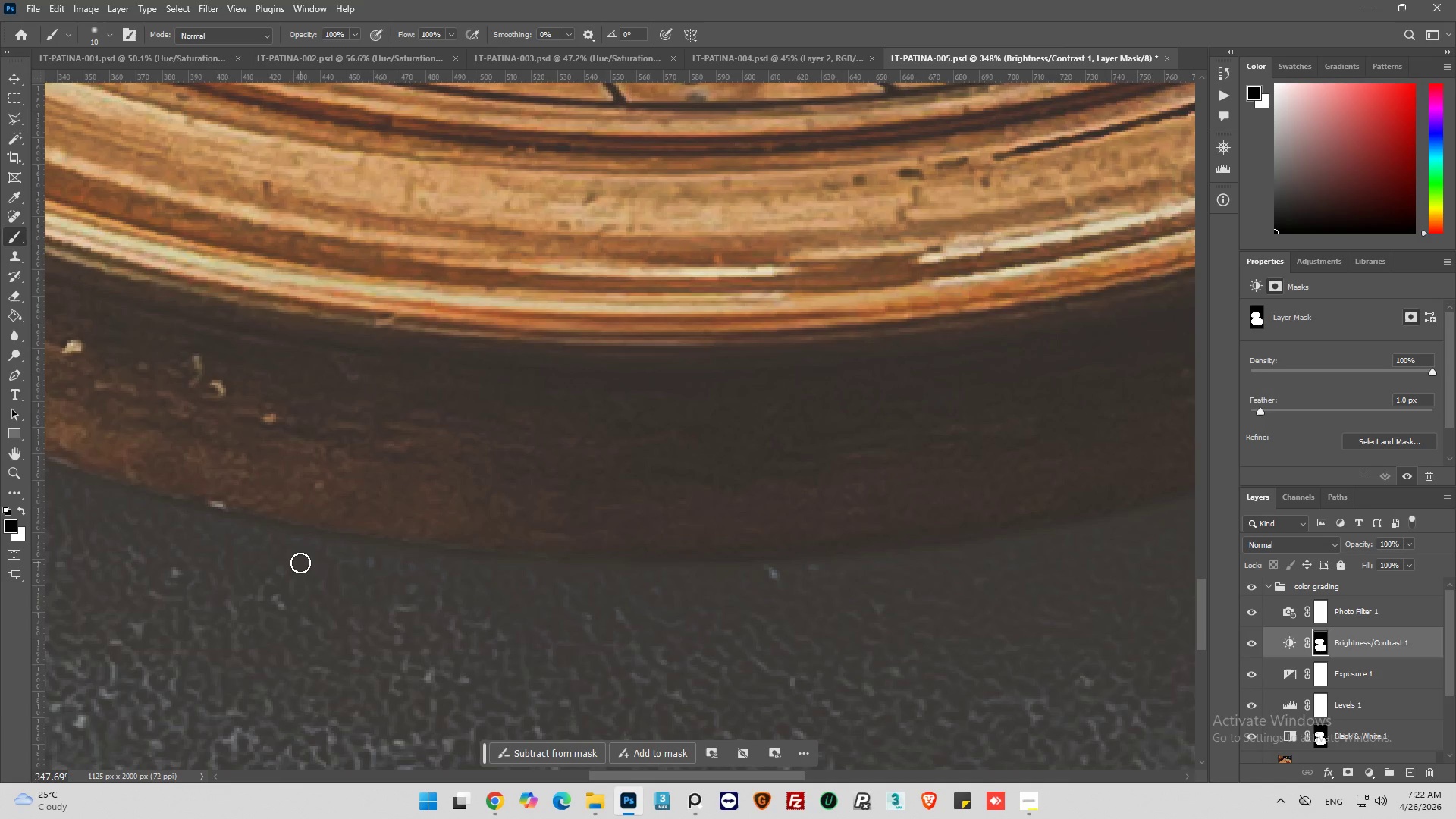 
scroll: coordinate [1100, 337], scroll_direction: down, amount: 7.0
 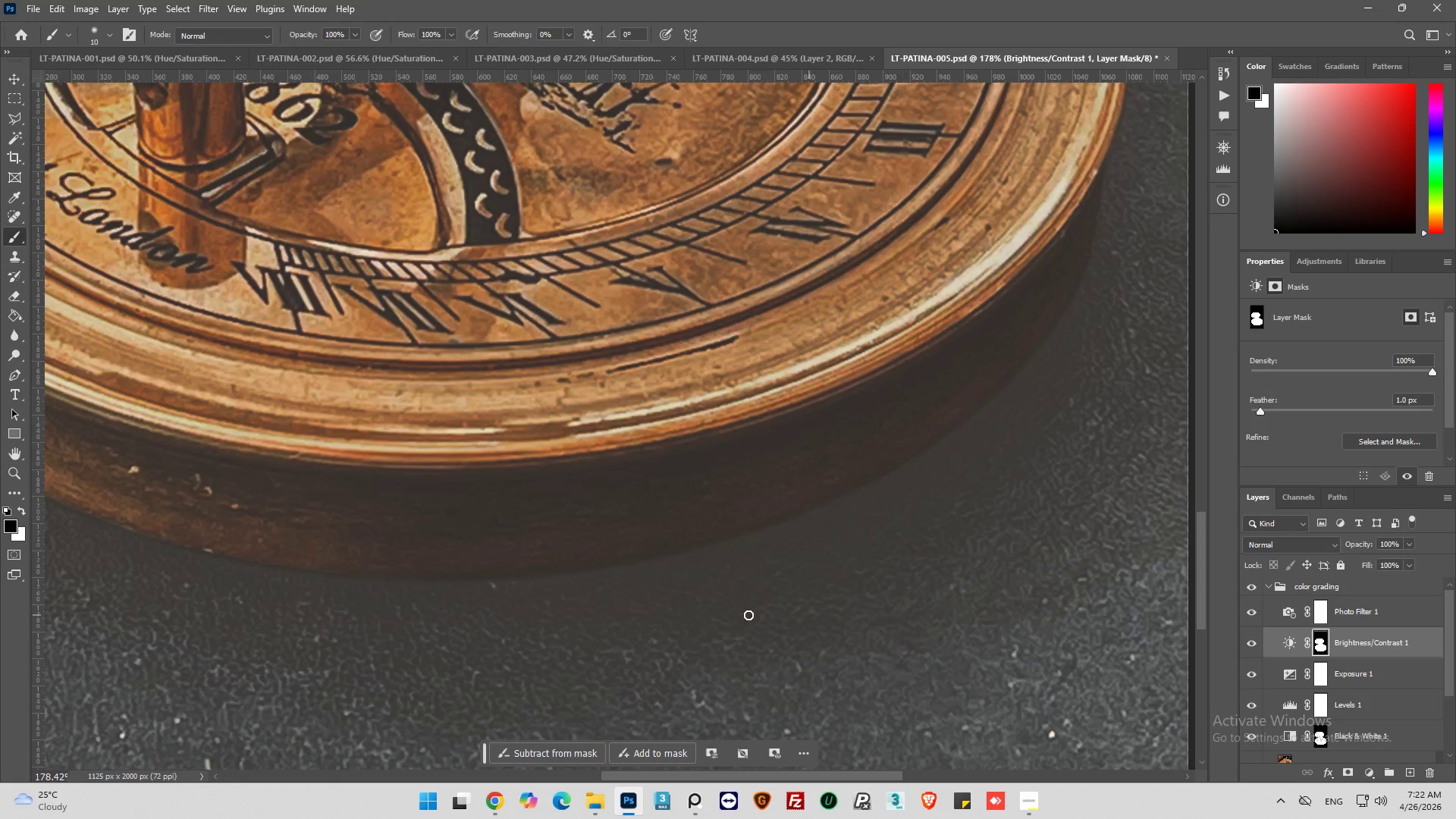 
scroll: coordinate [300, 561], scroll_direction: up, amount: 7.0
 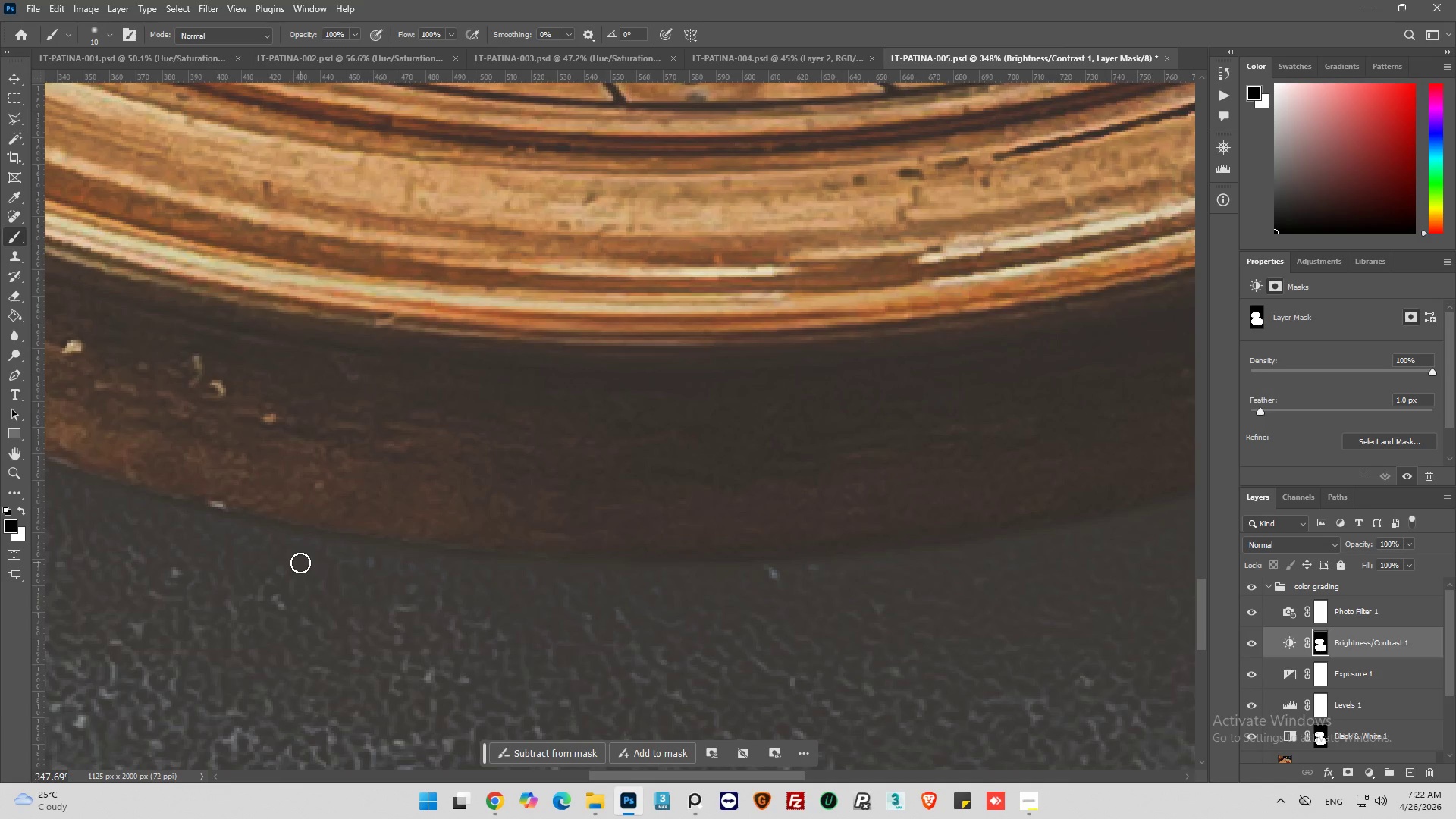 
hold_key(key=AltLeft, duration=1.02)
scroll: coordinate [300, 563], scroll_direction: up, amount: 3.0
 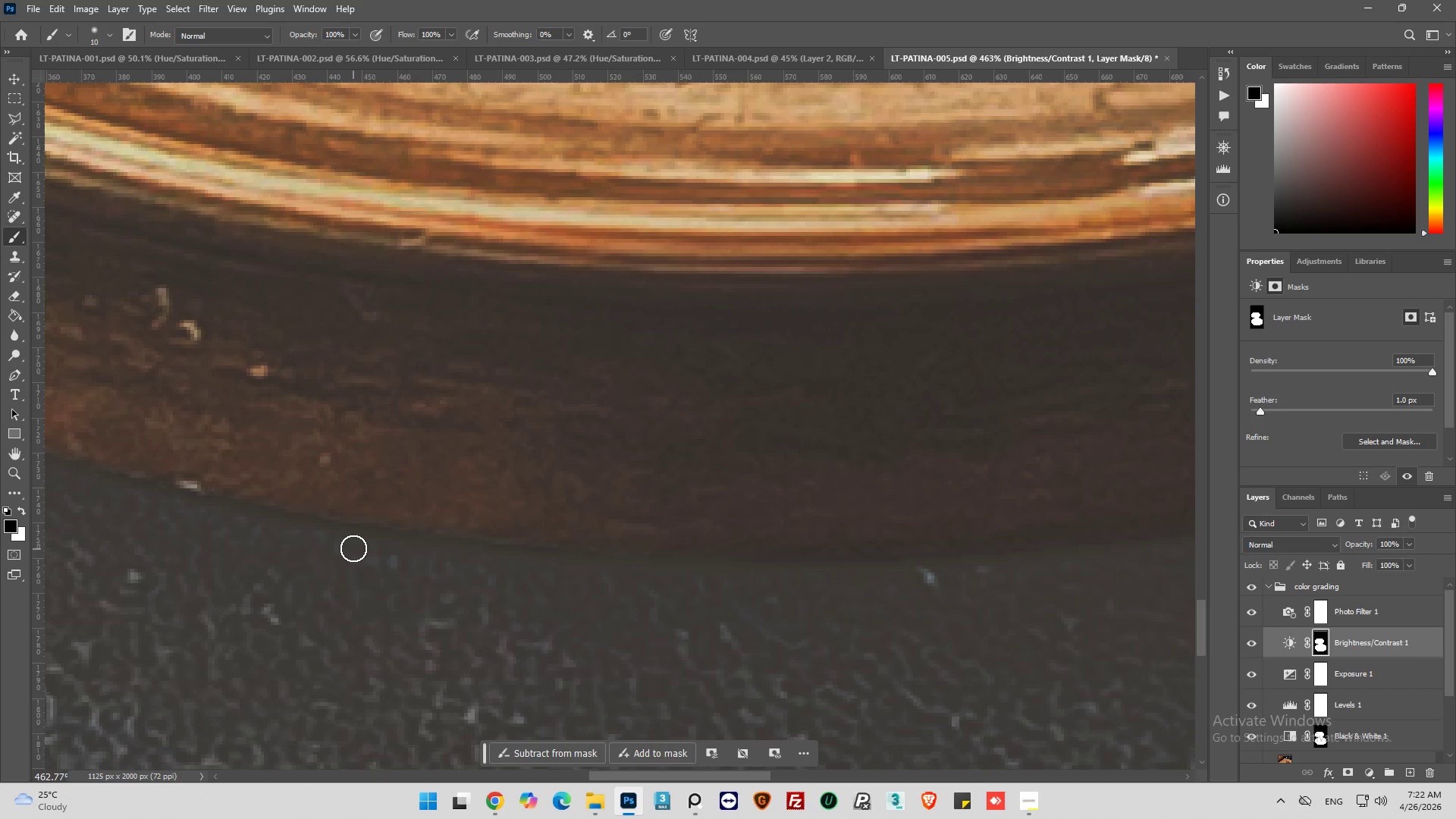 
left_click_drag(start_coordinate=[353, 541], to_coordinate=[484, 569])
 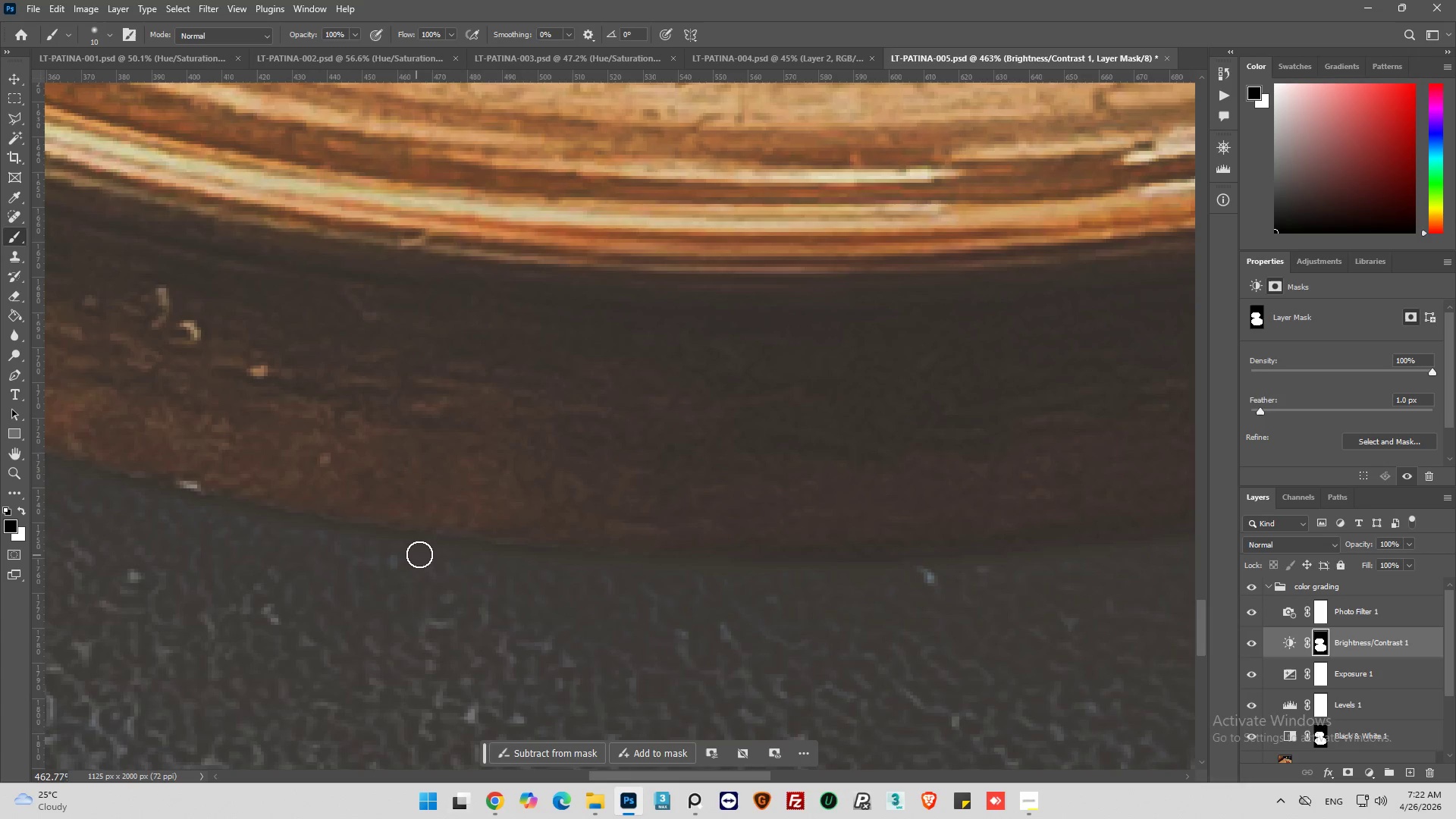 
left_click_drag(start_coordinate=[423, 554], to_coordinate=[659, 580])
 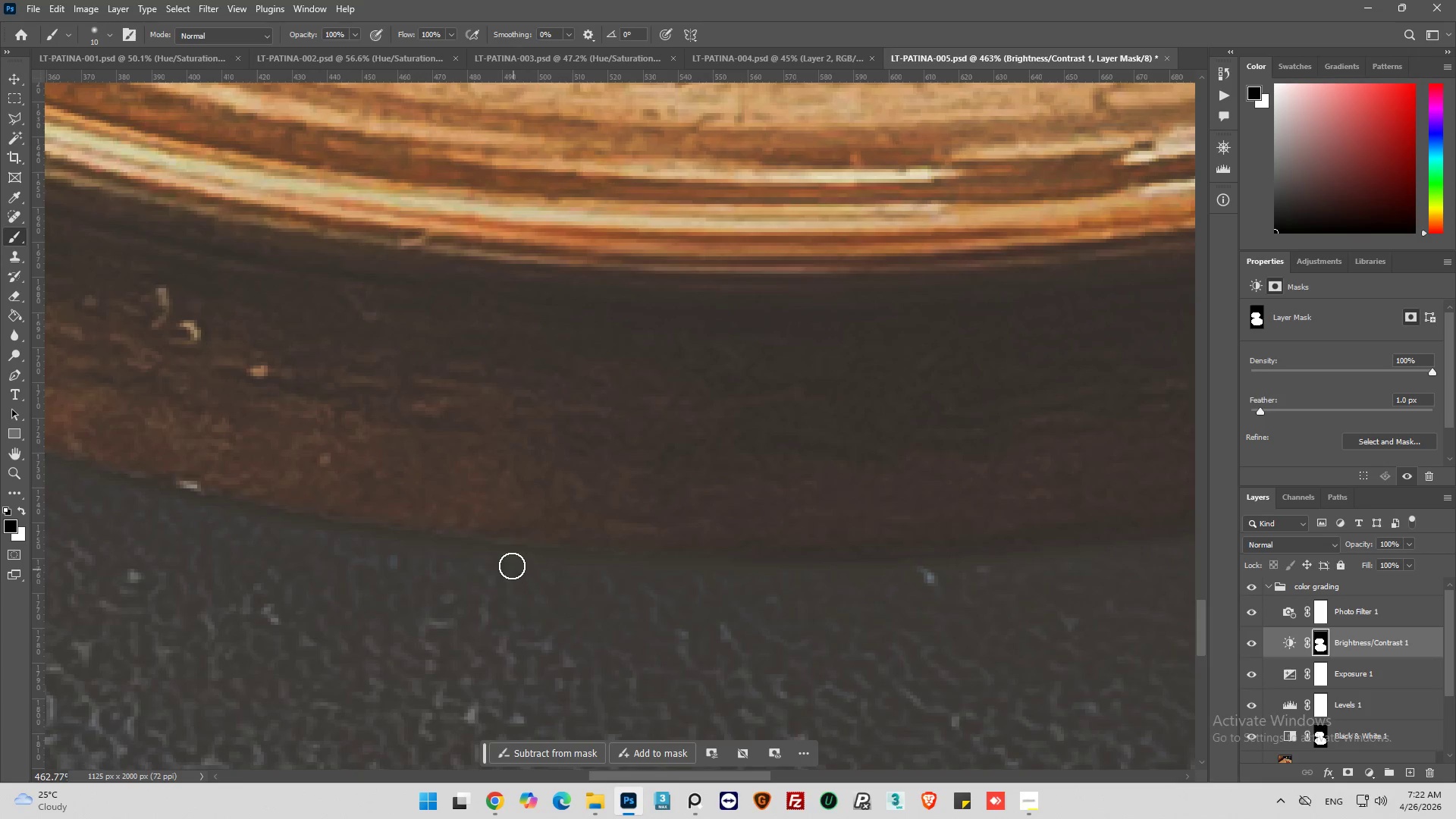 
left_click_drag(start_coordinate=[512, 565], to_coordinate=[772, 579])
 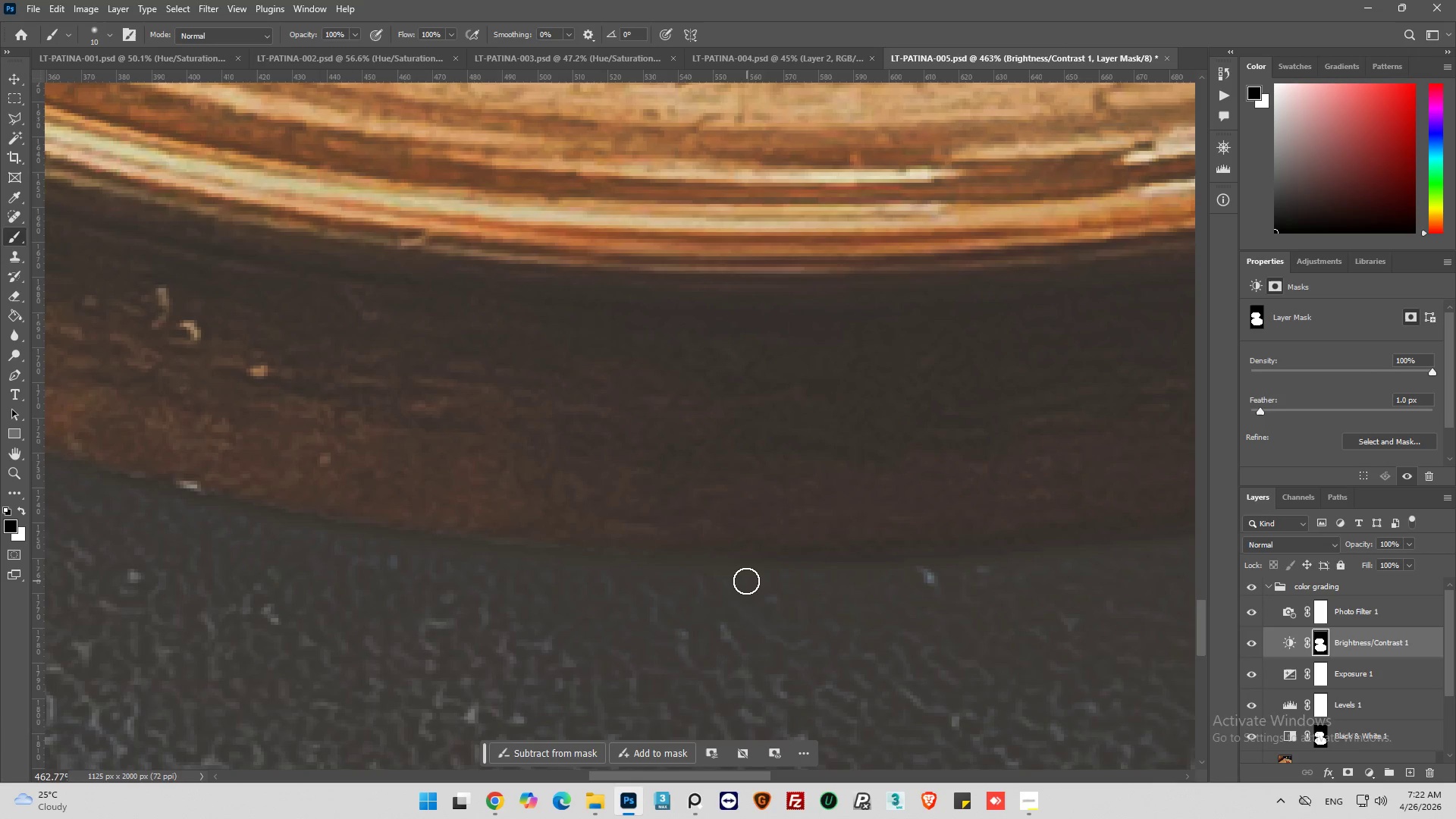 
left_click_drag(start_coordinate=[746, 581], to_coordinate=[413, 570])
 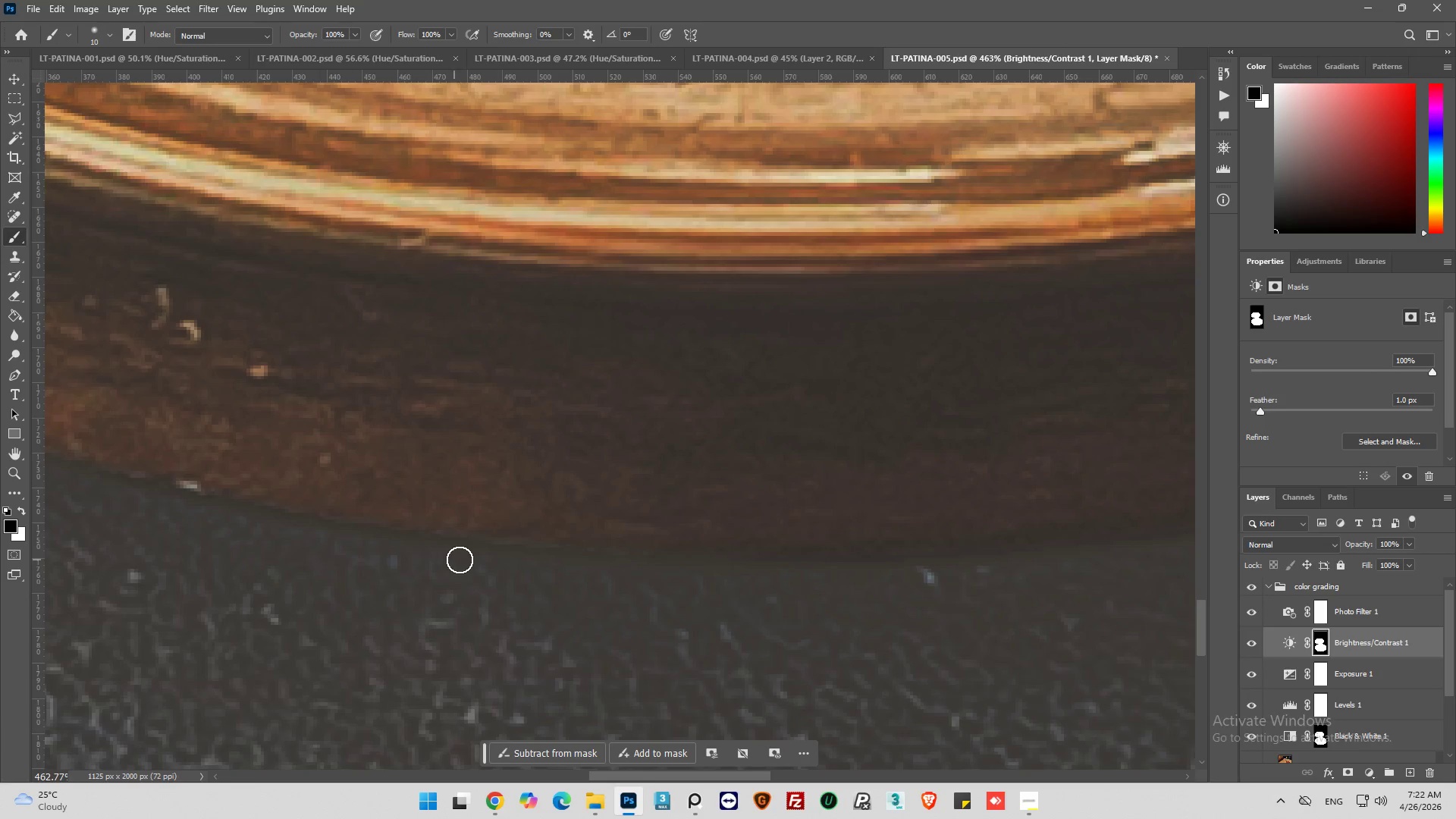 
left_click_drag(start_coordinate=[464, 558], to_coordinate=[328, 543])
 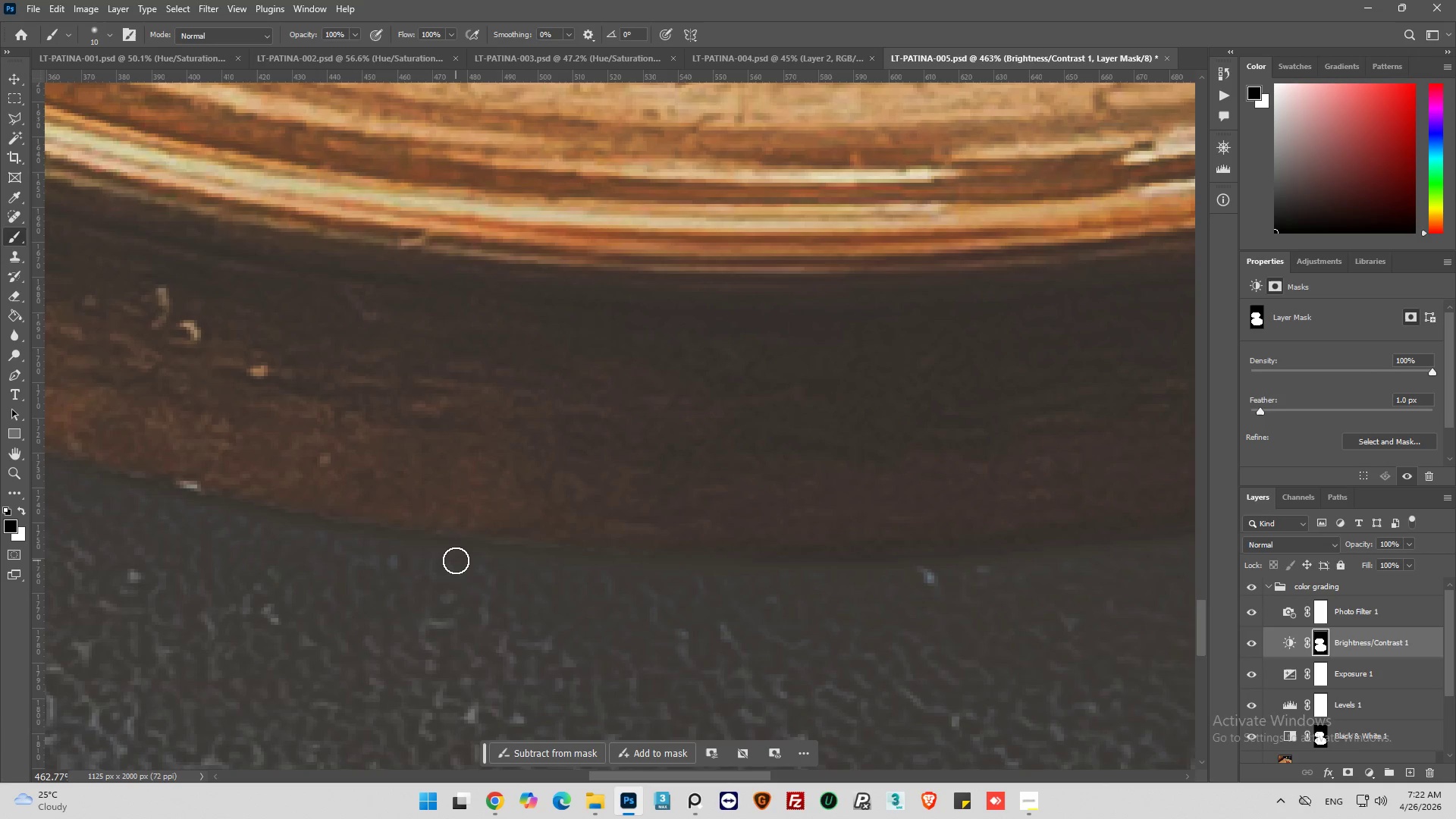 
left_click_drag(start_coordinate=[453, 560], to_coordinate=[249, 529])
 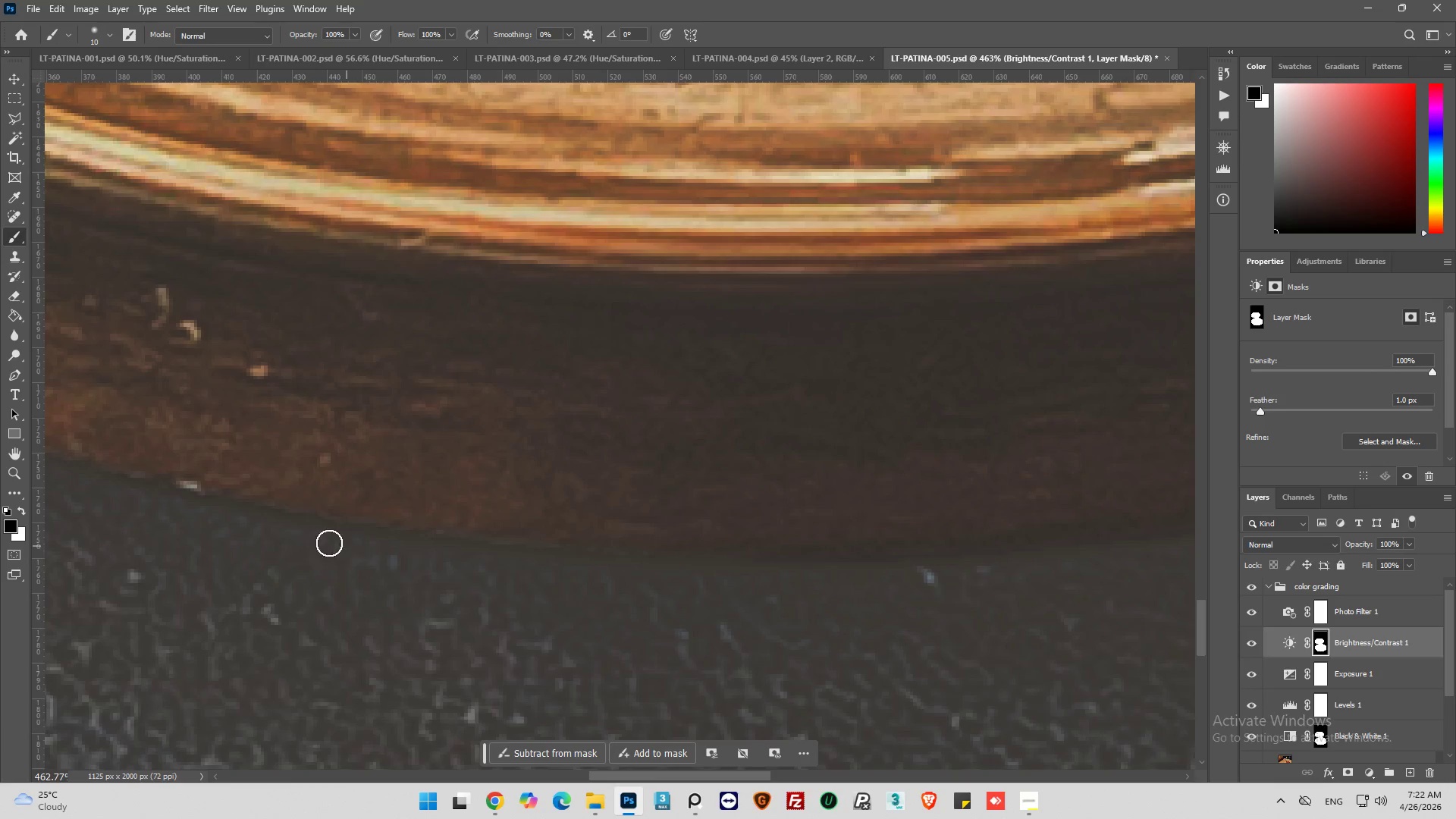 
left_click_drag(start_coordinate=[309, 541], to_coordinate=[263, 527])
 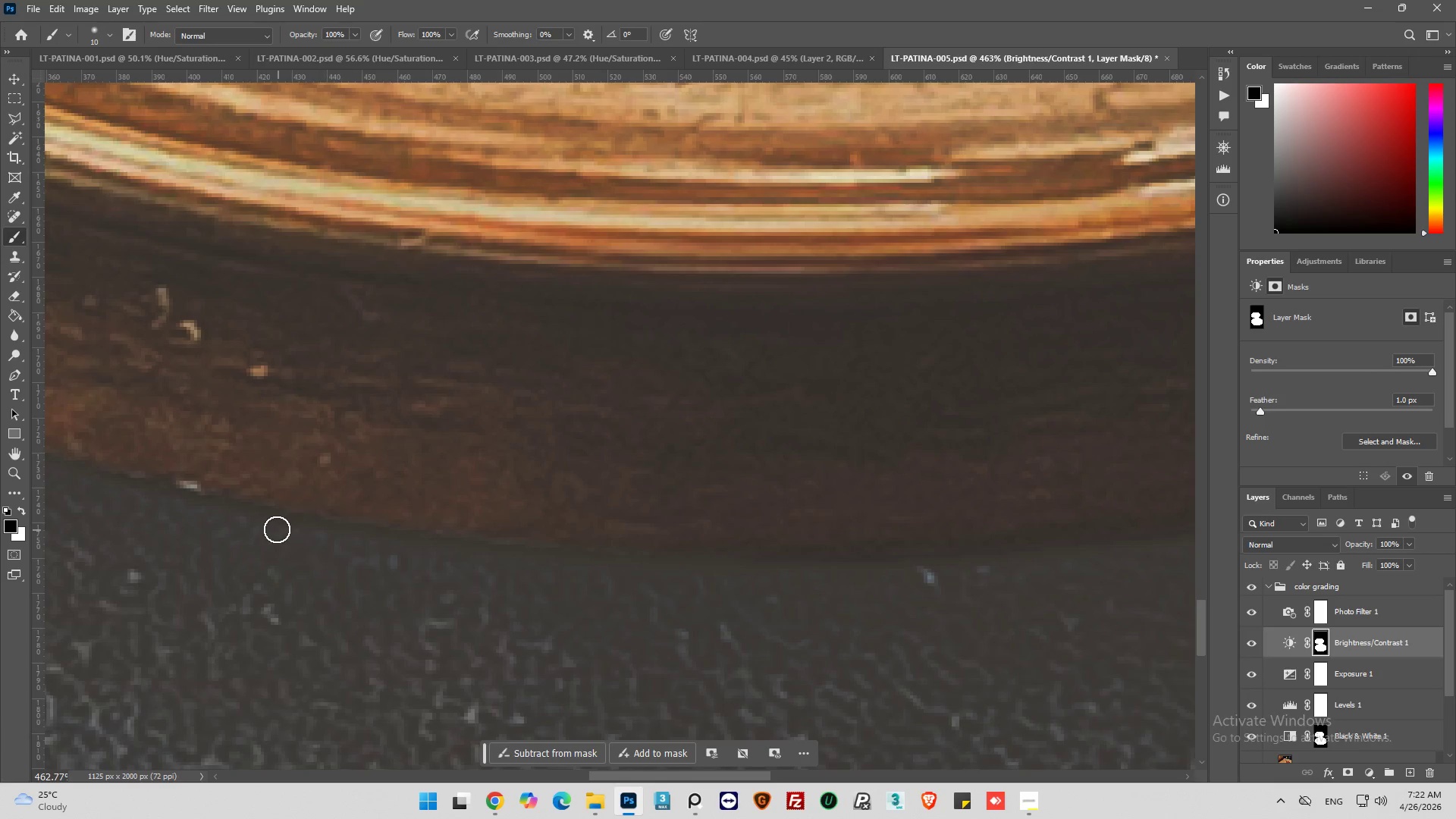 
left_click_drag(start_coordinate=[277, 529], to_coordinate=[171, 510])
 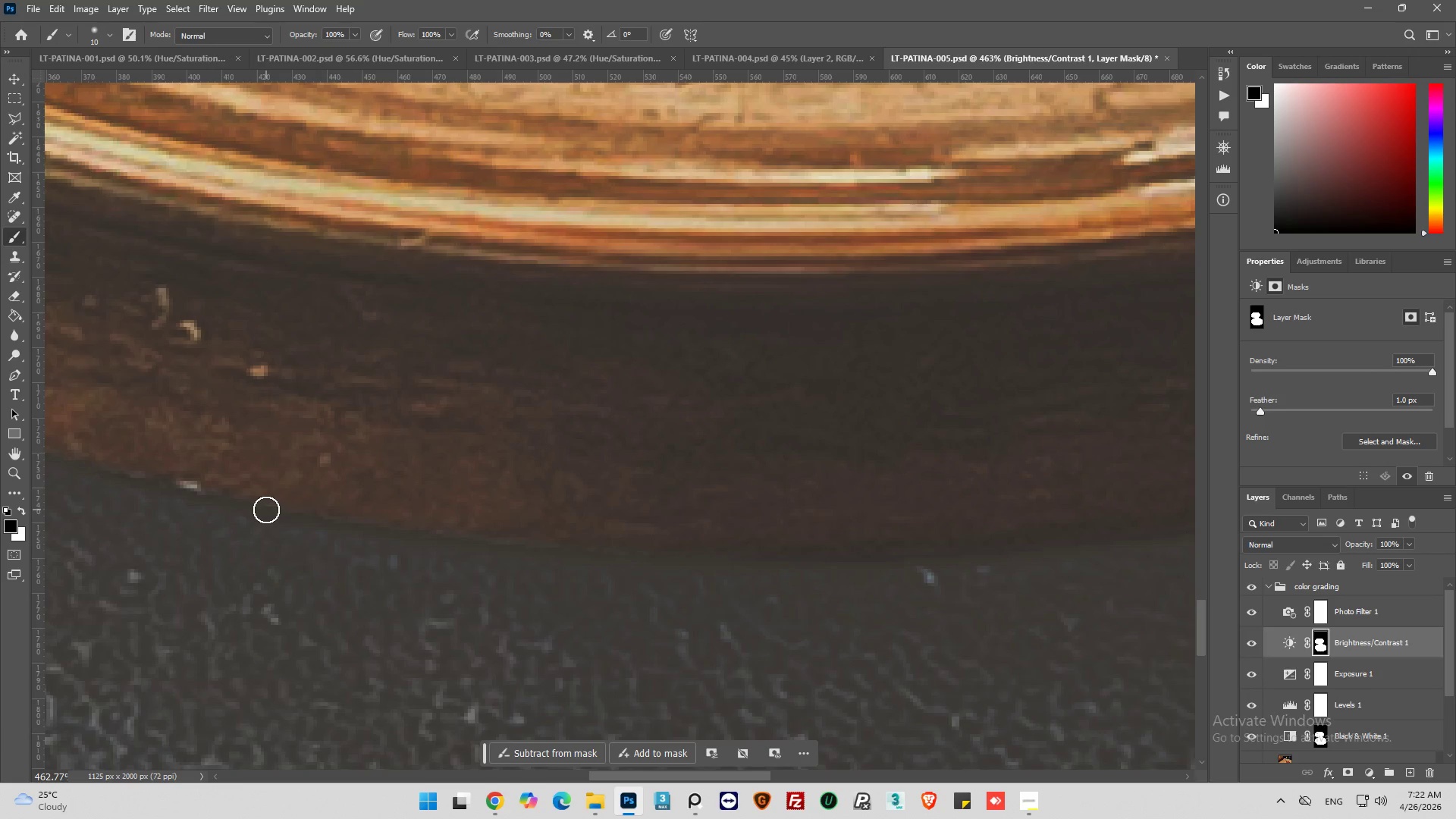 
hold_key(key=AltLeft, duration=0.95)
scroll: coordinate [426, 547], scroll_direction: down, amount: 19.0
 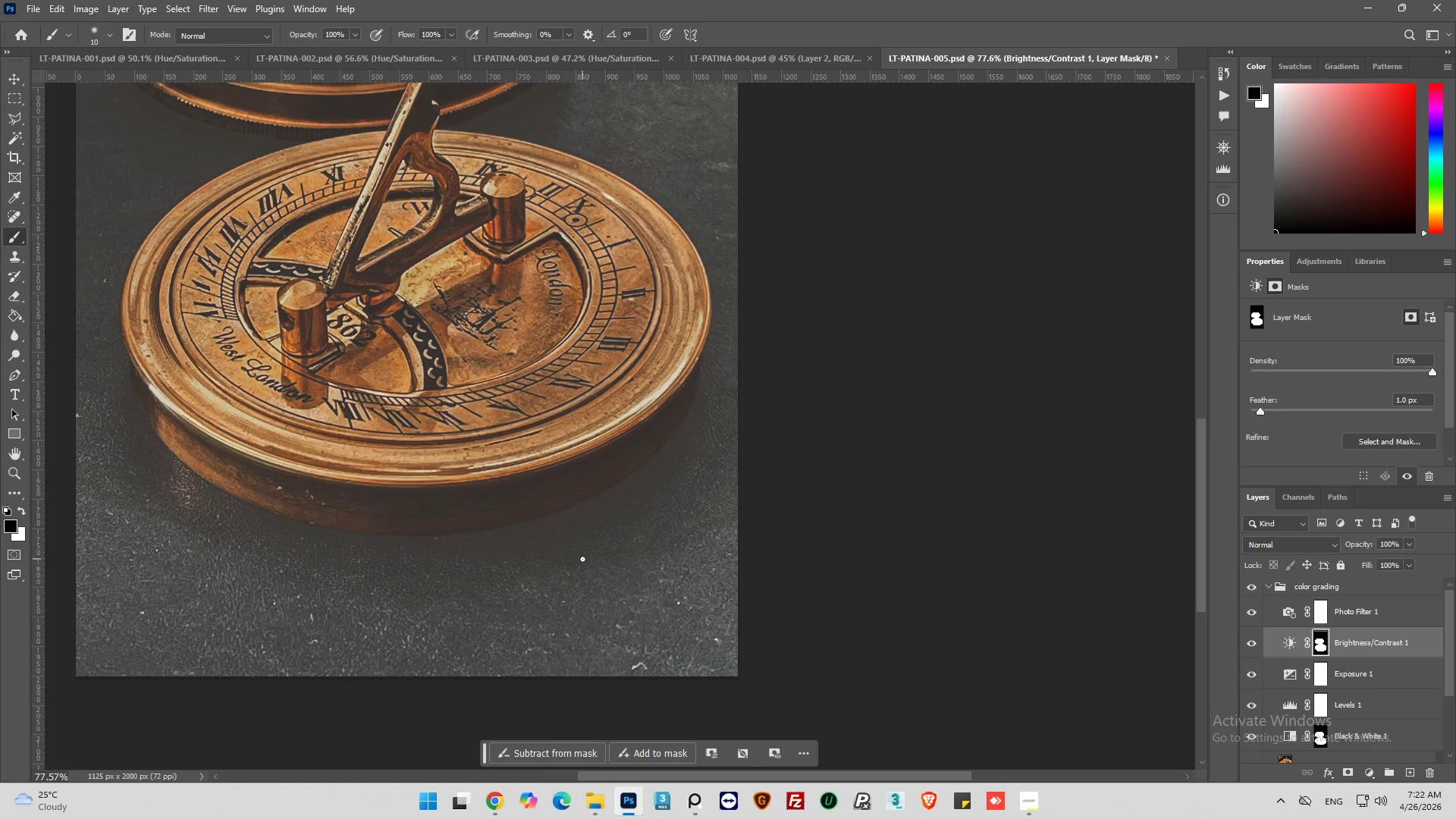 
wait(5.88)
 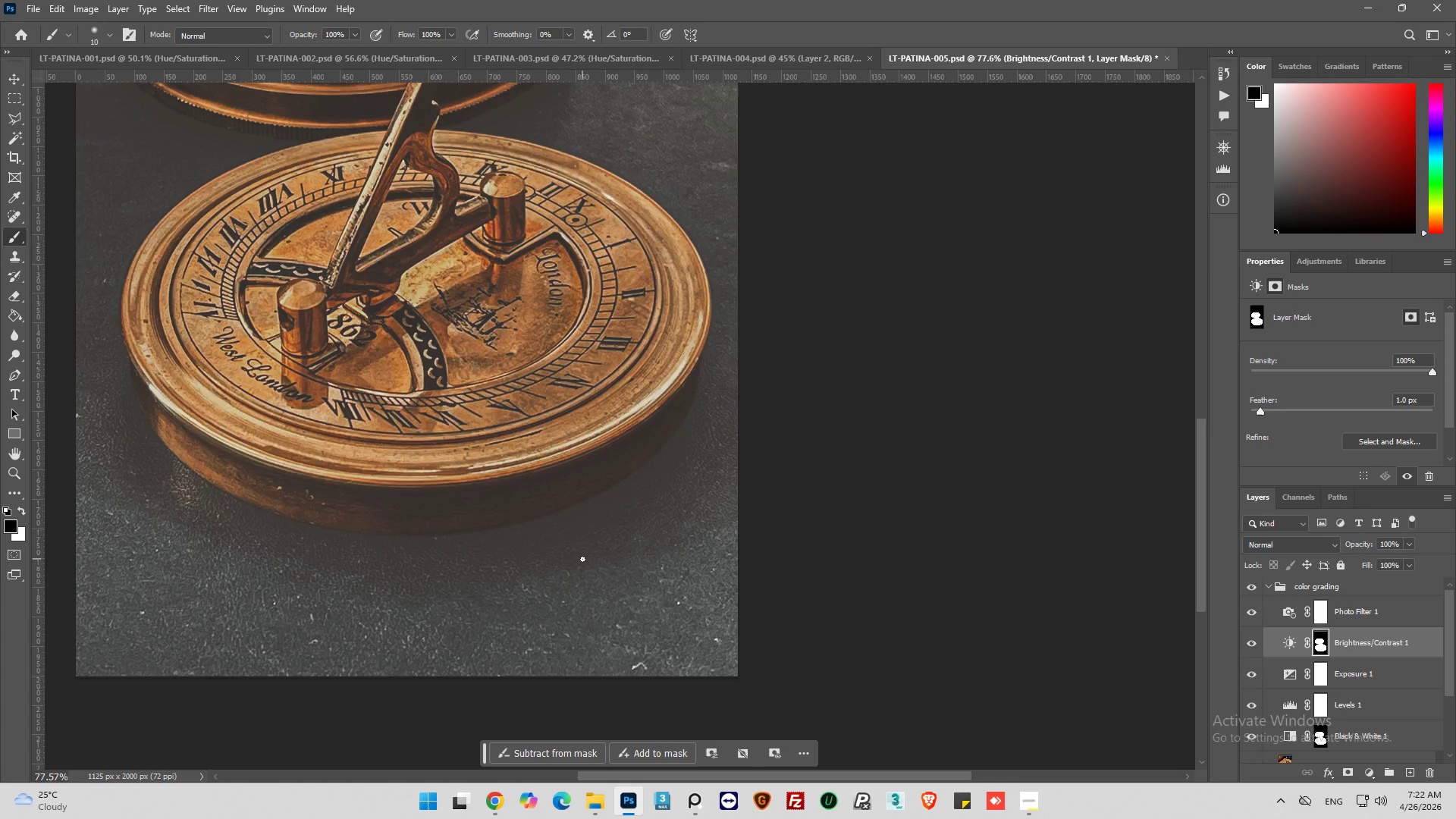 
hold_key(key=AltLeft, duration=1.03)
scroll: coordinate [492, 542], scroll_direction: up, amount: 10.0
 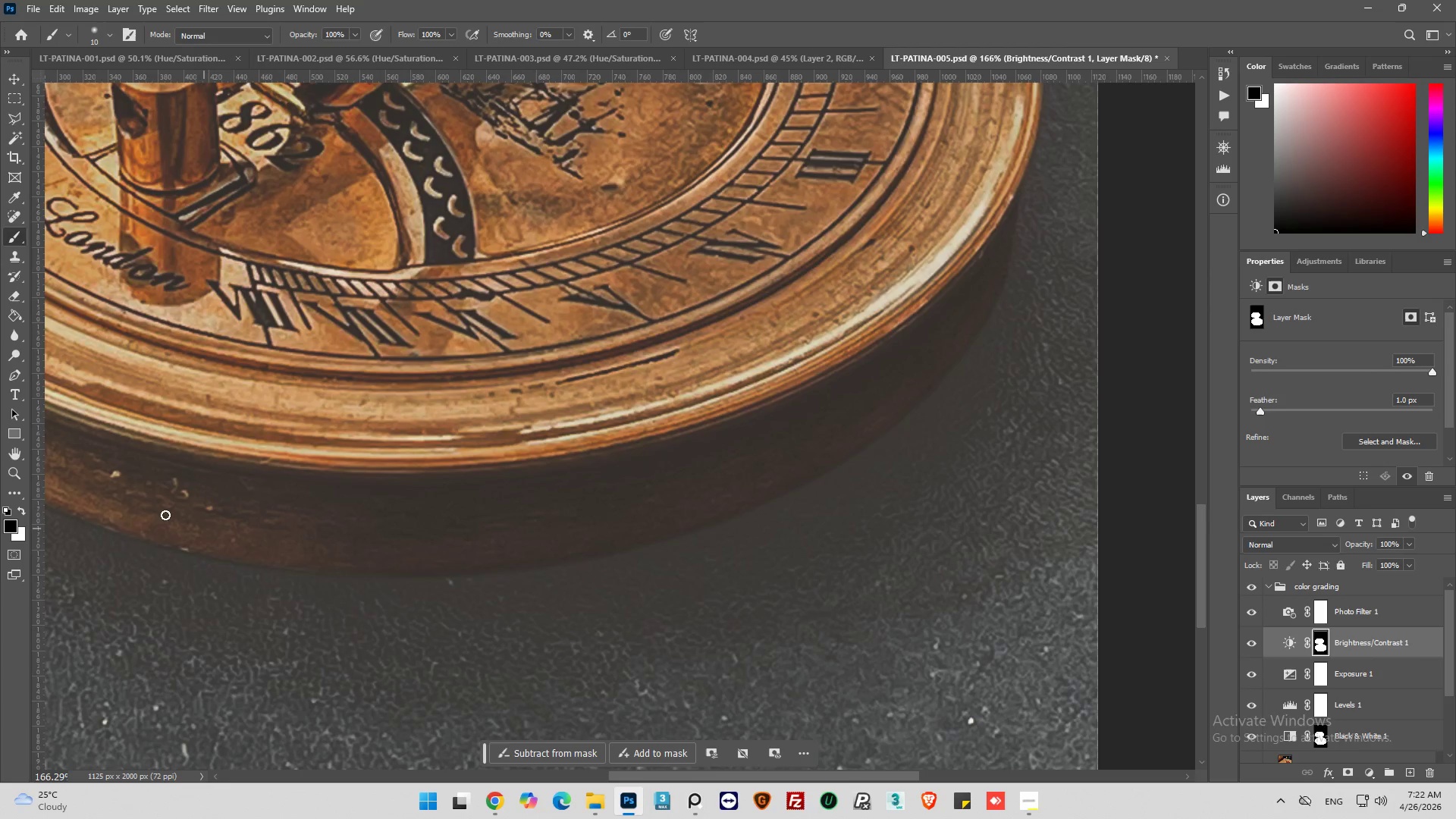 
left_click([107, 31])
 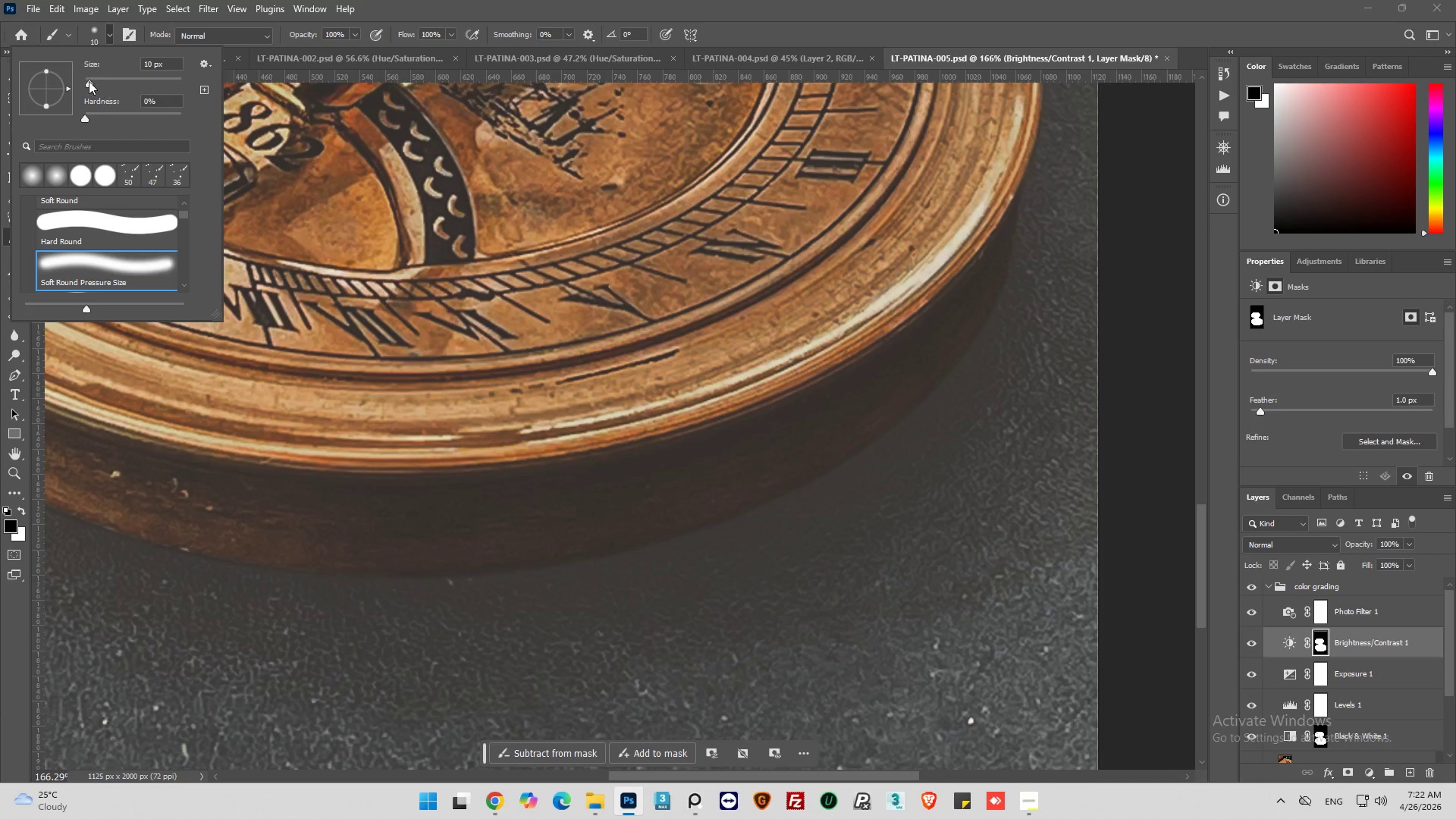 
left_click_drag(start_coordinate=[85, 81], to_coordinate=[110, 80])
 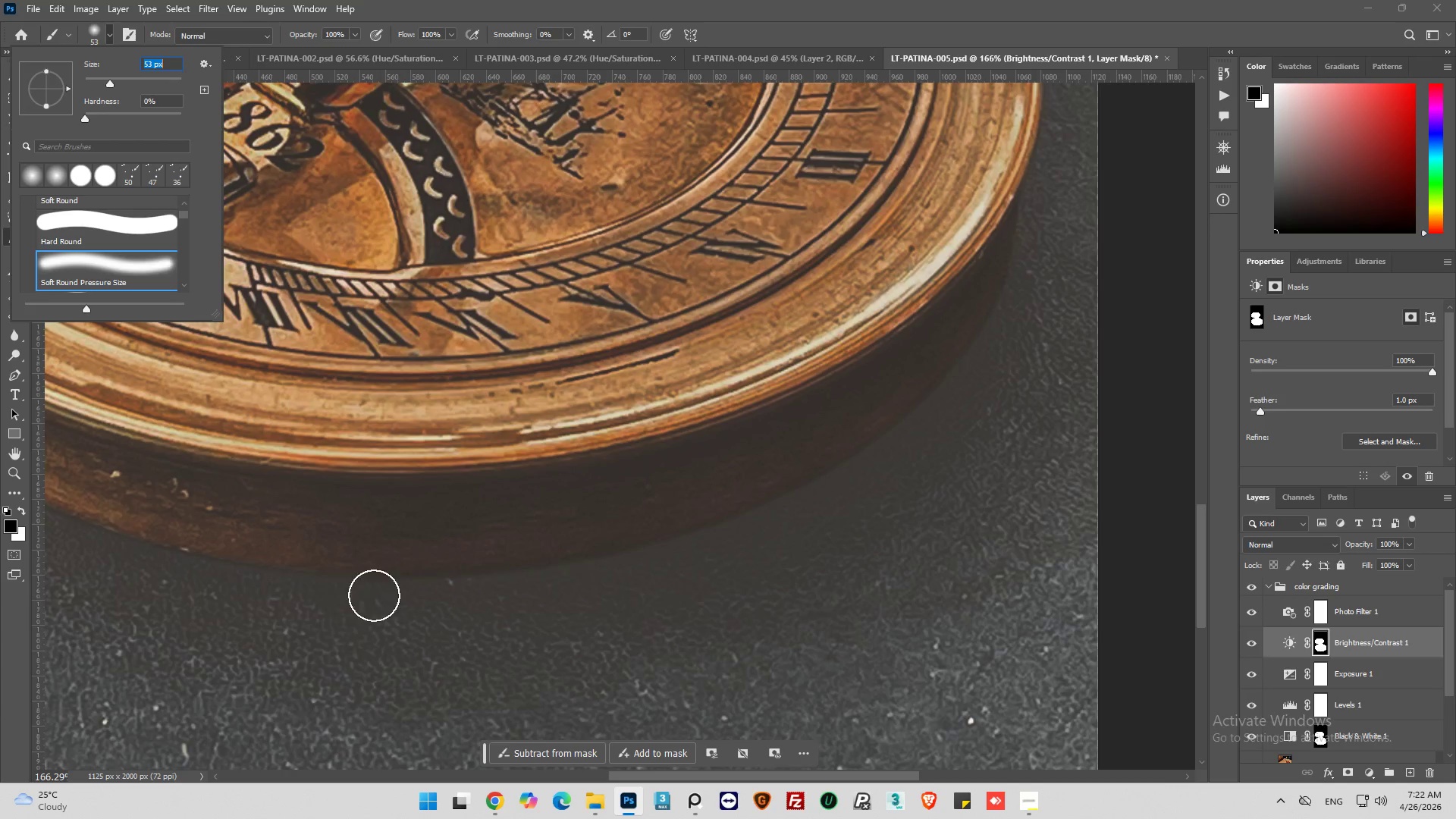 
left_click_drag(start_coordinate=[574, 590], to_coordinate=[659, 489])
 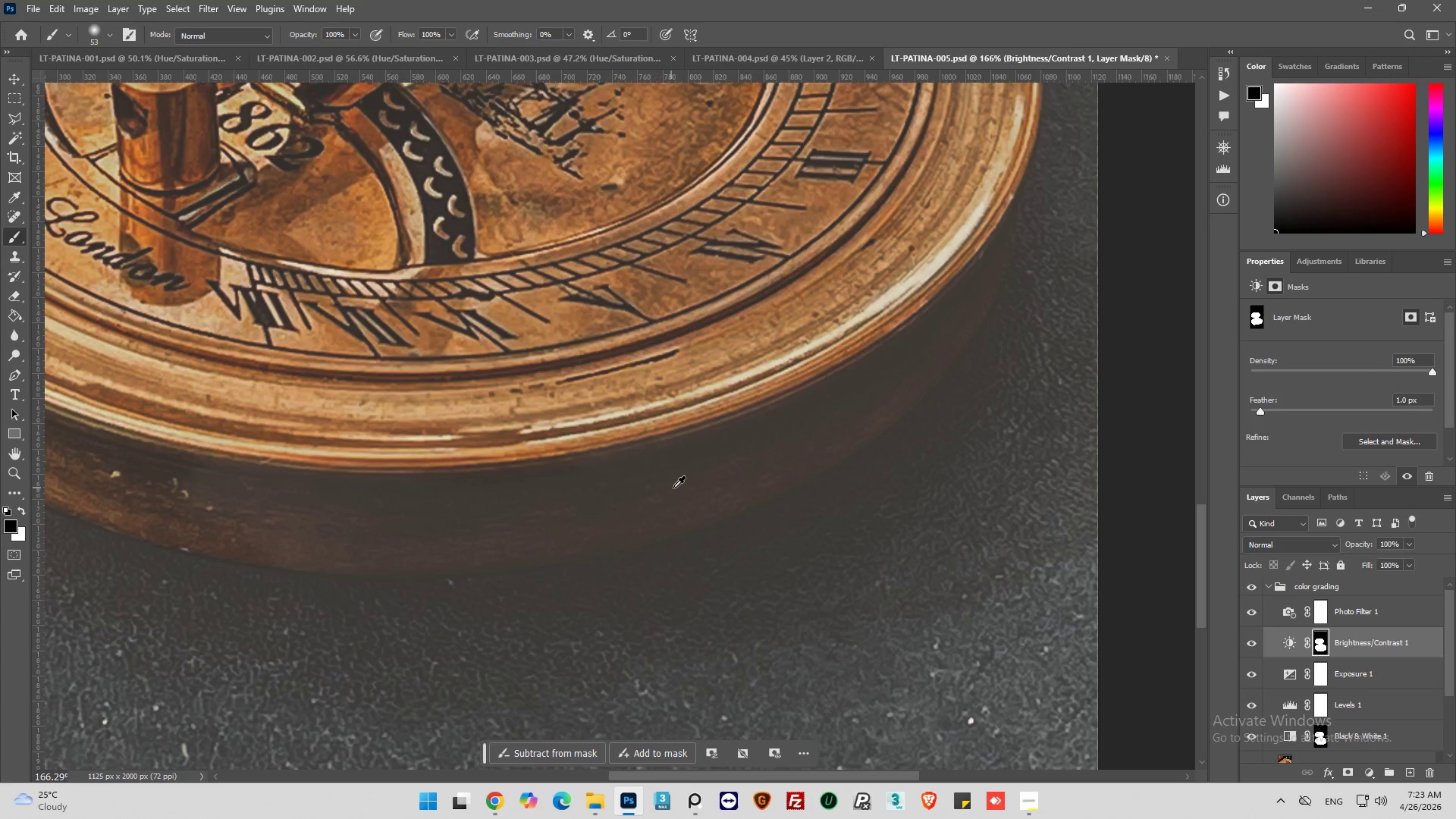 
hold_key(key=AltLeft, duration=0.47)
scroll: coordinate [682, 497], scroll_direction: down, amount: 7.0
 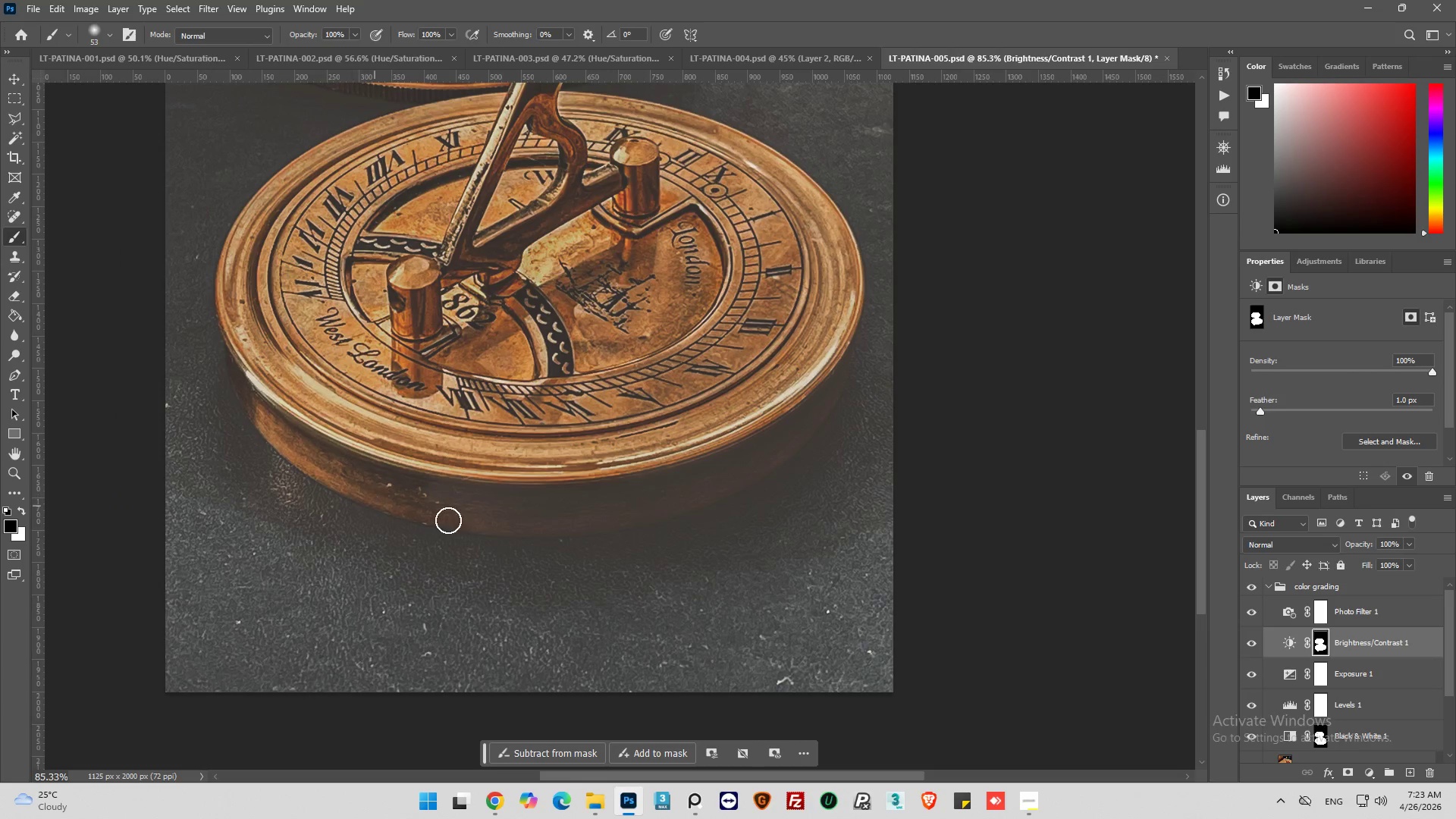 
left_click_drag(start_coordinate=[560, 536], to_coordinate=[448, 544])
 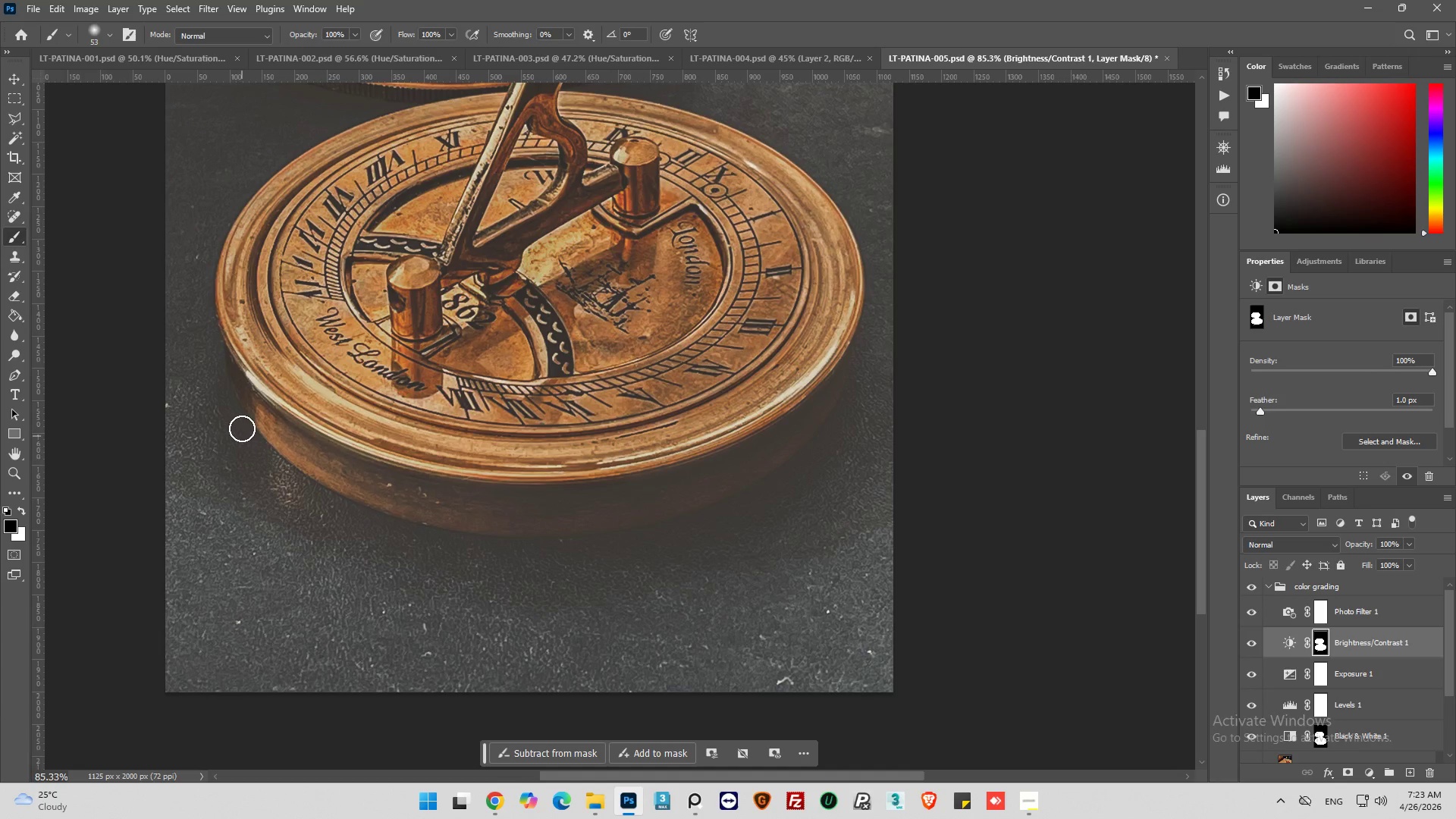 
left_click_drag(start_coordinate=[242, 425], to_coordinate=[237, 442])
 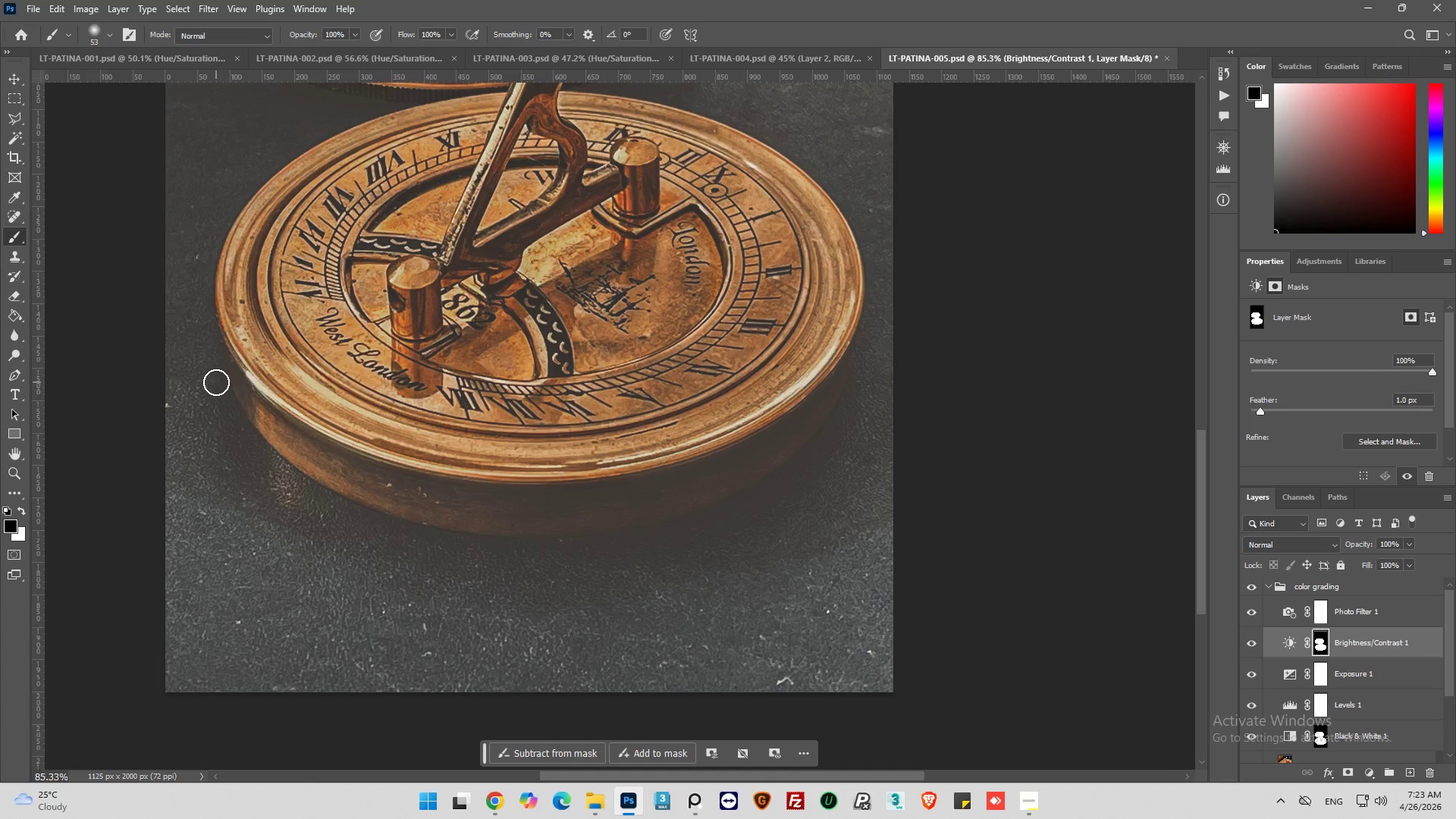 
left_click_drag(start_coordinate=[216, 382], to_coordinate=[240, 456])
 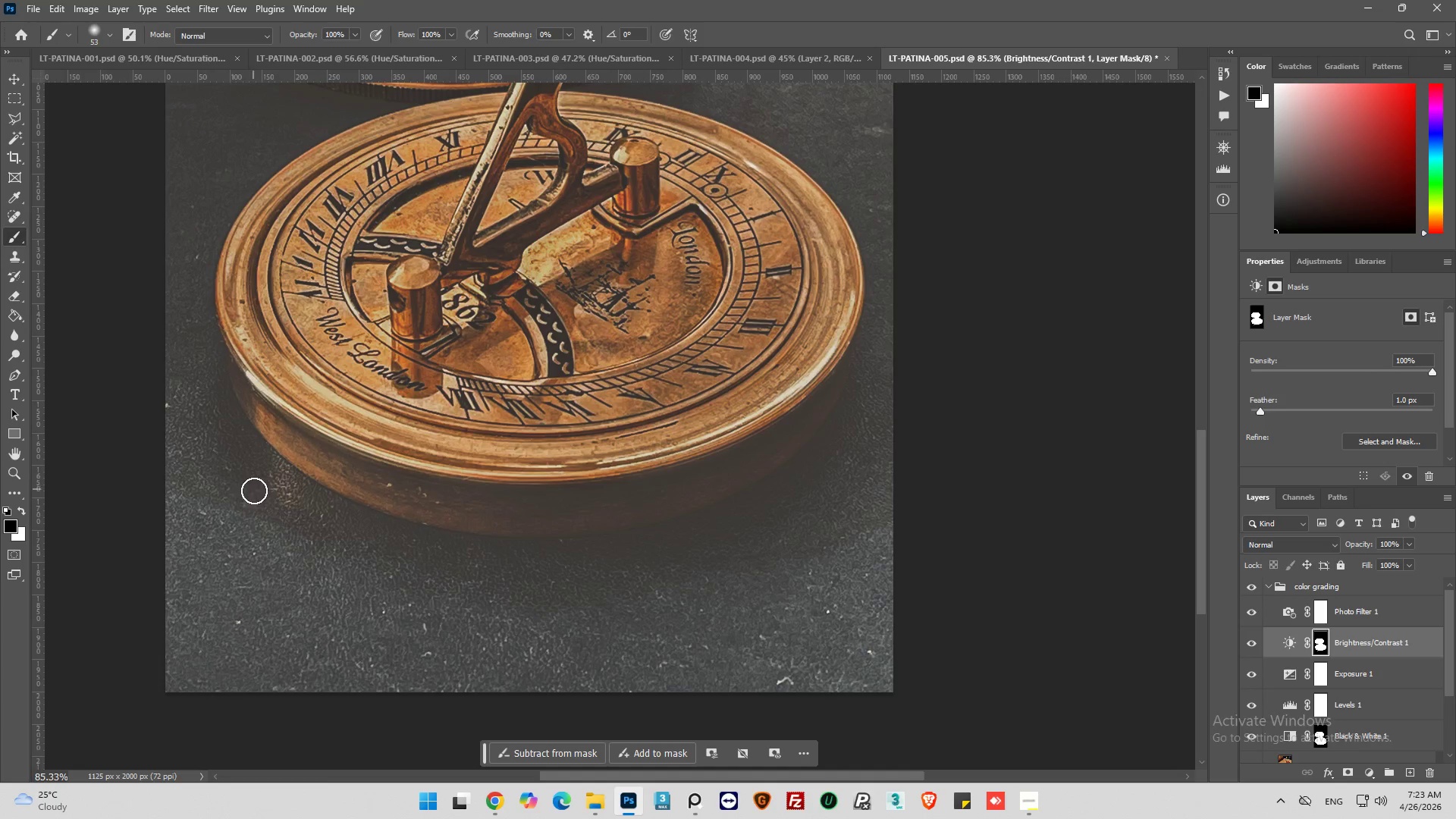 
hold_key(key=AltLeft, duration=0.33)
scroll: coordinate [265, 501], scroll_direction: down, amount: 6.0
 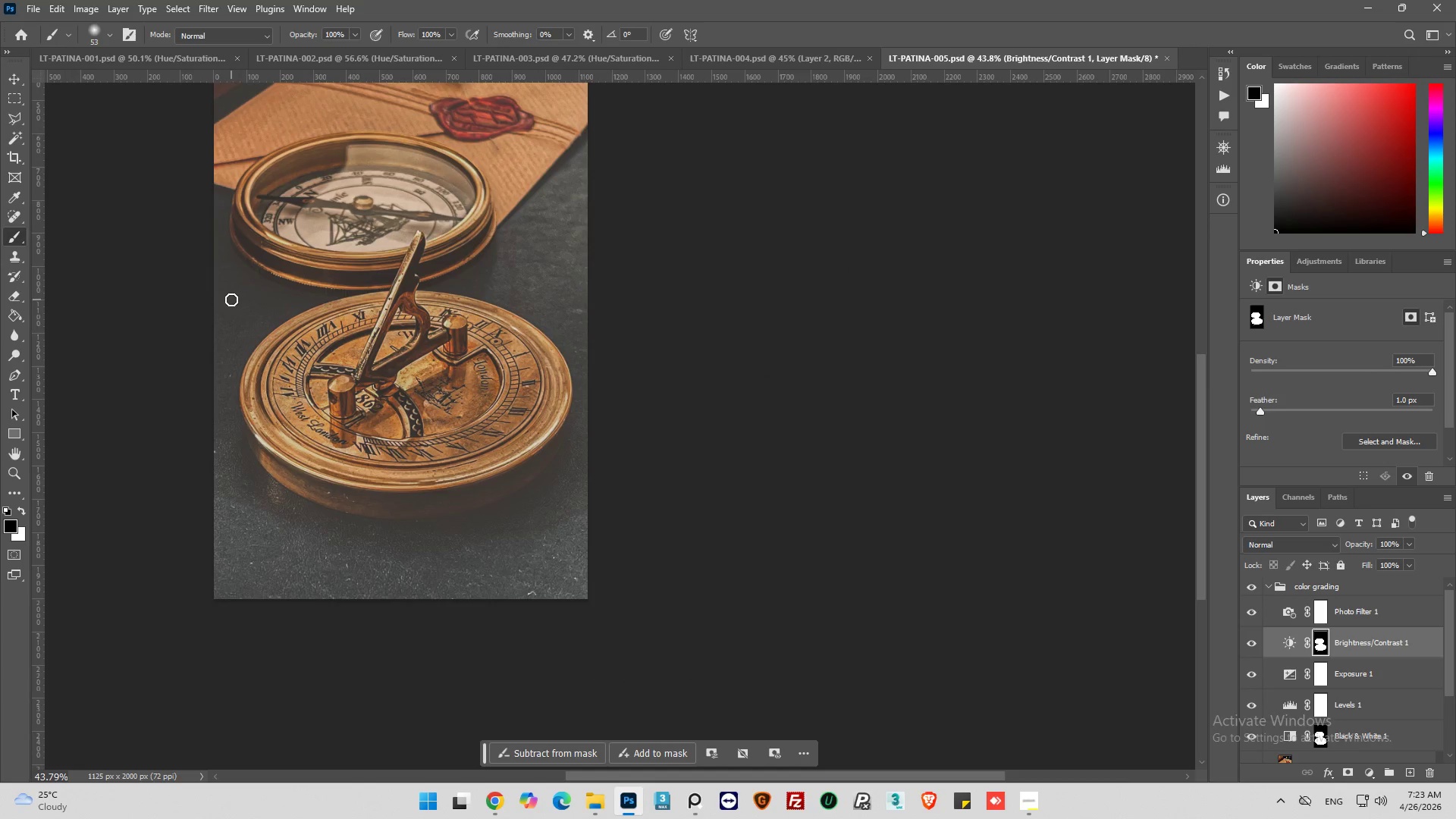 
hold_key(key=AltLeft, duration=0.62)
scroll: coordinate [385, 535], scroll_direction: up, amount: 7.0
 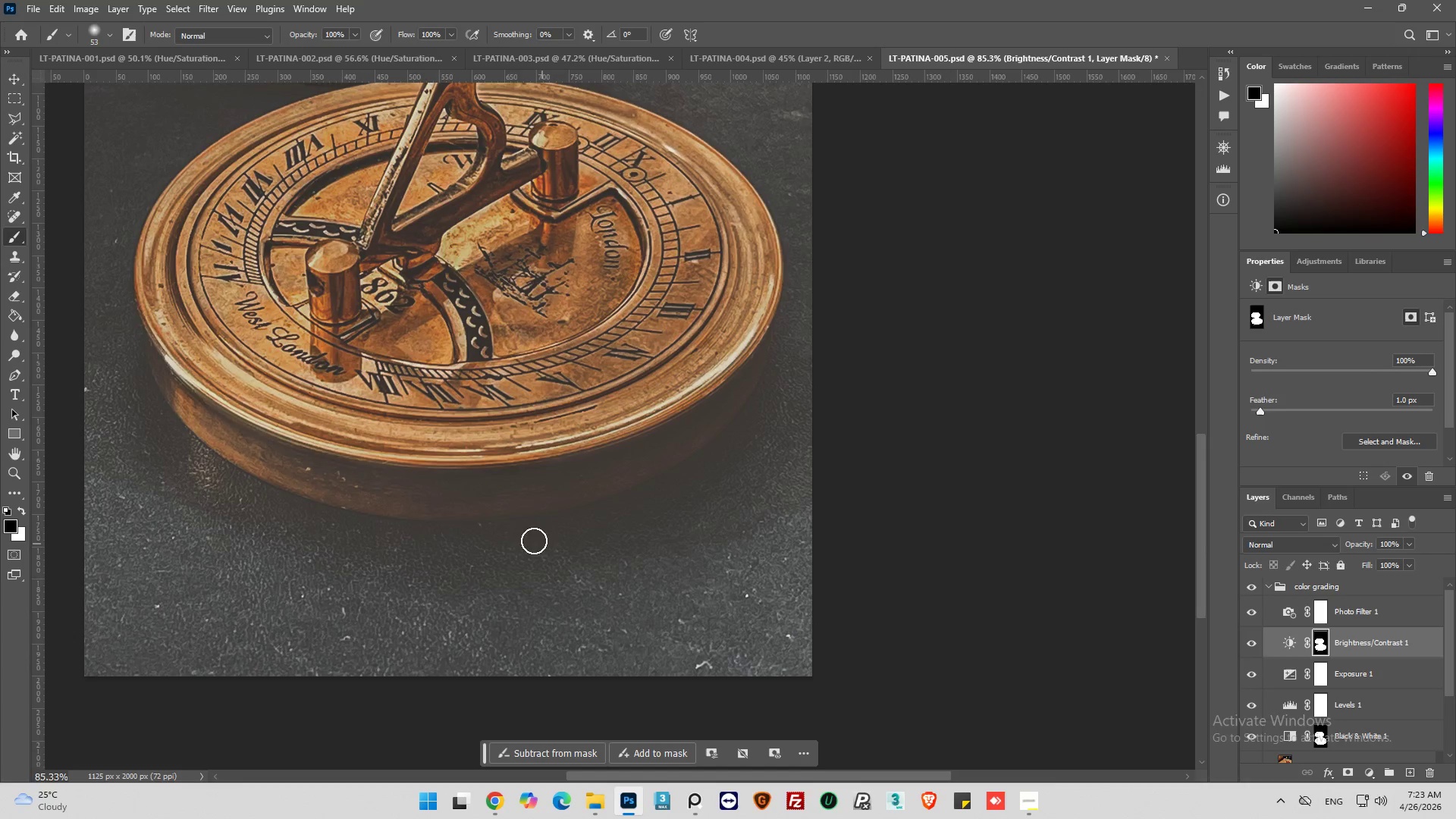 
left_click_drag(start_coordinate=[507, 526], to_coordinate=[671, 491])
 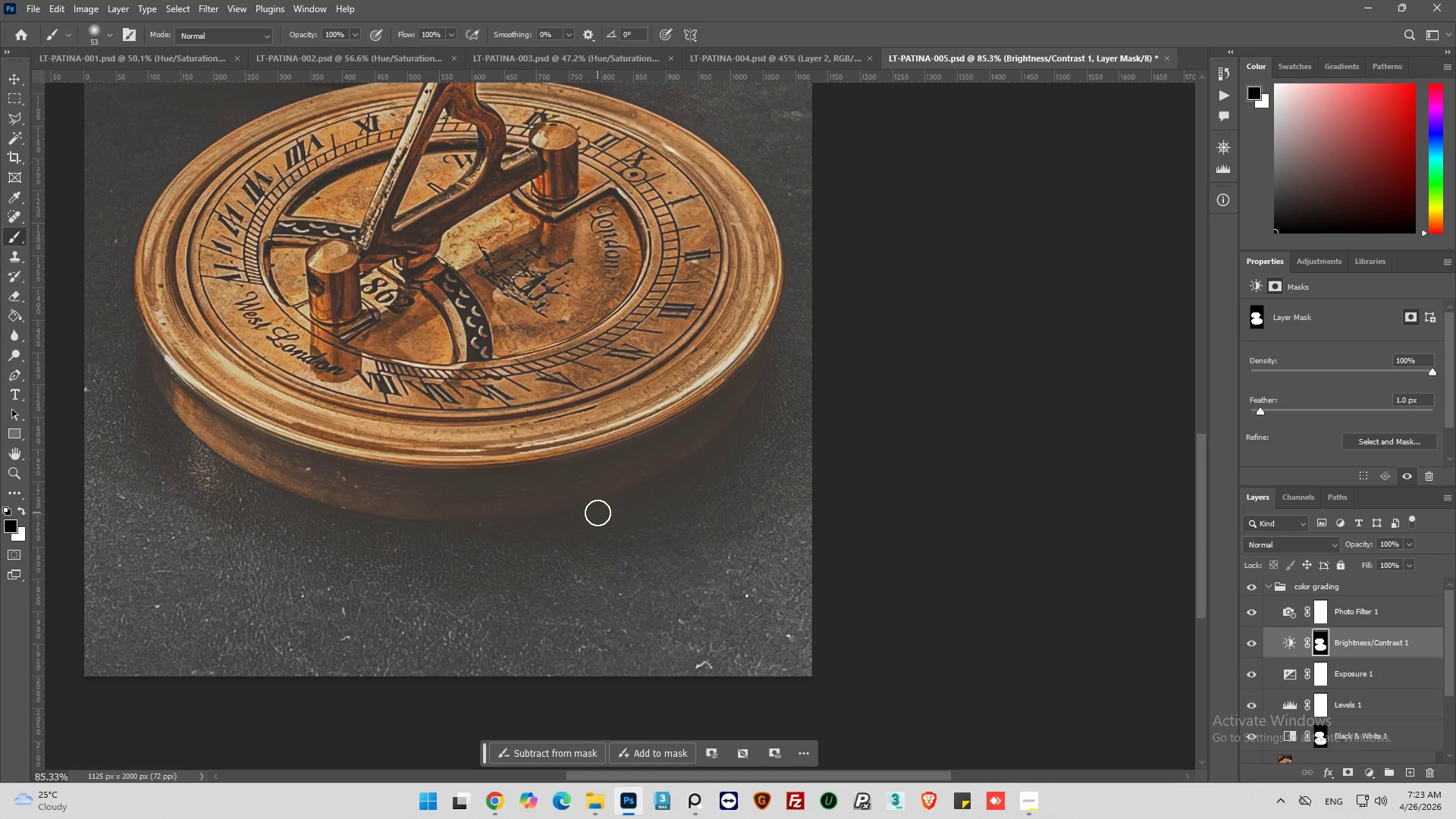 
left_click_drag(start_coordinate=[607, 509], to_coordinate=[762, 388])
 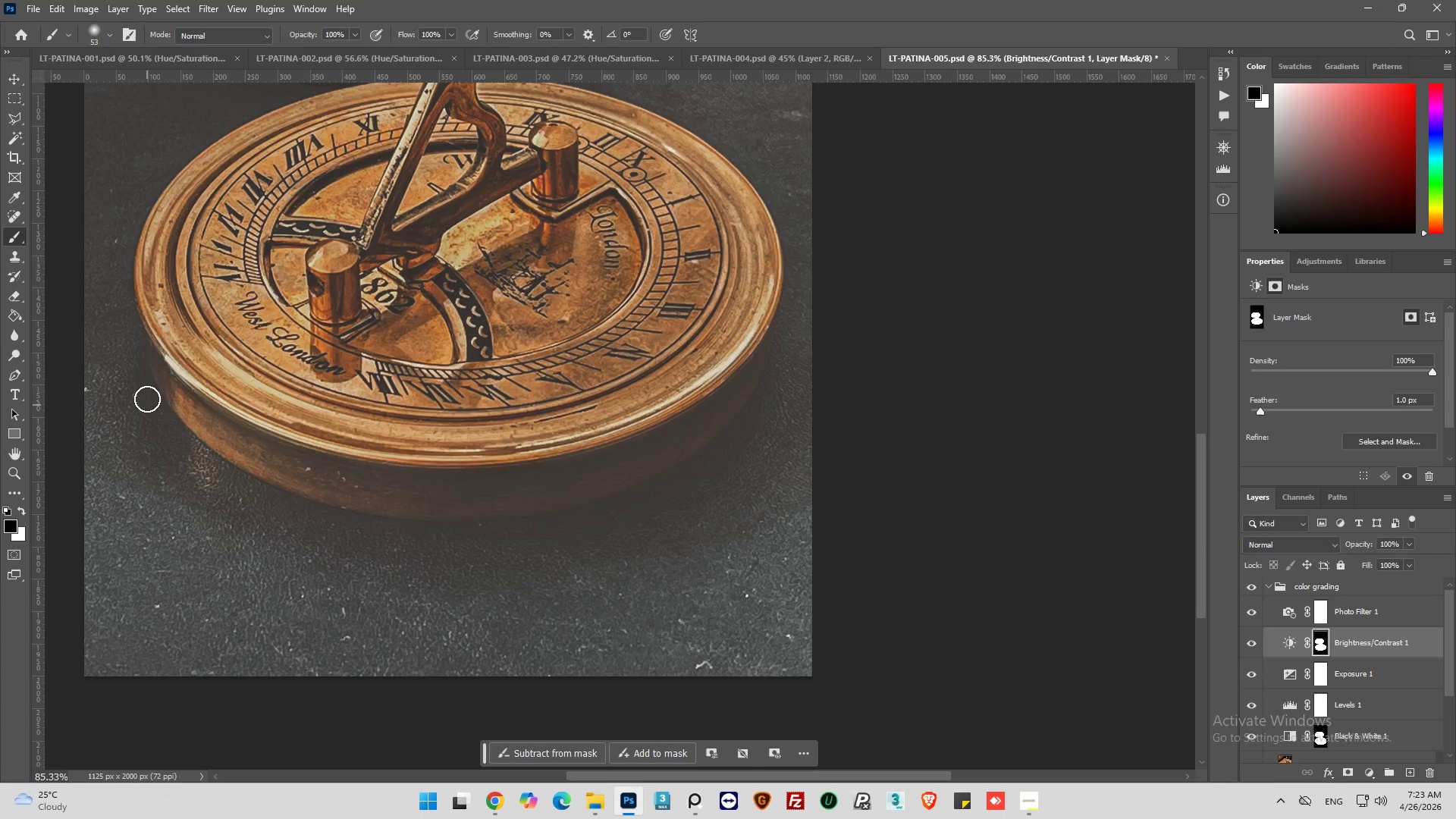 
left_click_drag(start_coordinate=[149, 378], to_coordinate=[160, 394])
 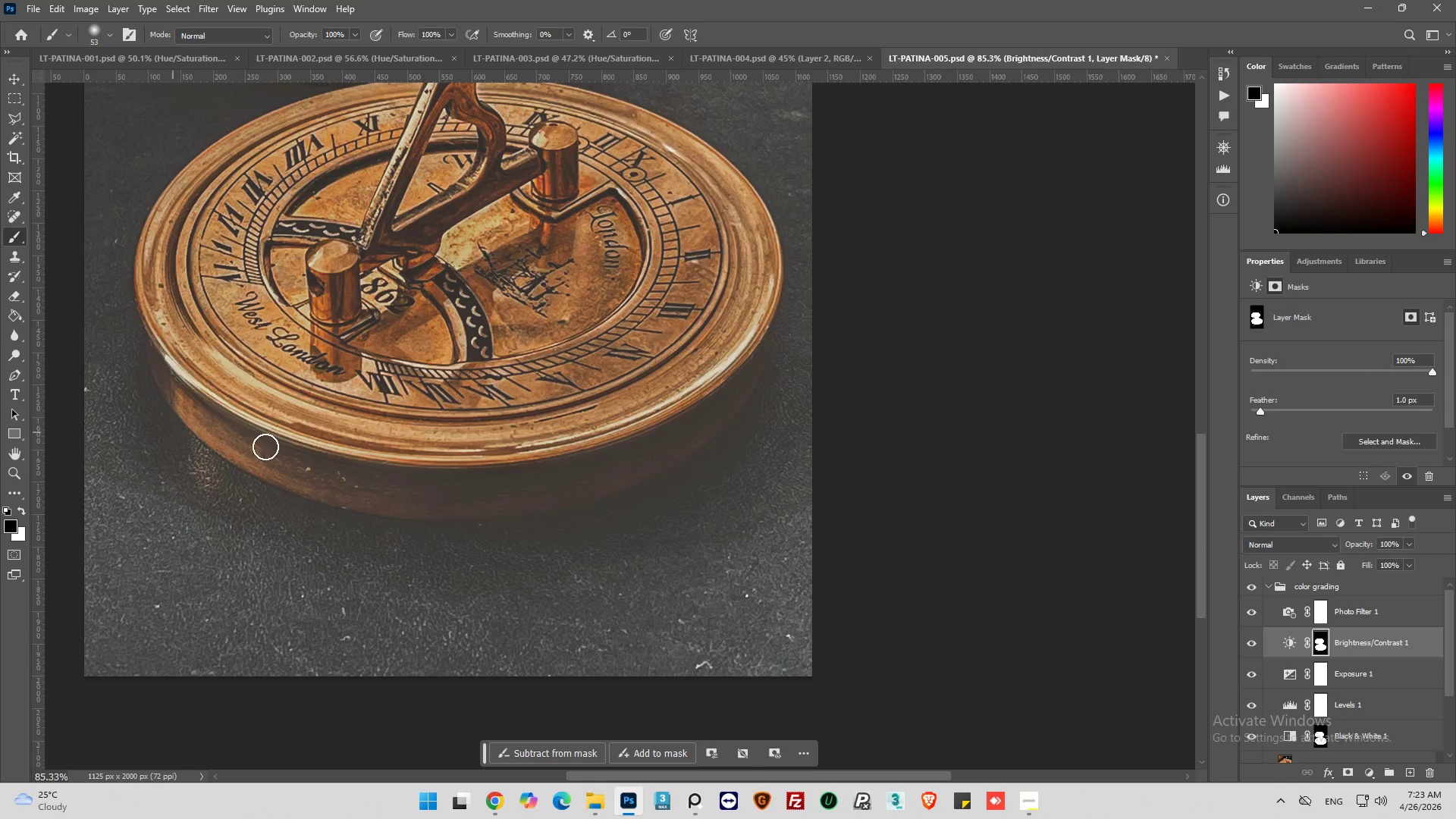 
scroll: coordinate [180, 366], scroll_direction: up, amount: 29.0
 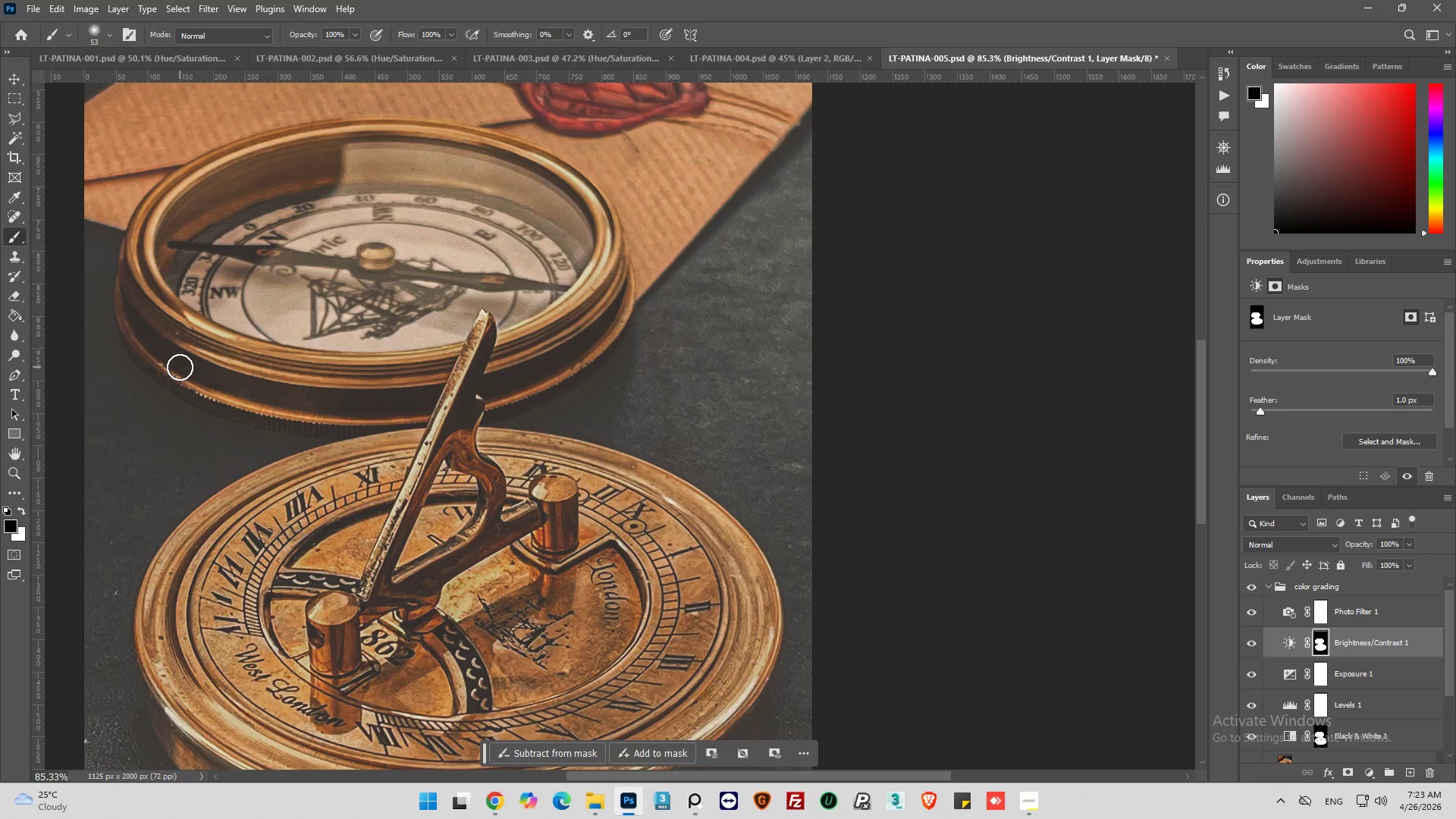 
hold_key(key=AltLeft, duration=0.48)
 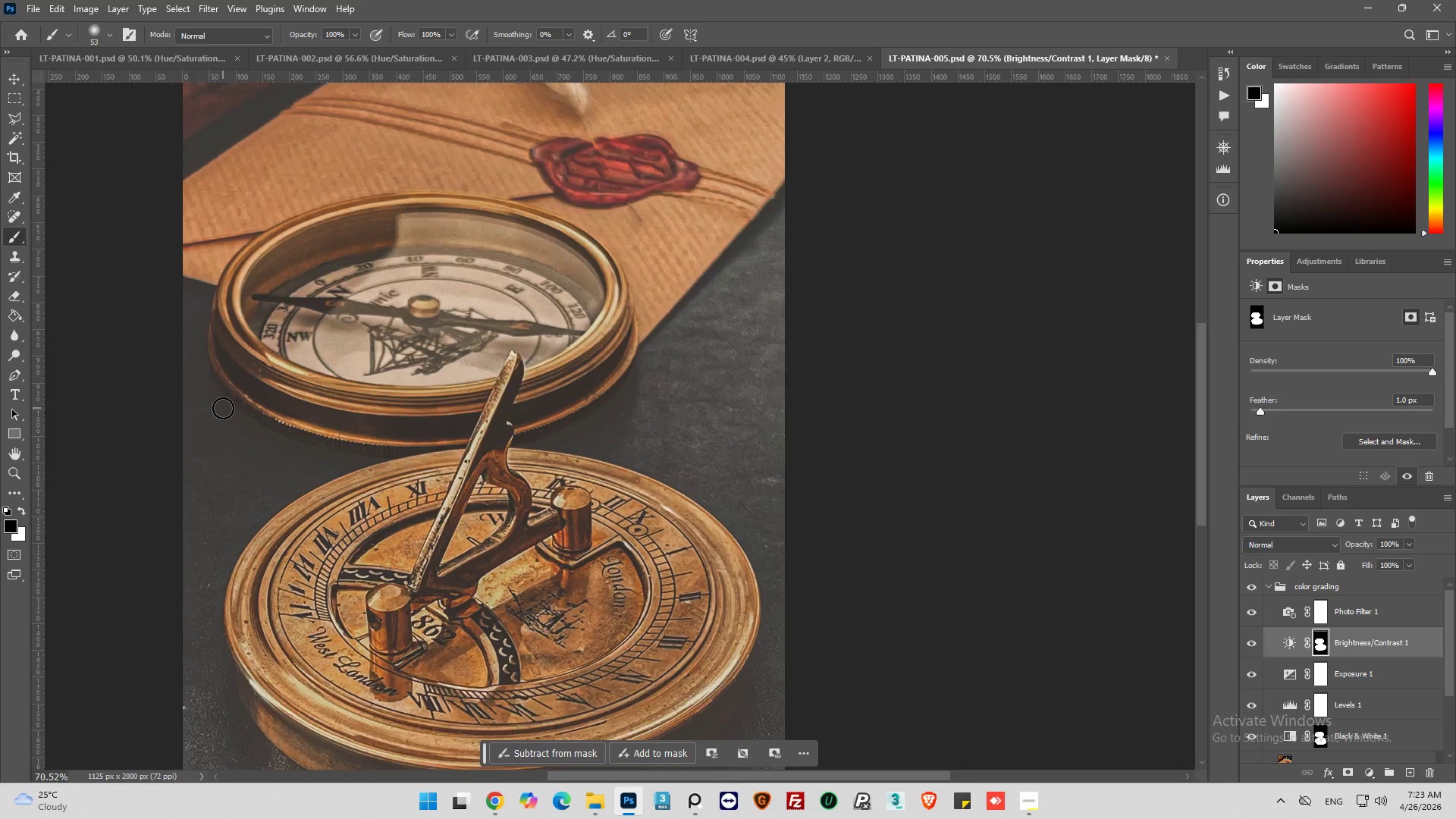 
hold_key(key=AltLeft, duration=0.75)
 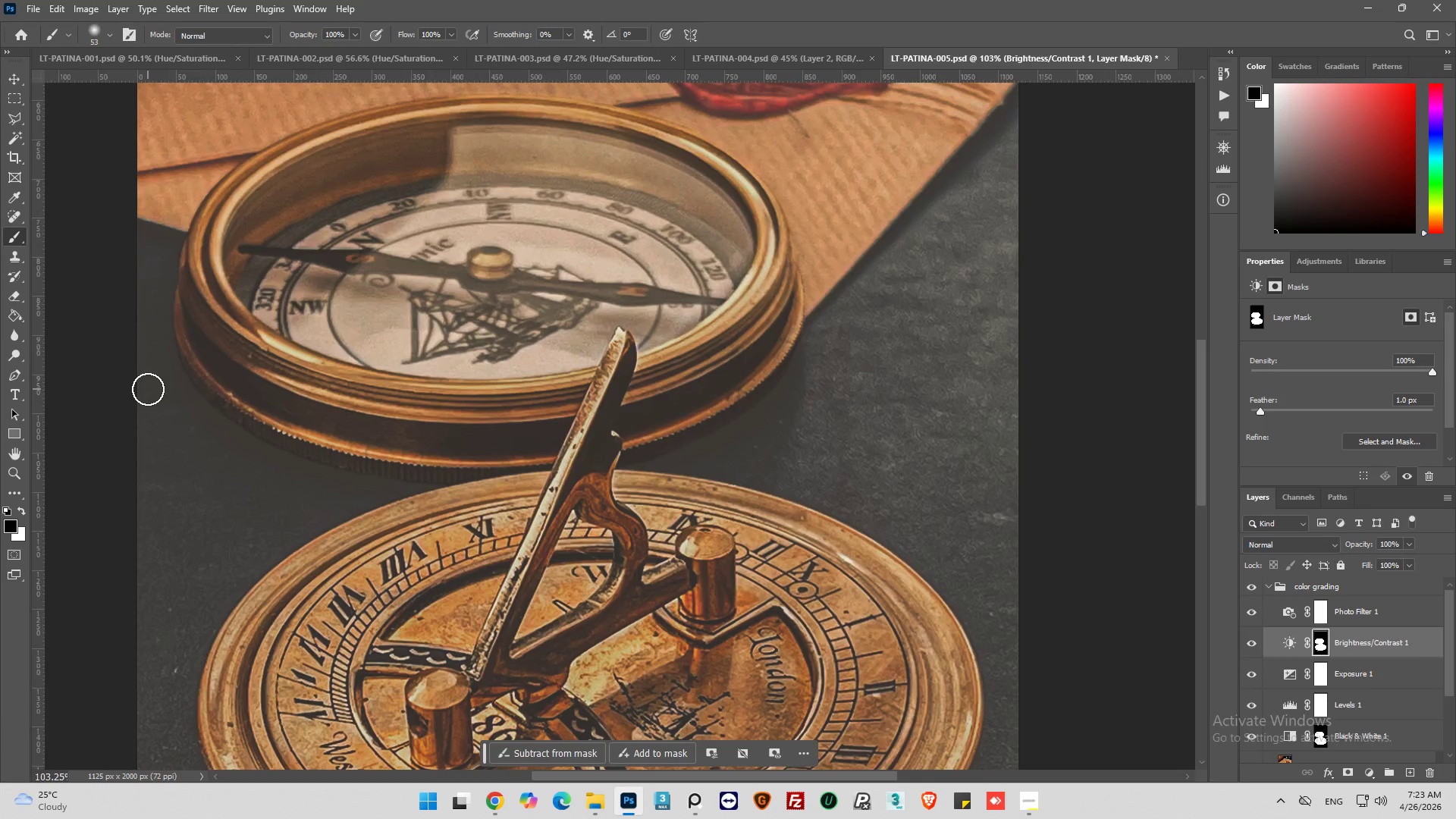 
scroll: coordinate [383, 460], scroll_direction: down, amount: 5.0
 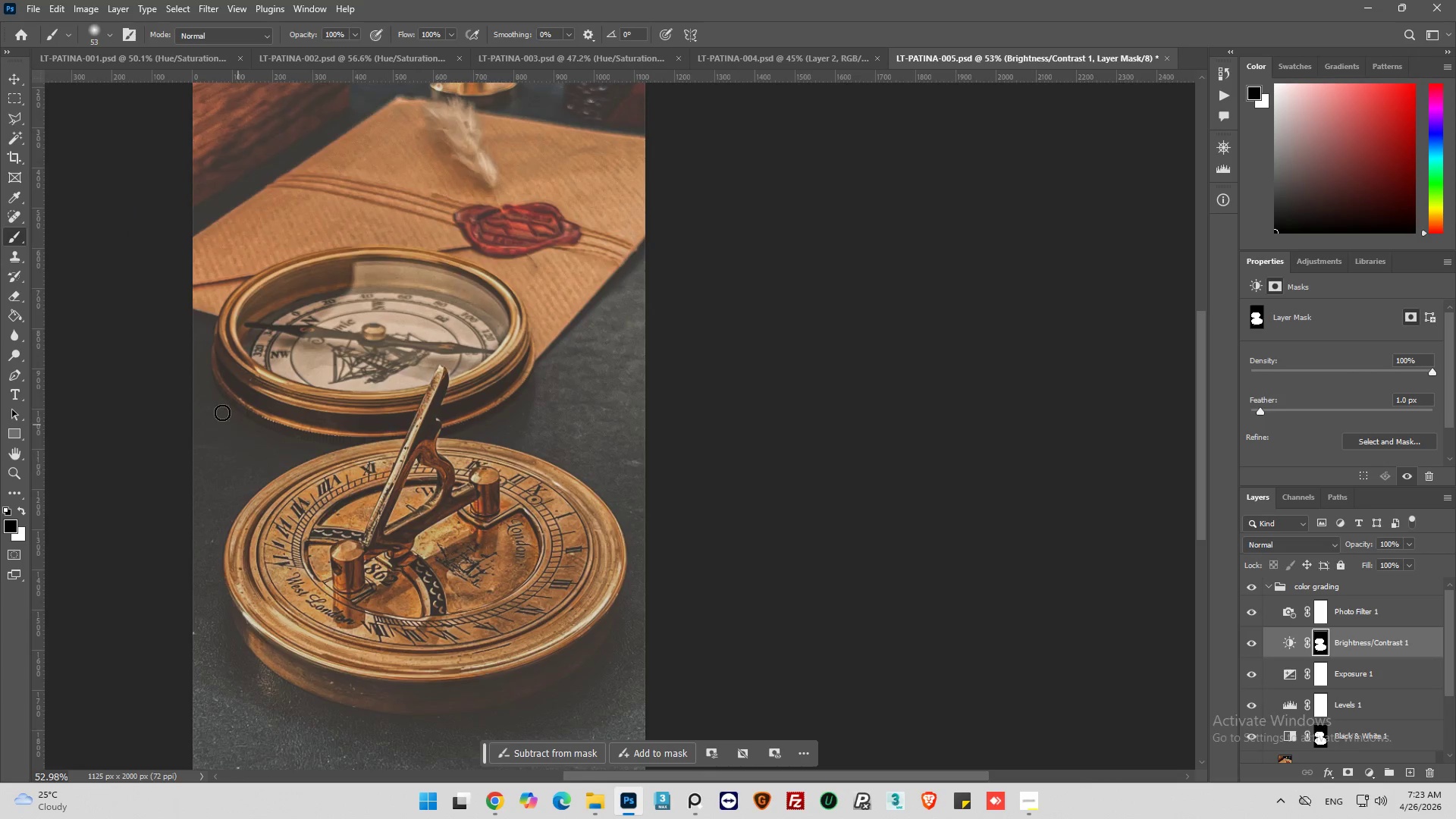 
scroll: coordinate [144, 391], scroll_direction: up, amount: 7.0
 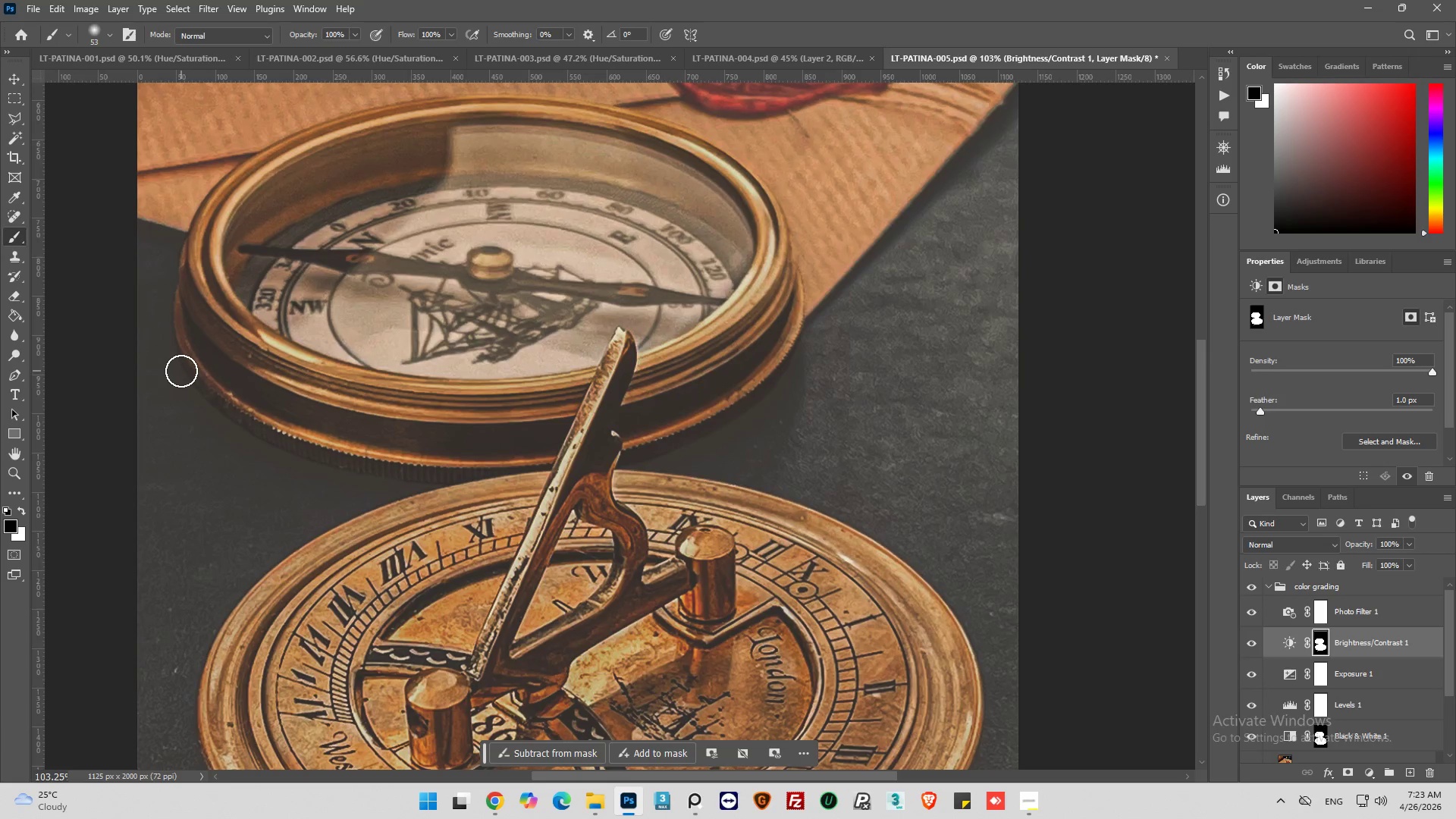 
left_click_drag(start_coordinate=[180, 371], to_coordinate=[318, 466])
 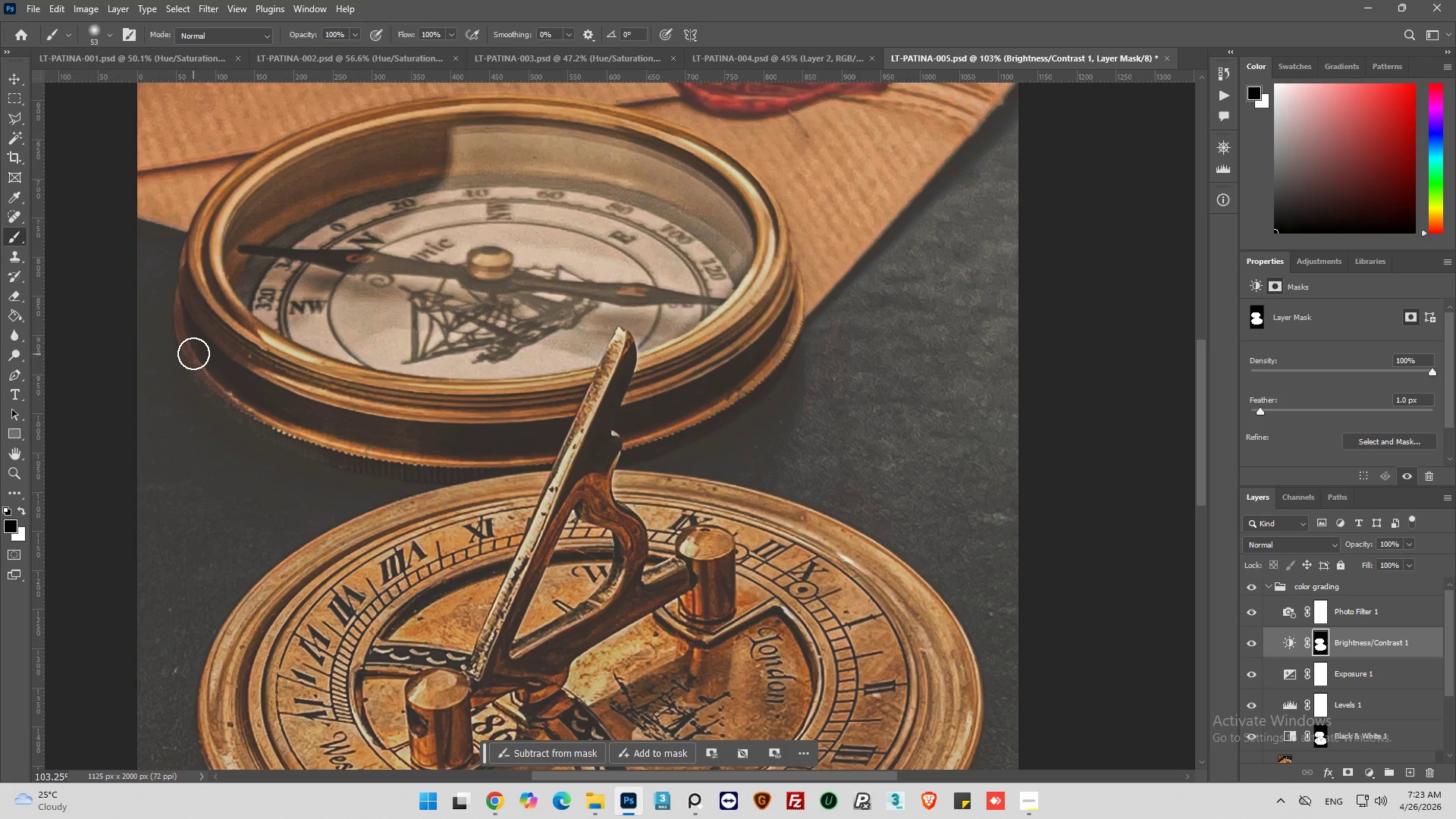 
left_click_drag(start_coordinate=[193, 348], to_coordinate=[397, 460])
 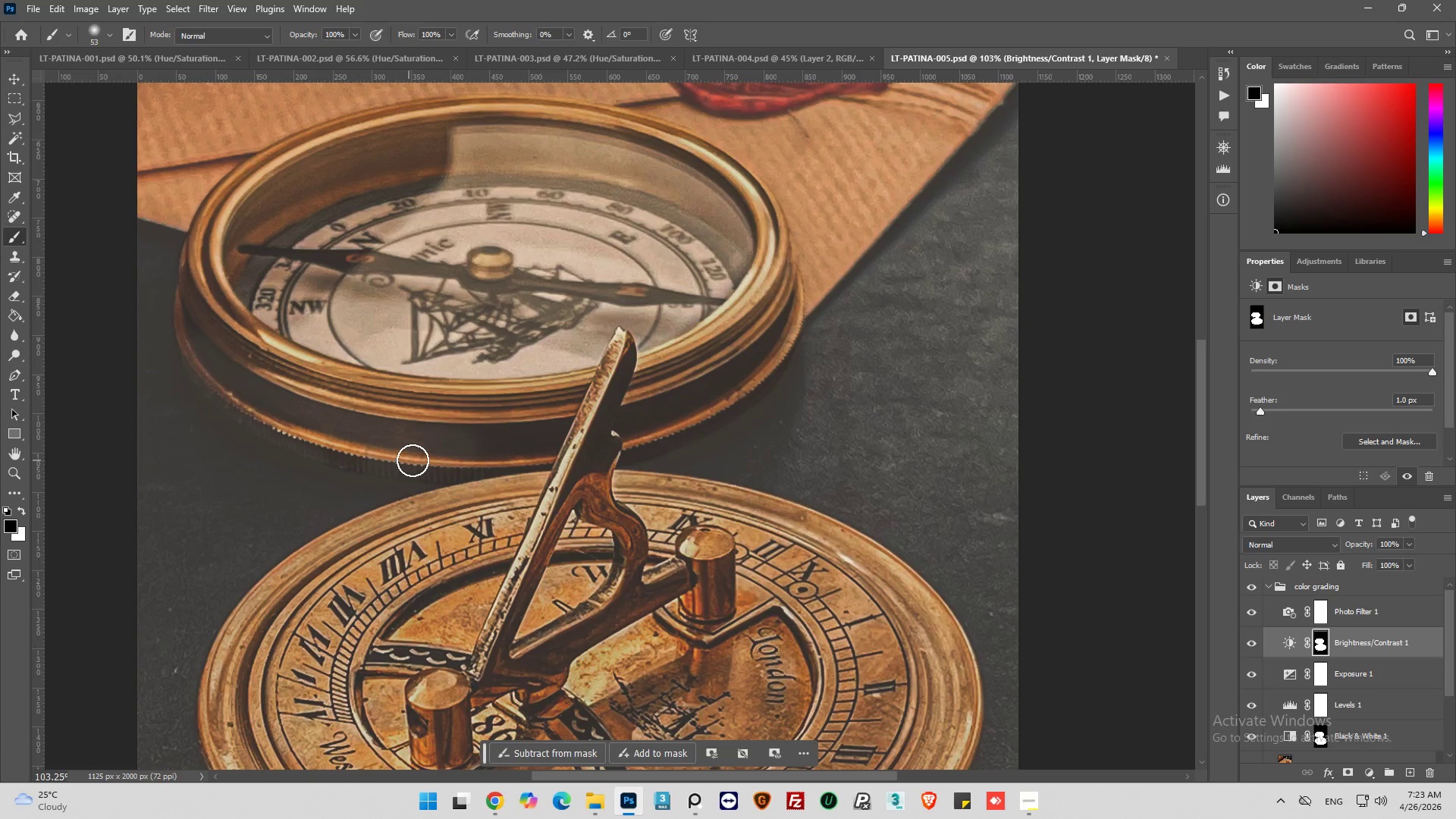 
left_click_drag(start_coordinate=[421, 462], to_coordinate=[243, 447])
 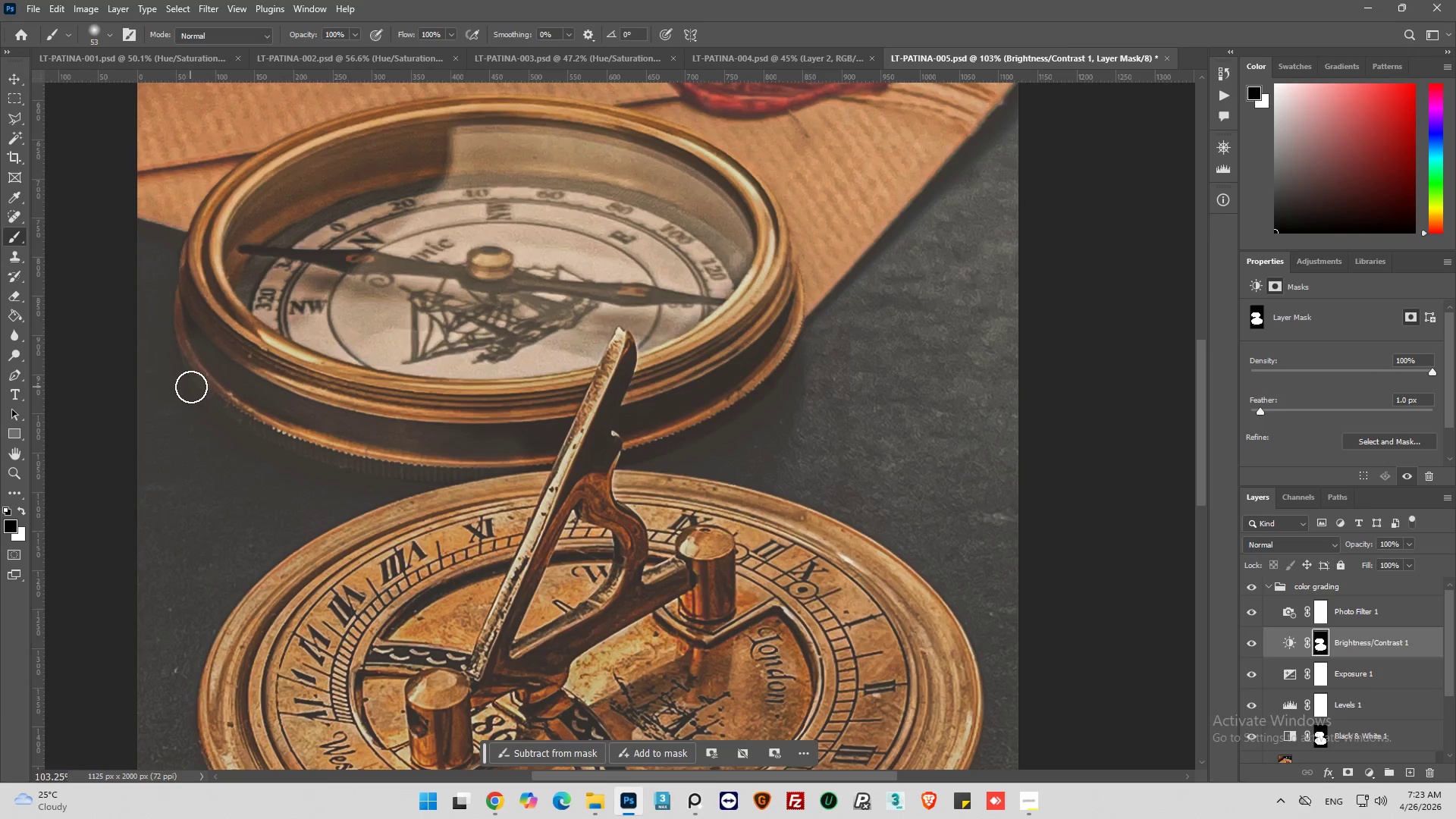 
left_click_drag(start_coordinate=[194, 371], to_coordinate=[163, 317])
 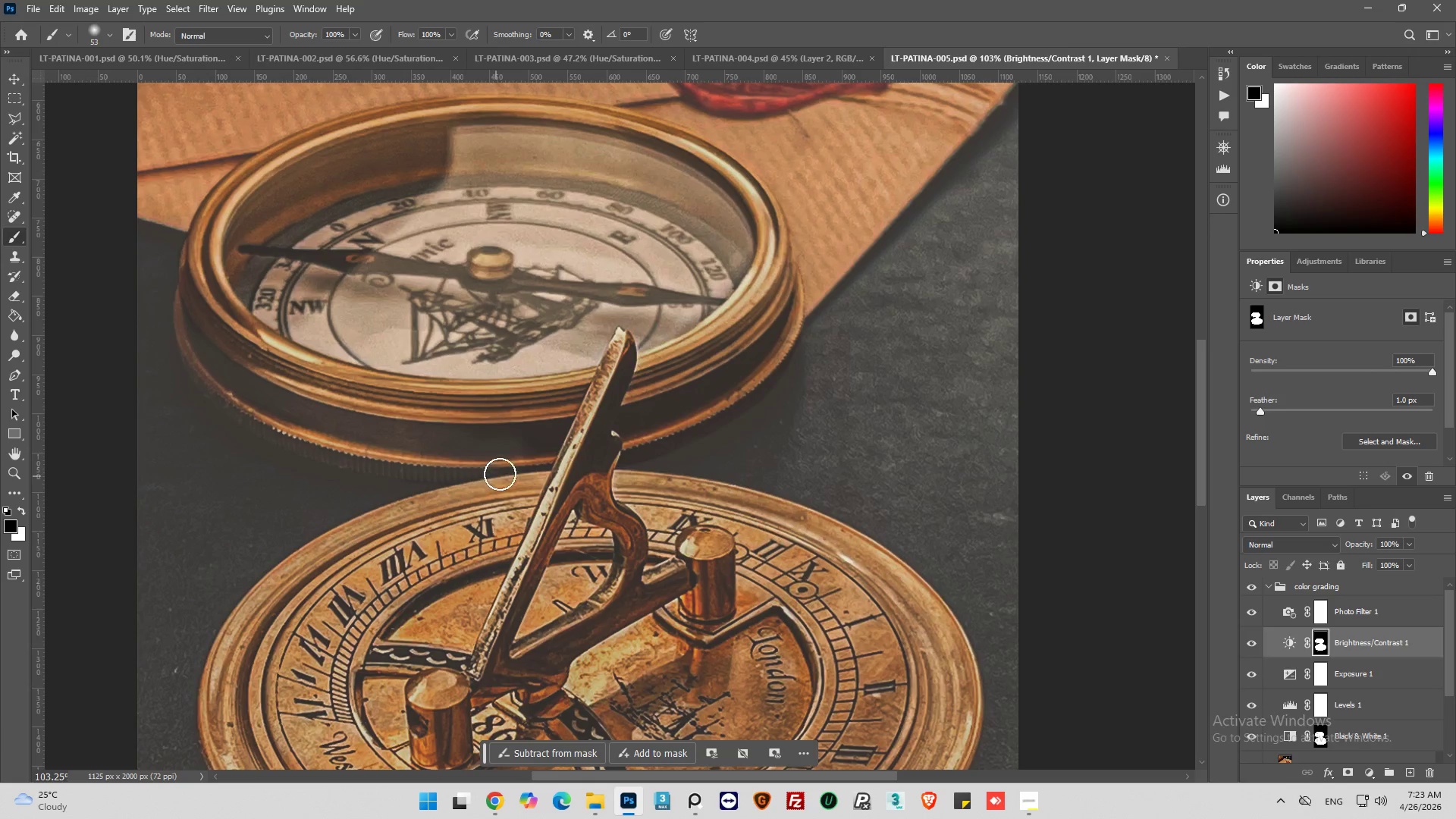 
hold_key(key=AltLeft, duration=0.39)
scroll: coordinate [549, 456], scroll_direction: up, amount: 5.0
 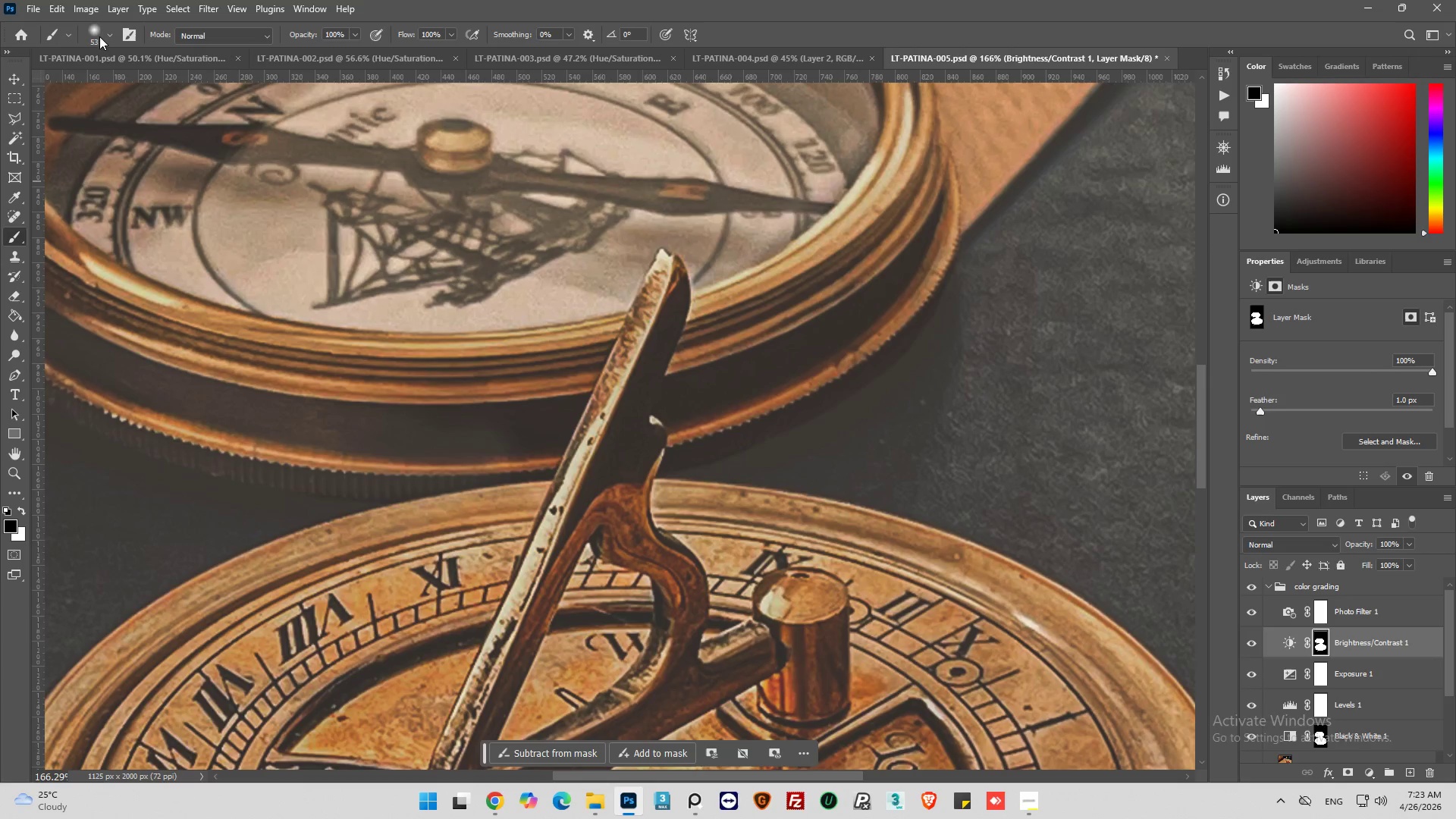 
left_click([108, 35])
 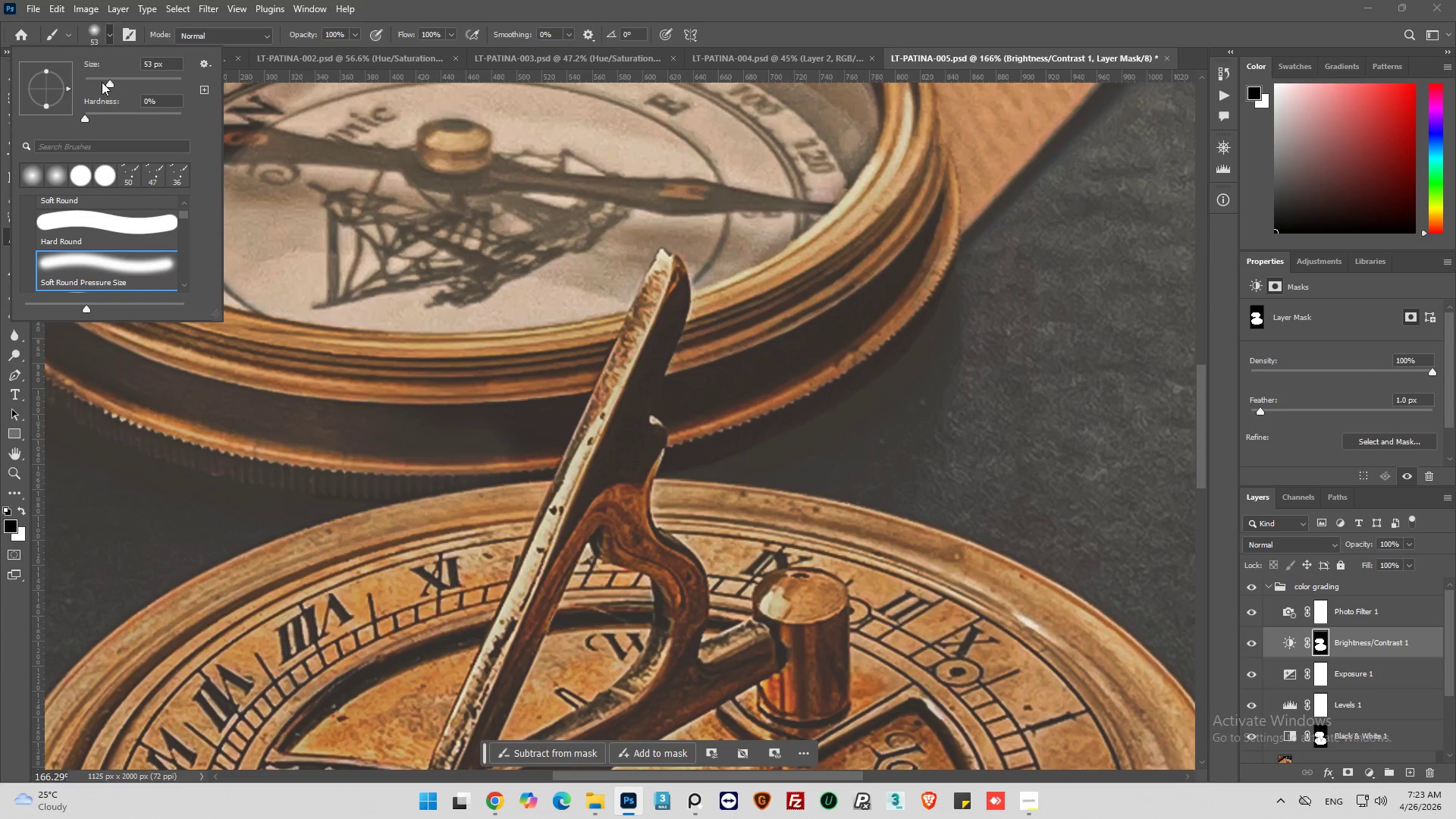 
left_click_drag(start_coordinate=[100, 80], to_coordinate=[95, 80])
 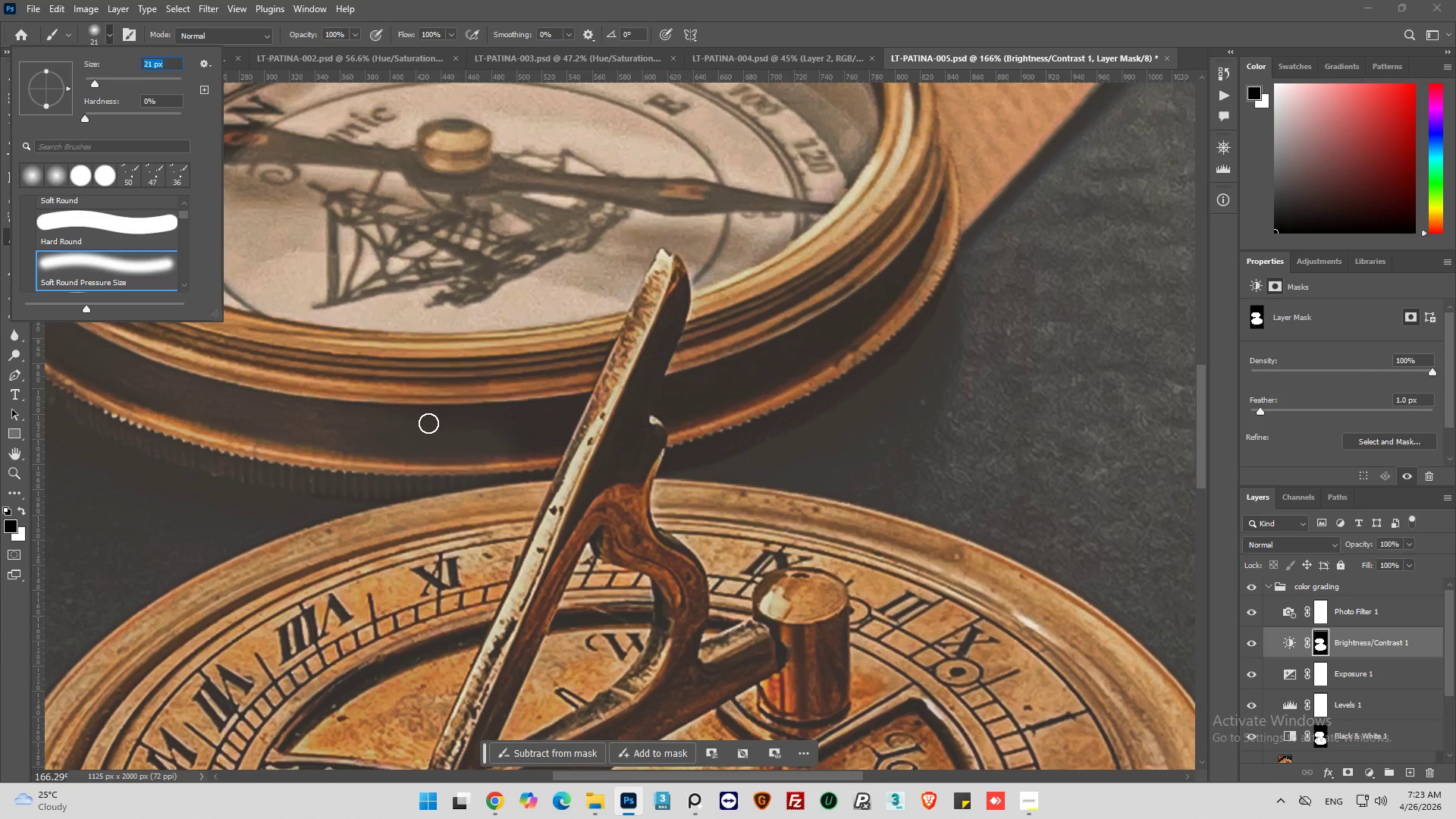 
left_click_drag(start_coordinate=[405, 418], to_coordinate=[513, 417])
 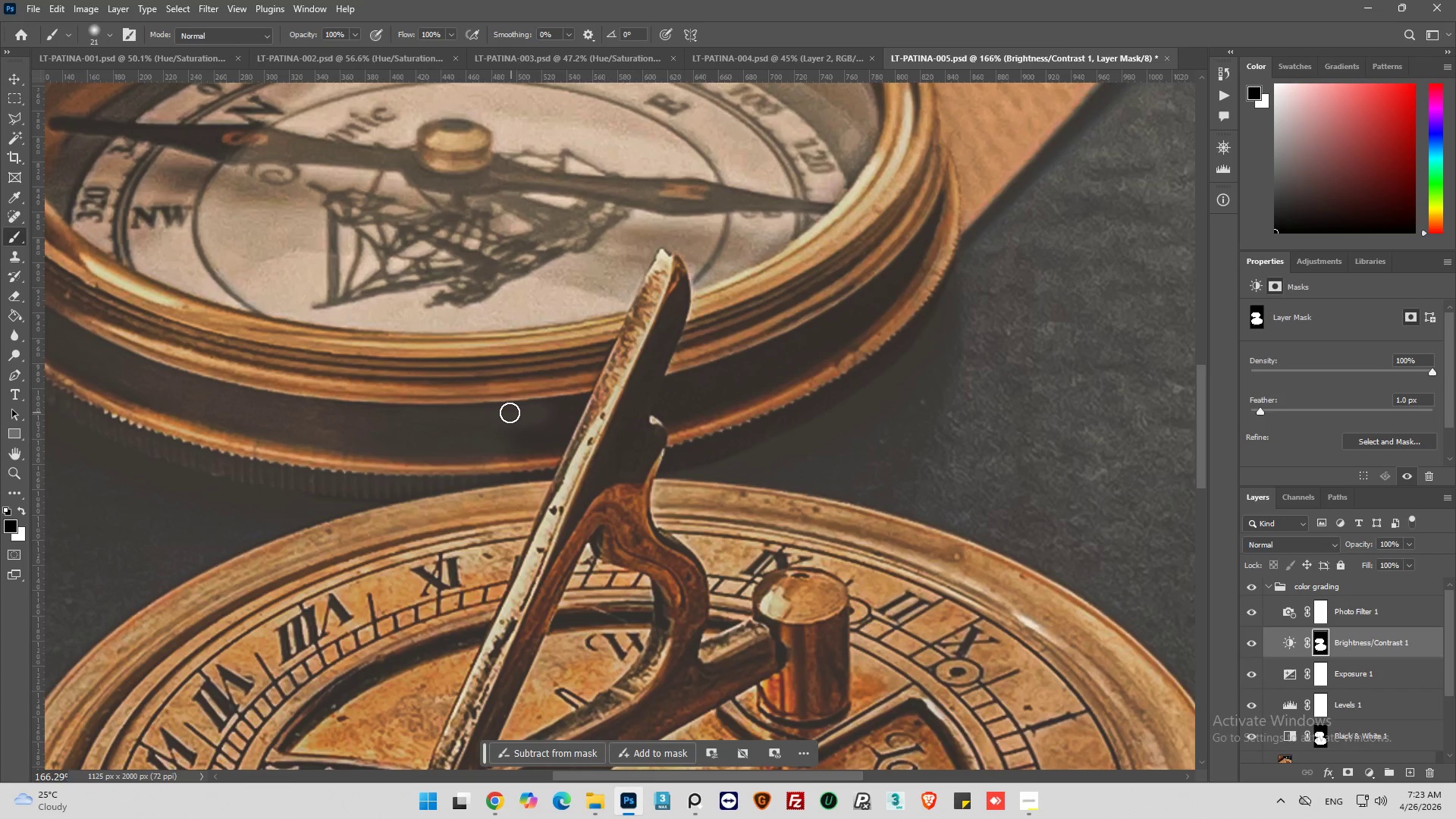 
left_click_drag(start_coordinate=[508, 413], to_coordinate=[428, 486])
 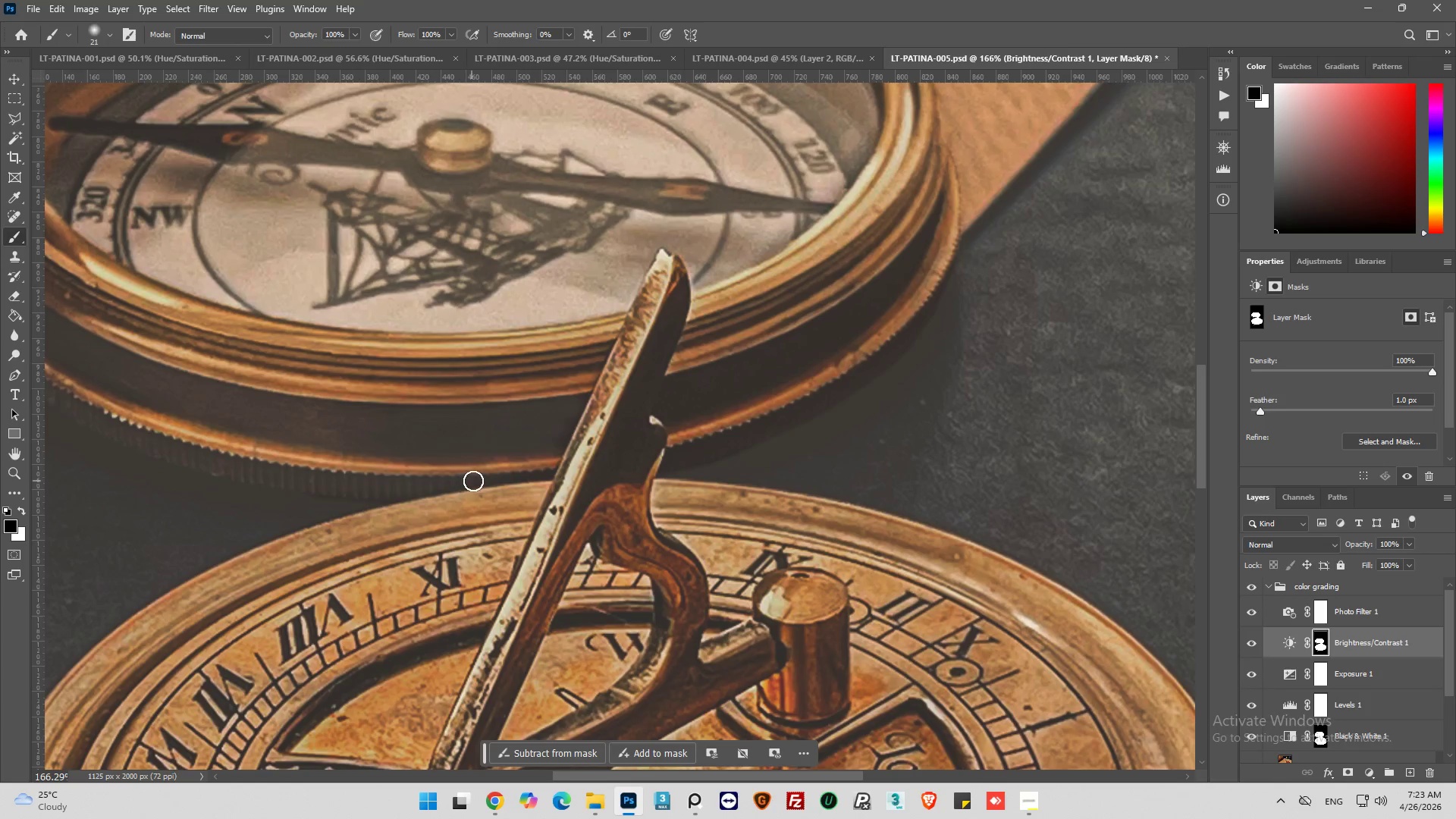 
left_click_drag(start_coordinate=[482, 476], to_coordinate=[533, 467])
 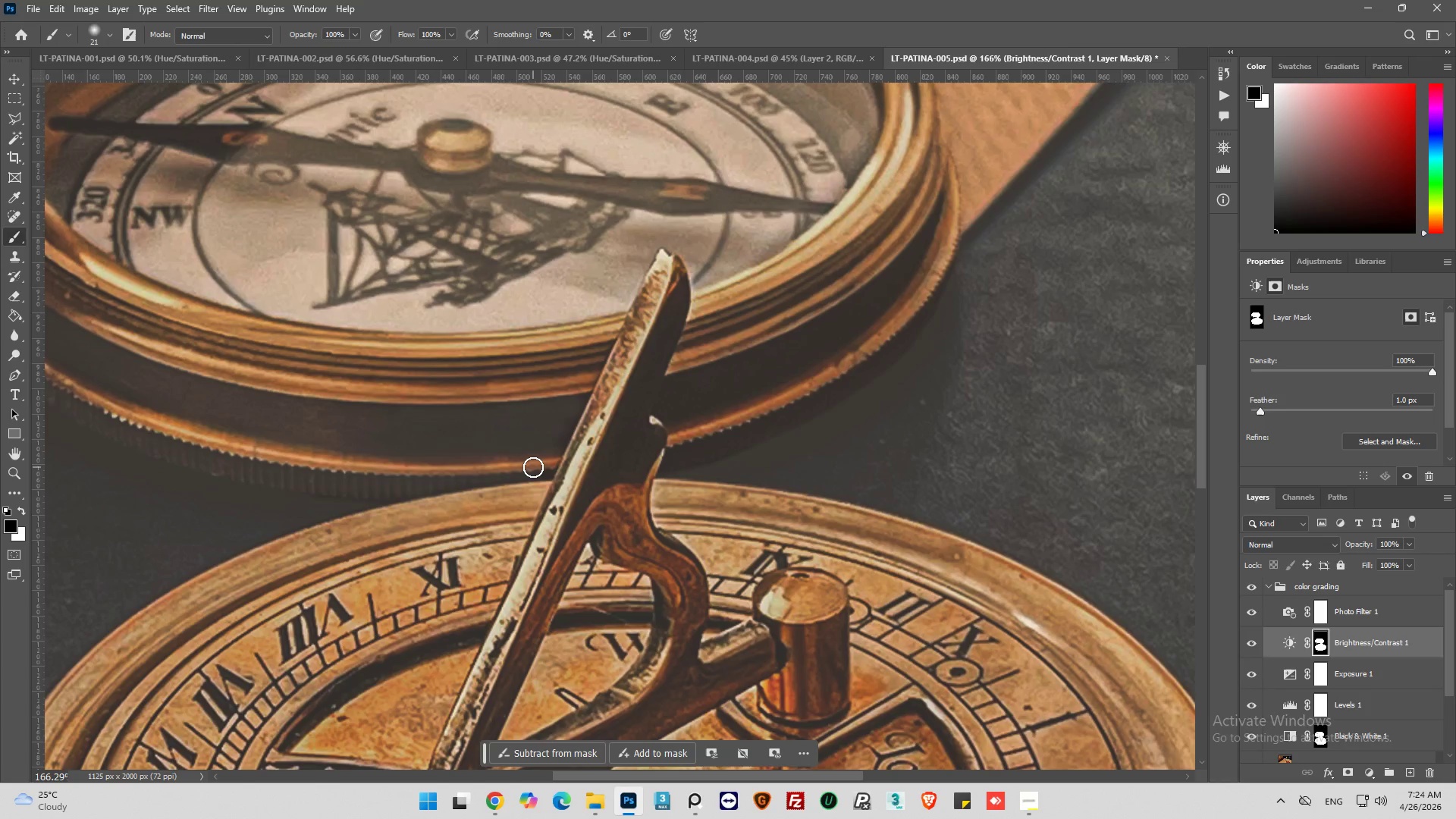 
left_click_drag(start_coordinate=[533, 467], to_coordinate=[544, 466])
 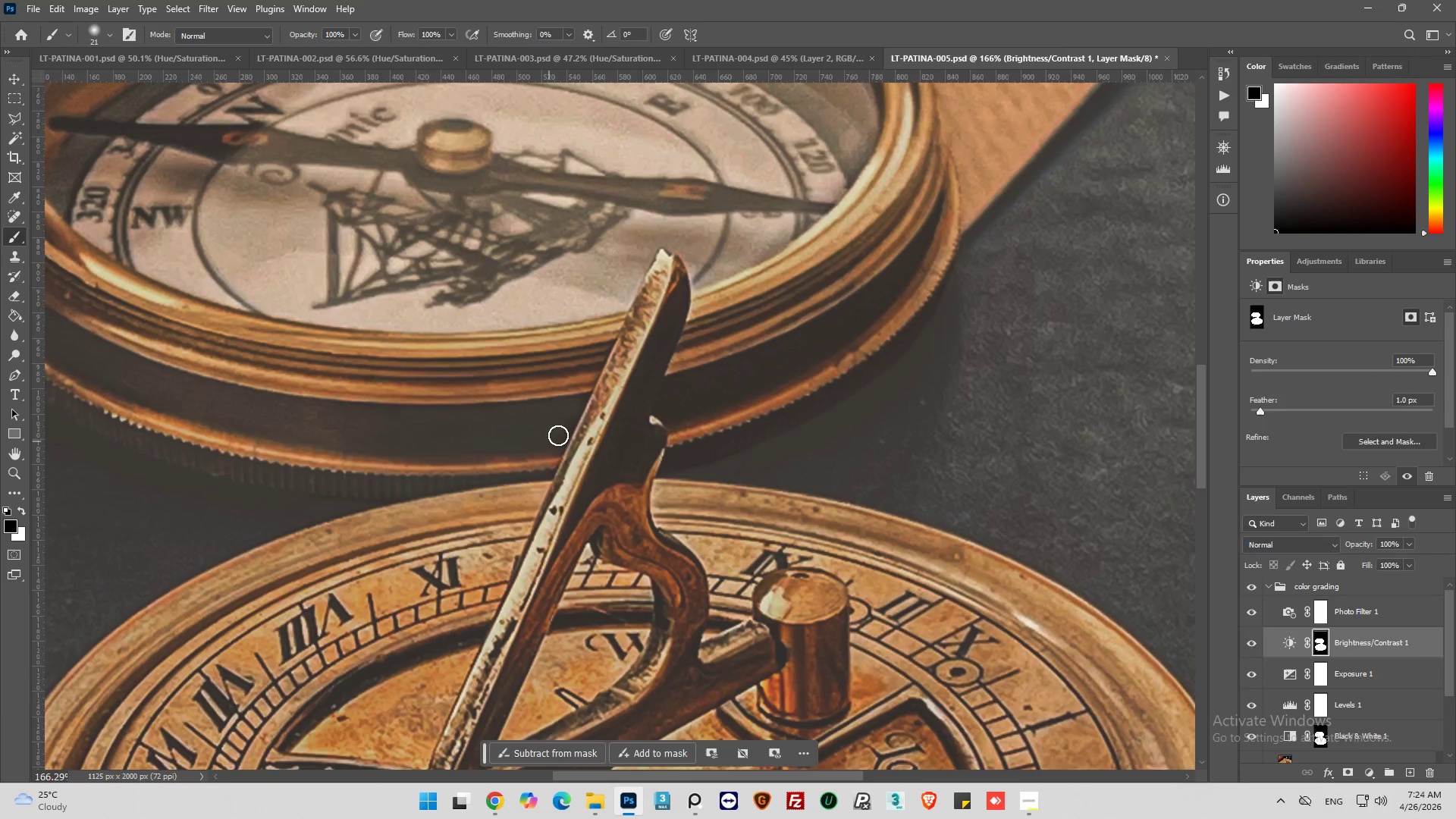 
hold_key(key=AltLeft, duration=0.89)
scroll: coordinate [563, 431], scroll_direction: up, amount: 6.0
 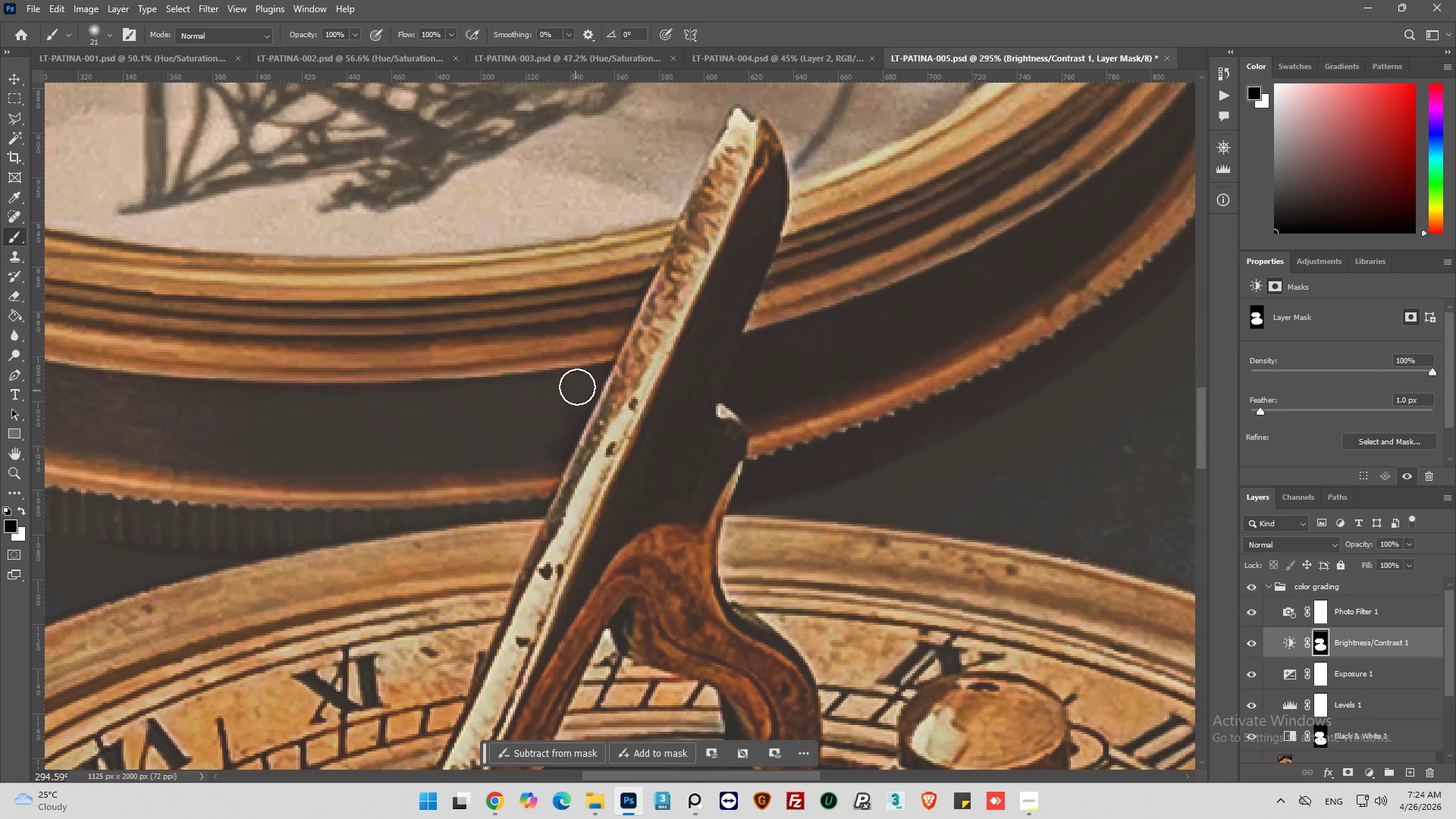 
left_click_drag(start_coordinate=[577, 387], to_coordinate=[585, 379])
 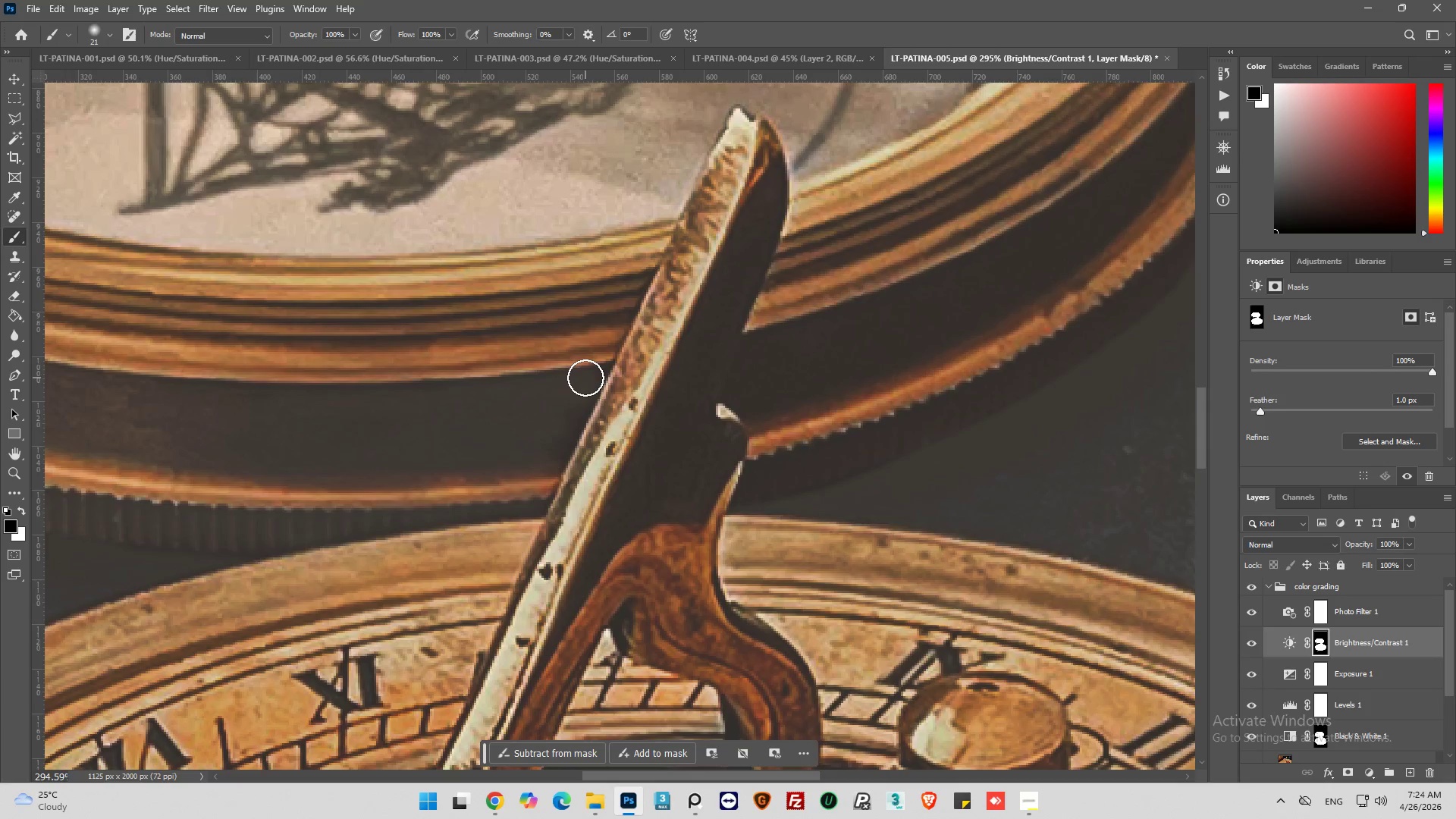 
left_click_drag(start_coordinate=[585, 378], to_coordinate=[569, 403])
 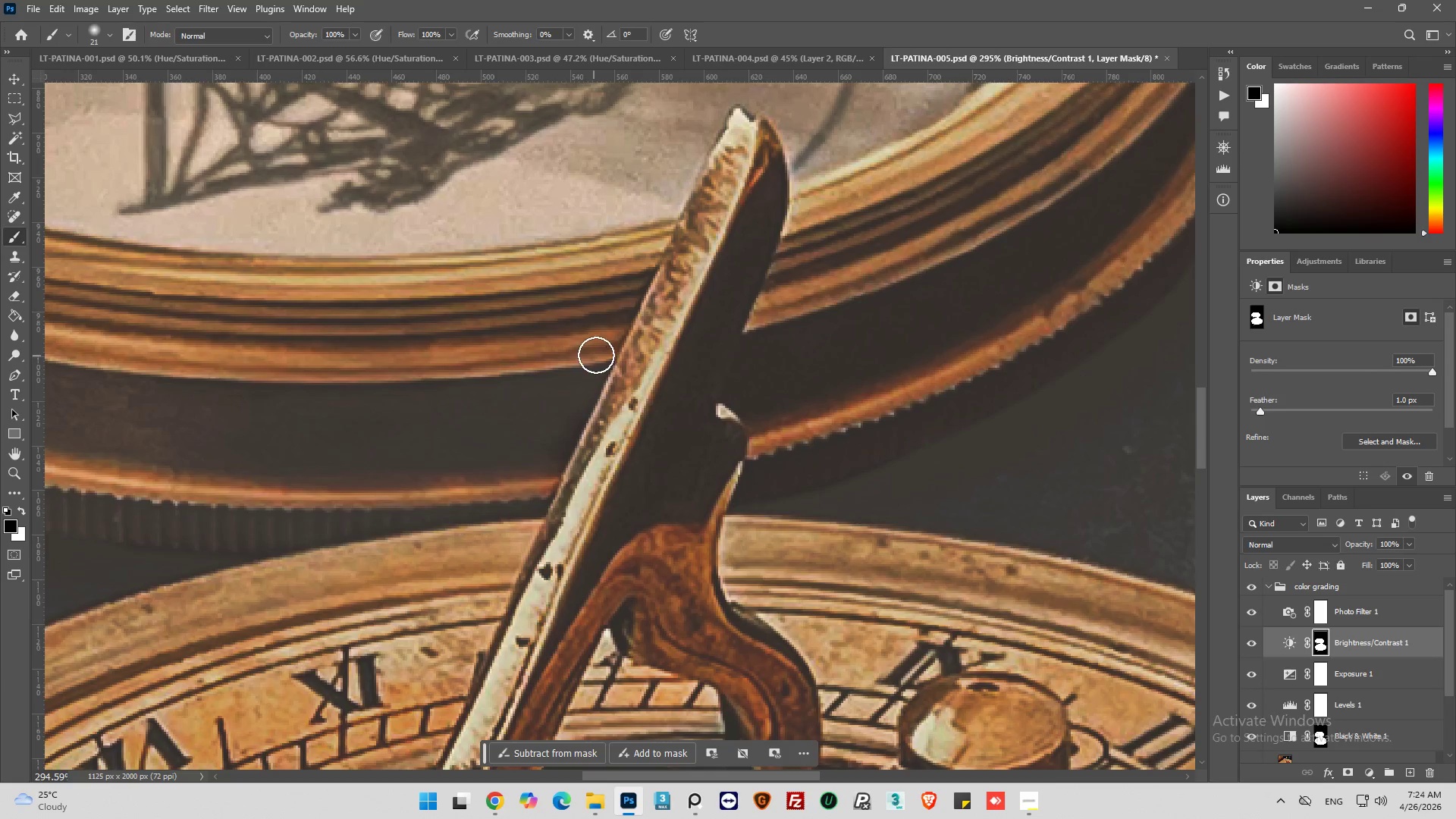 
left_click_drag(start_coordinate=[598, 354], to_coordinate=[579, 377])
 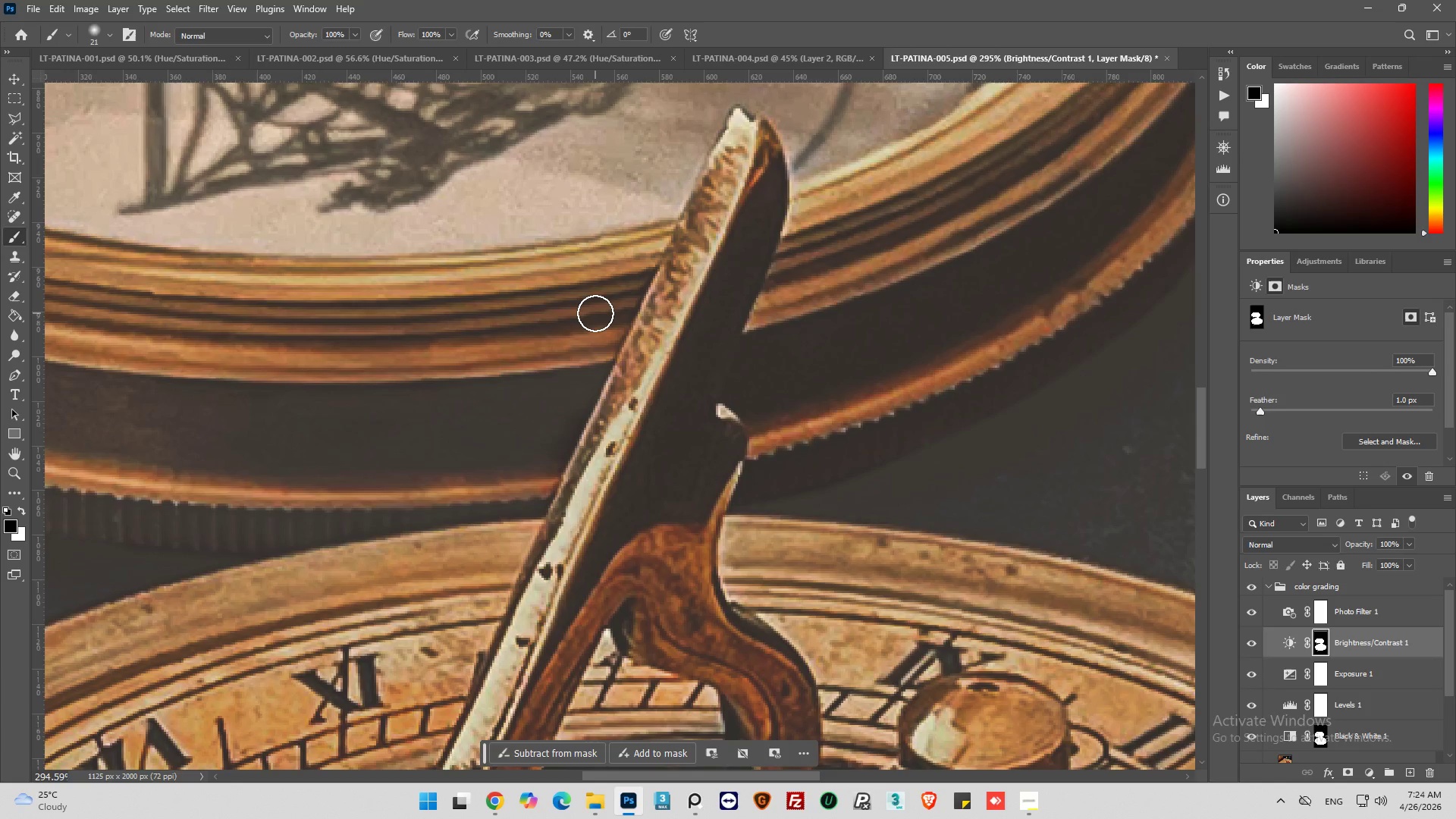 
key(X)
 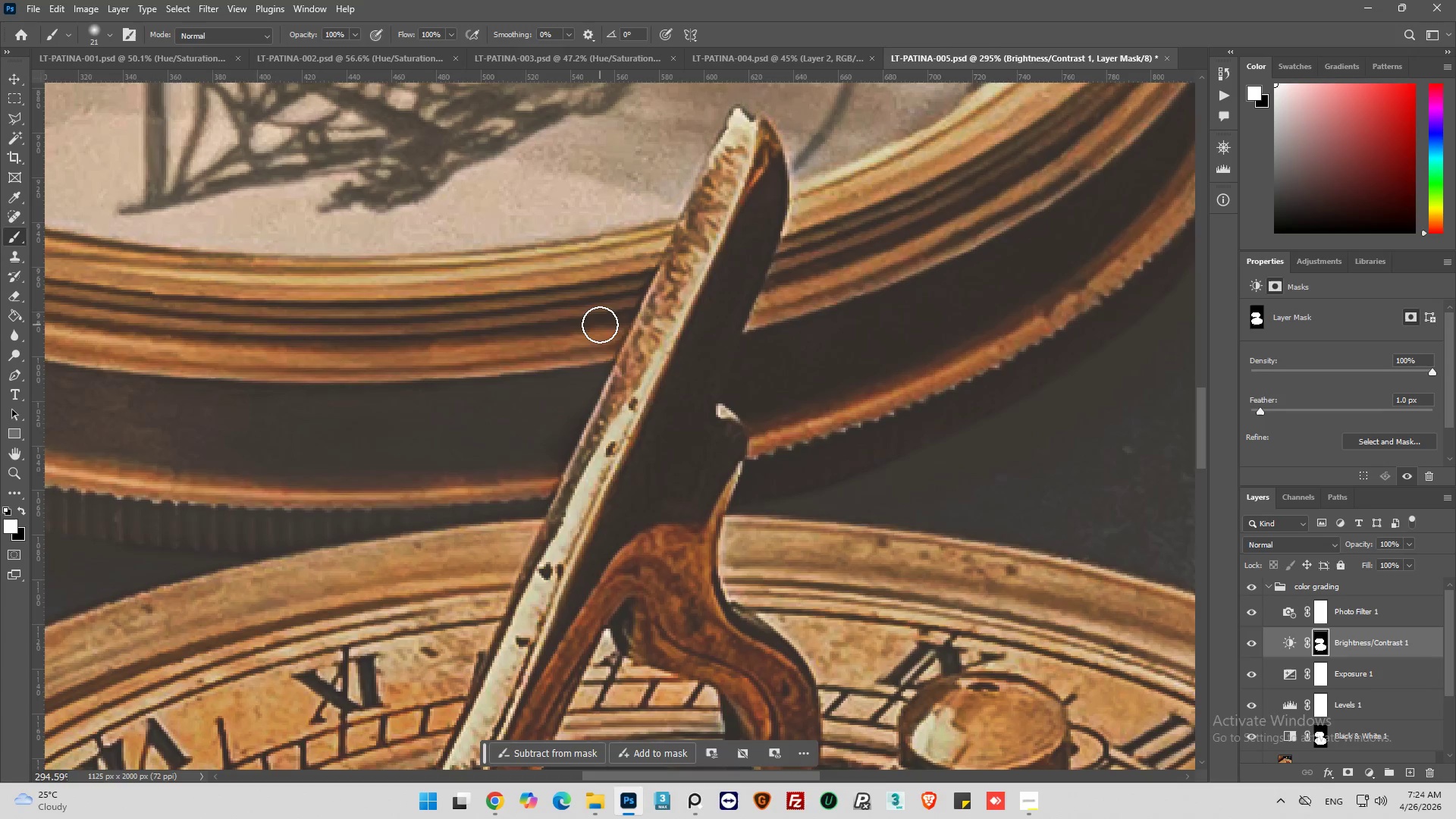 
left_click_drag(start_coordinate=[606, 324], to_coordinate=[631, 334])
 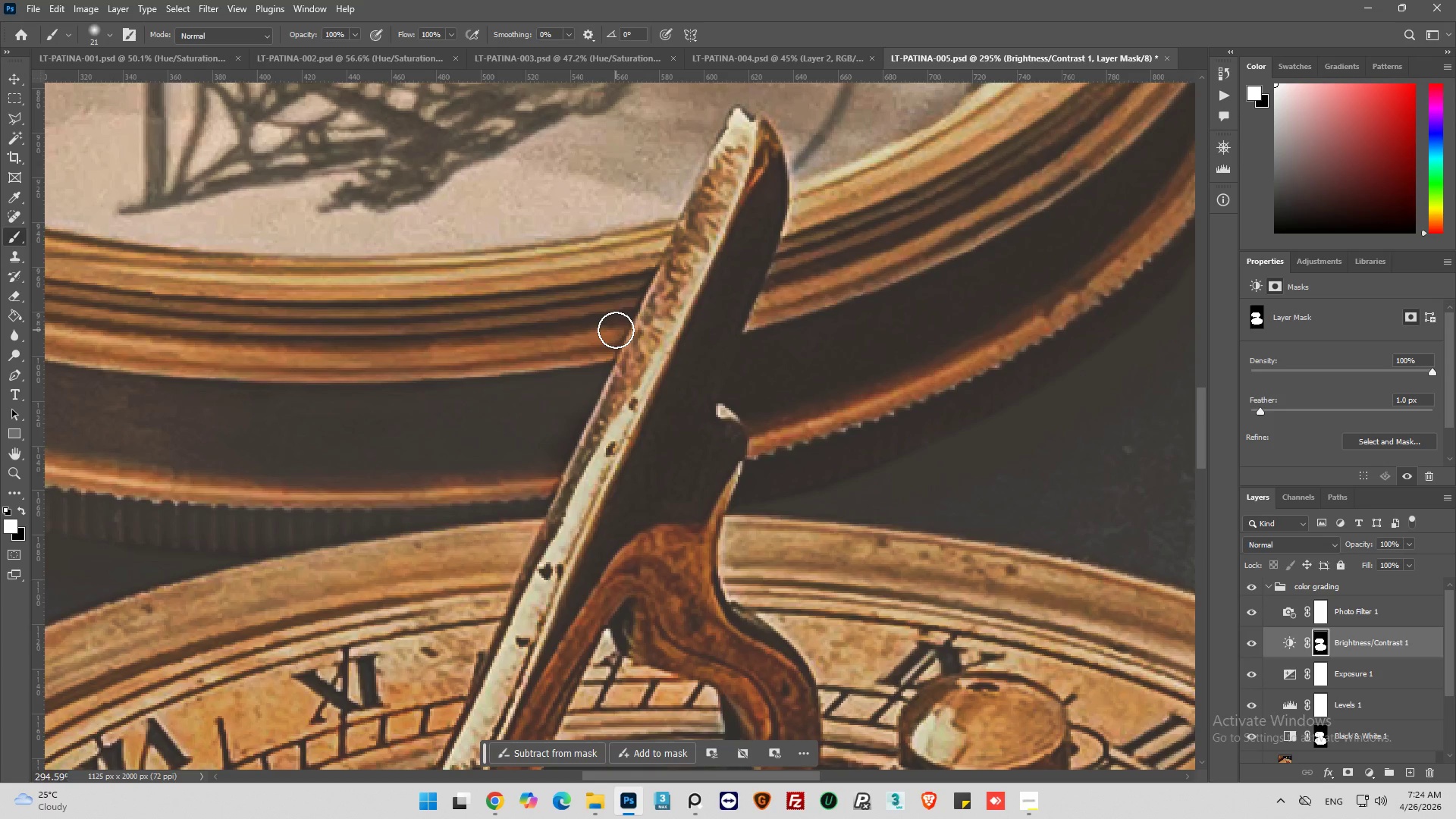 
key(Control+Z)
 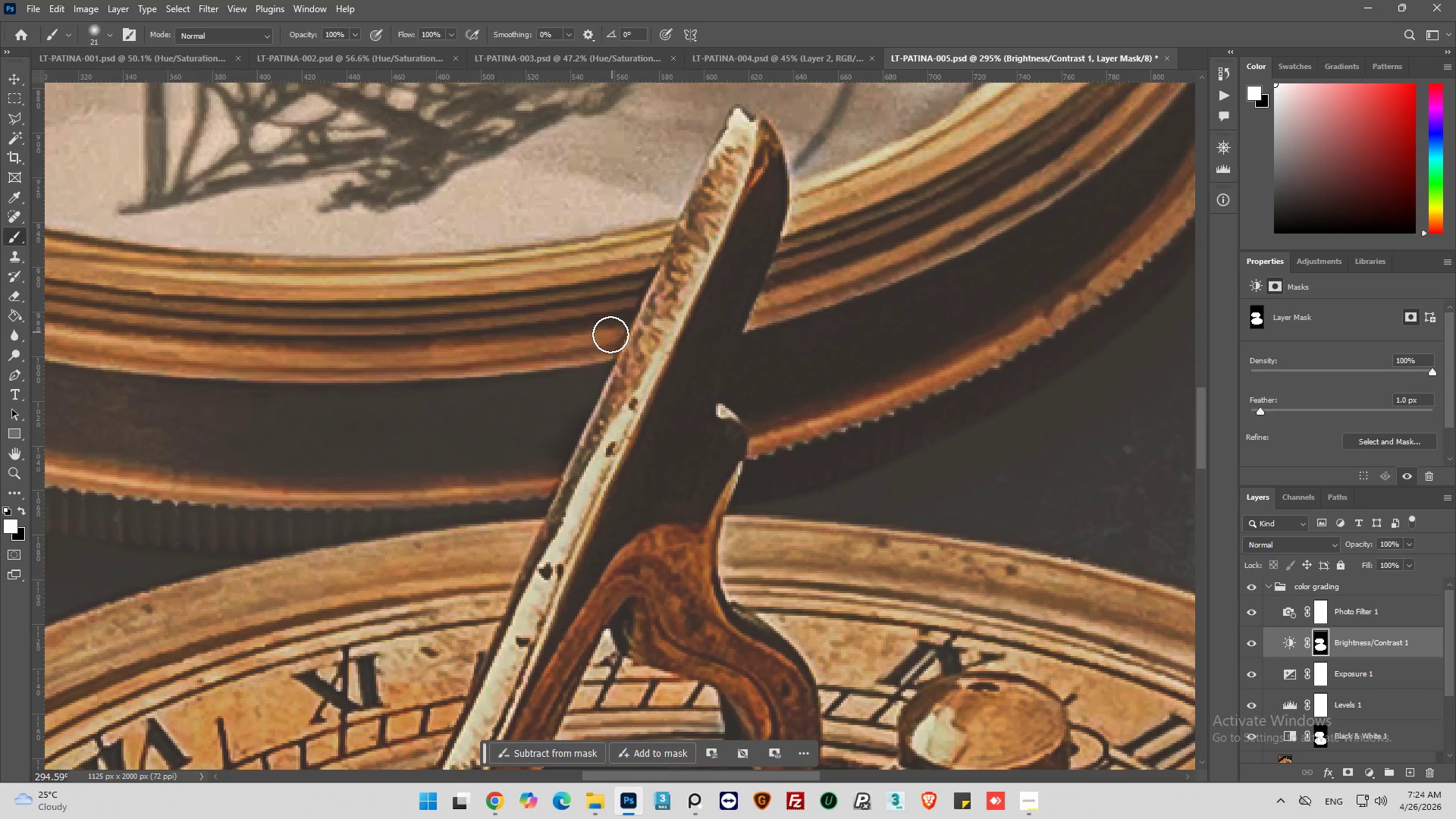 
left_click_drag(start_coordinate=[607, 337], to_coordinate=[560, 344])
 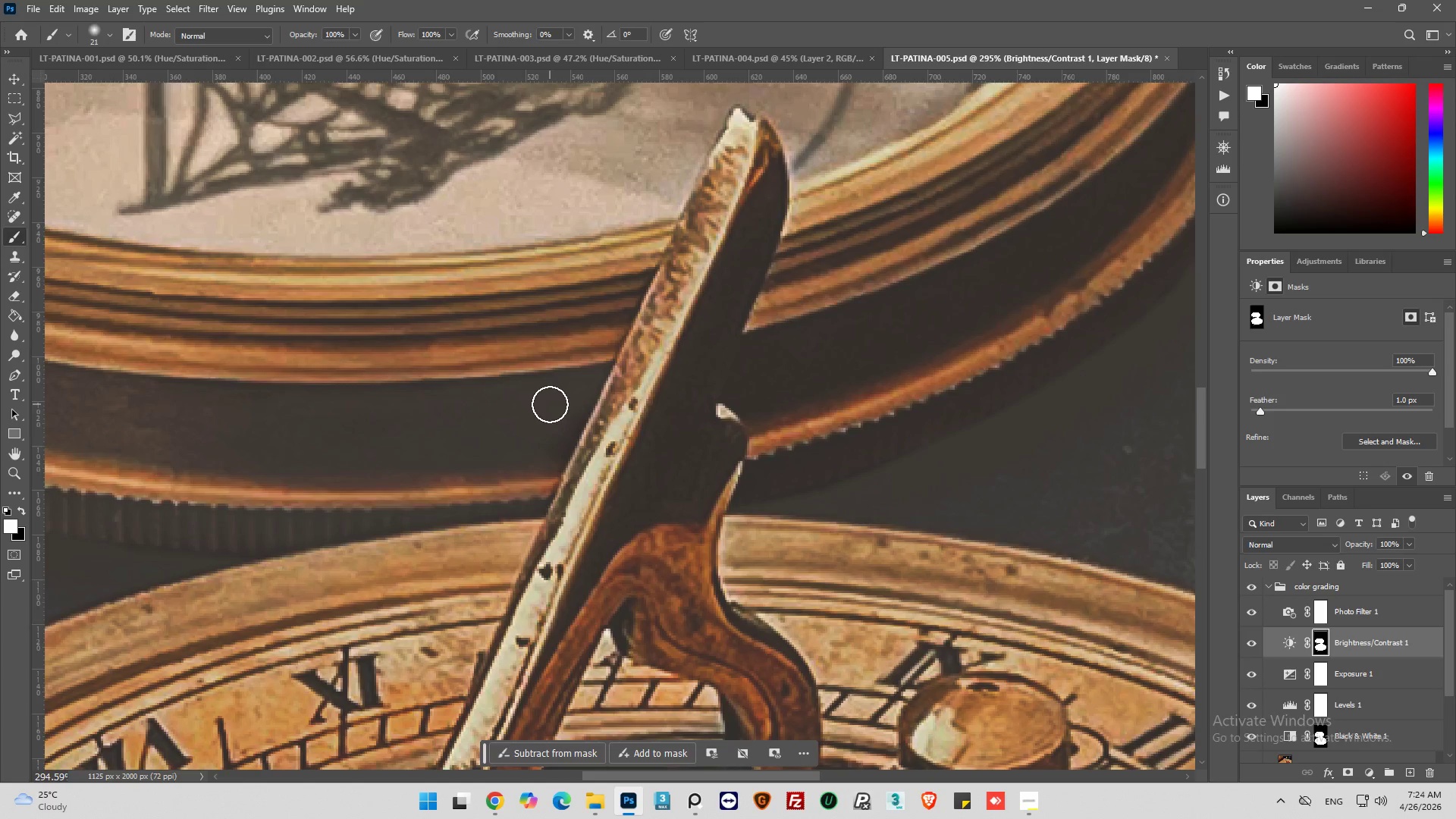 
key(X)
 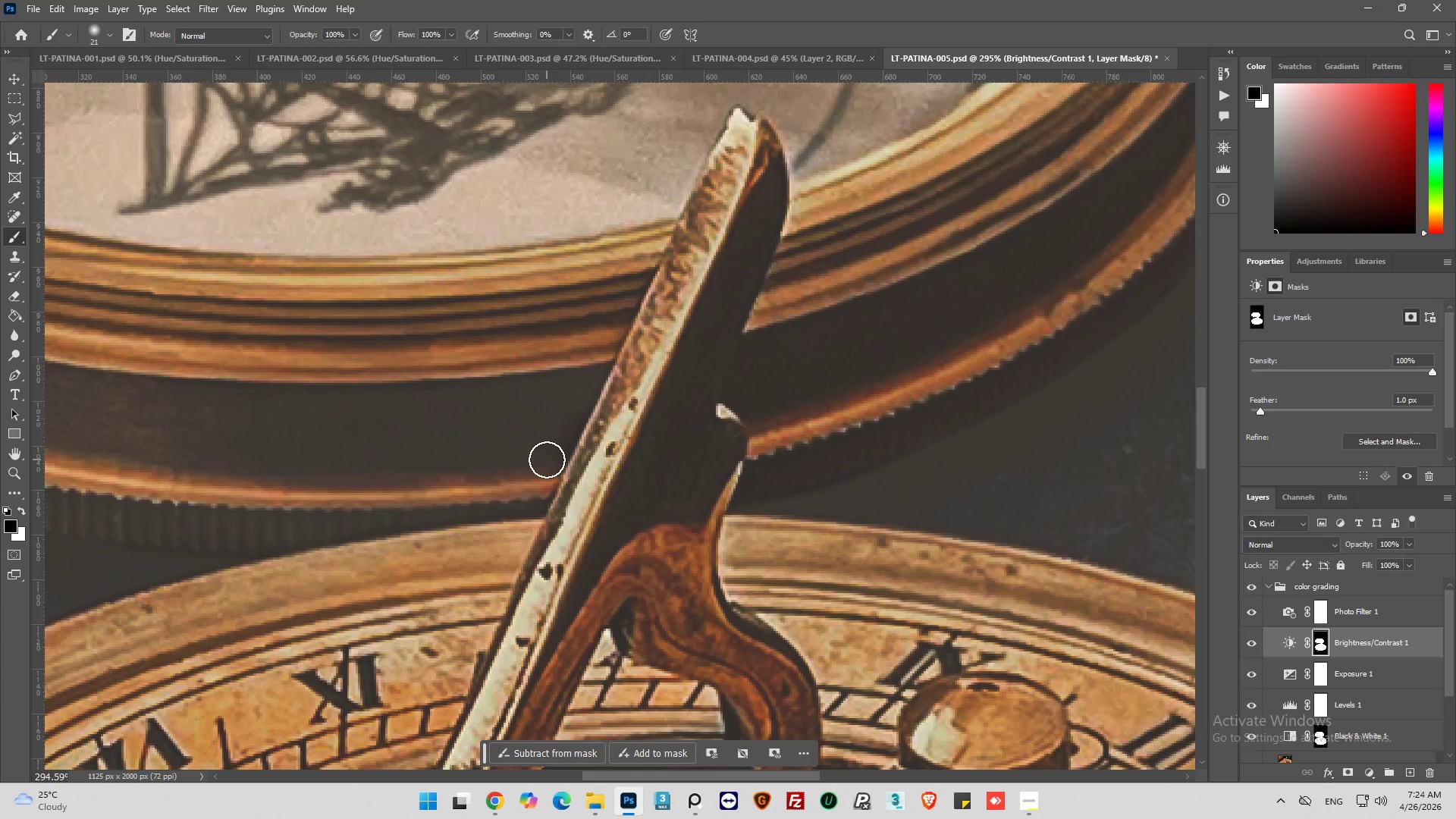 
left_click_drag(start_coordinate=[548, 463], to_coordinate=[535, 494])
 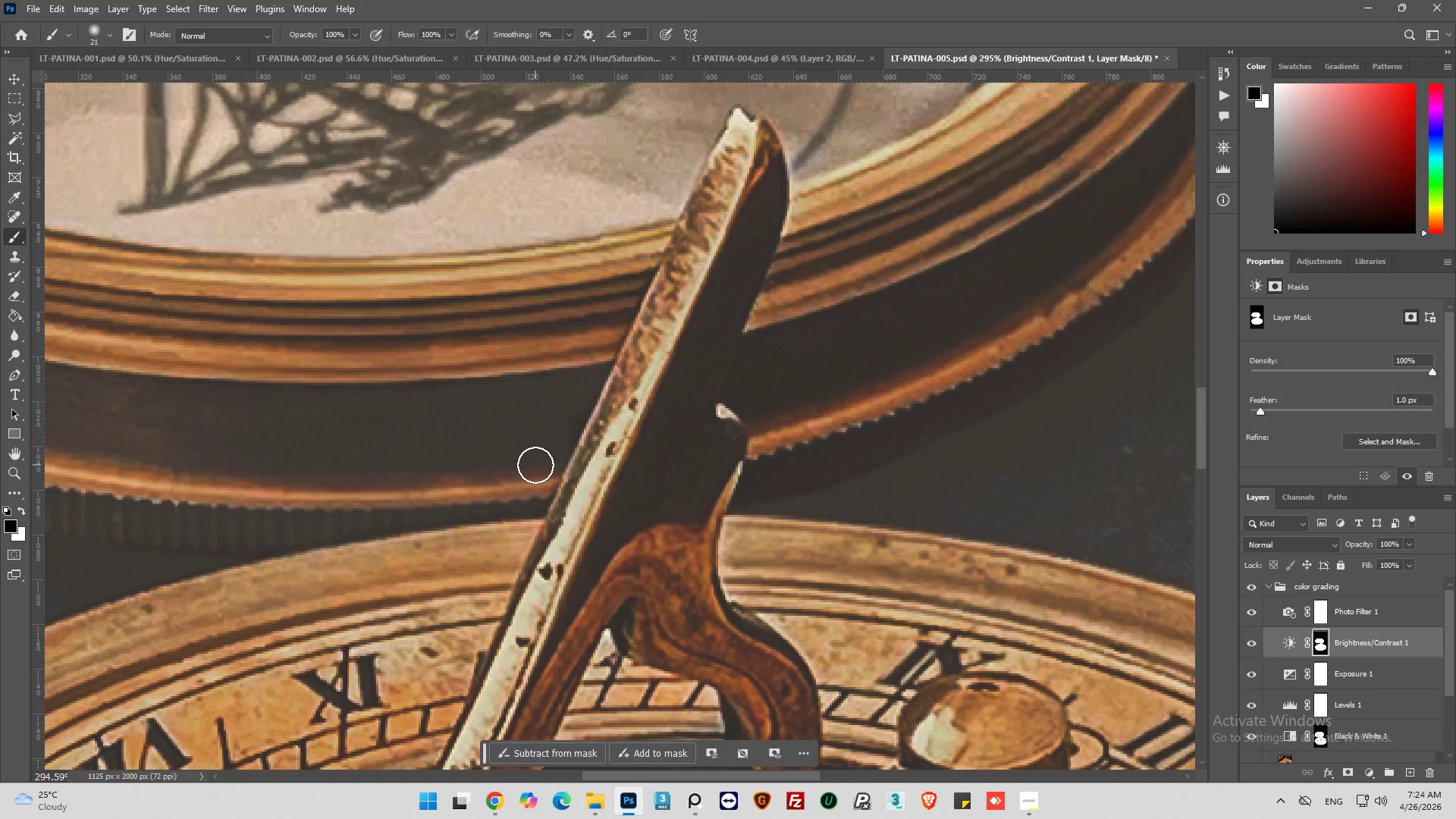 
left_click_drag(start_coordinate=[535, 465], to_coordinate=[529, 497])
 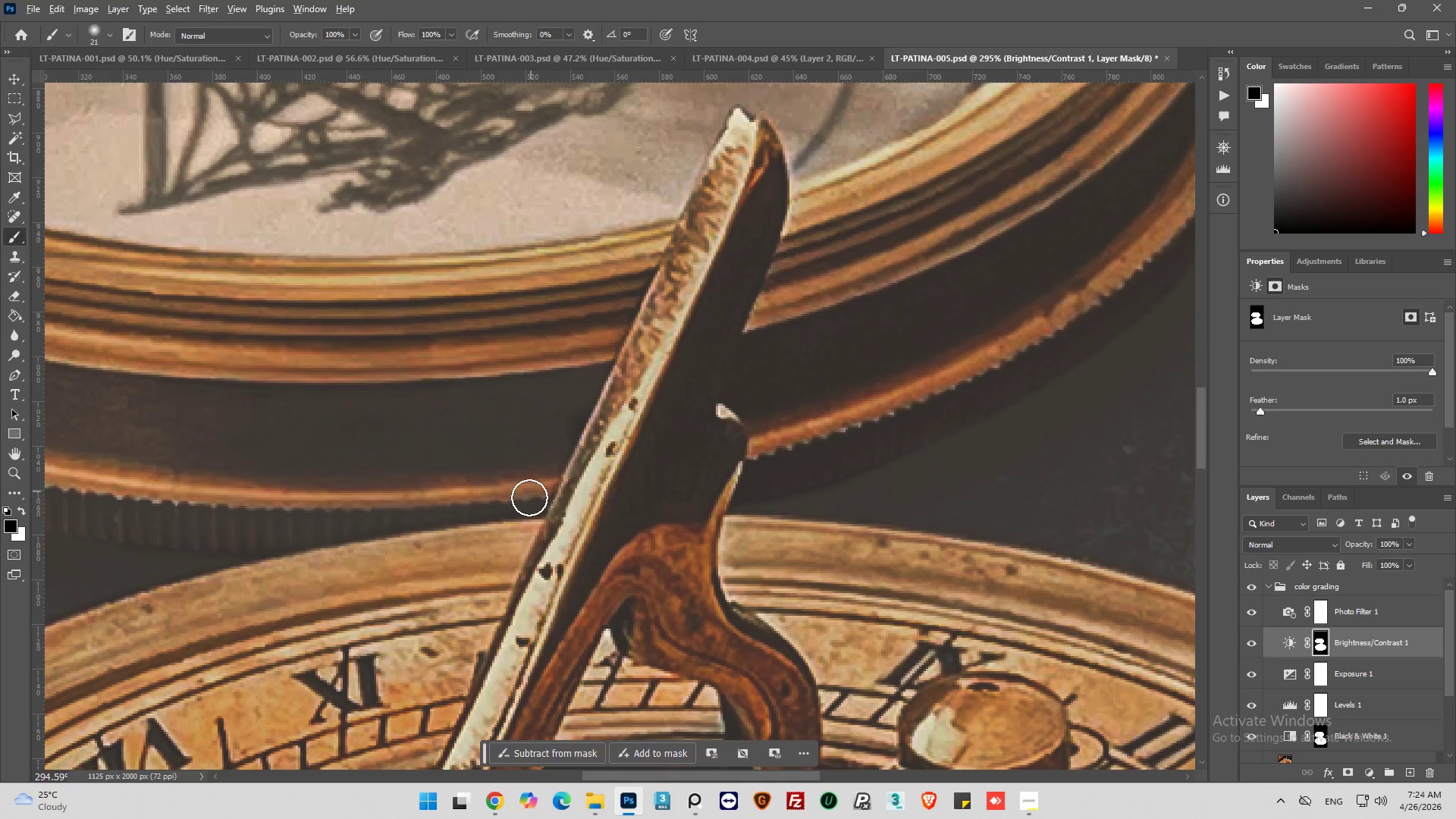 
hold_key(key=AltLeft, duration=0.77)
 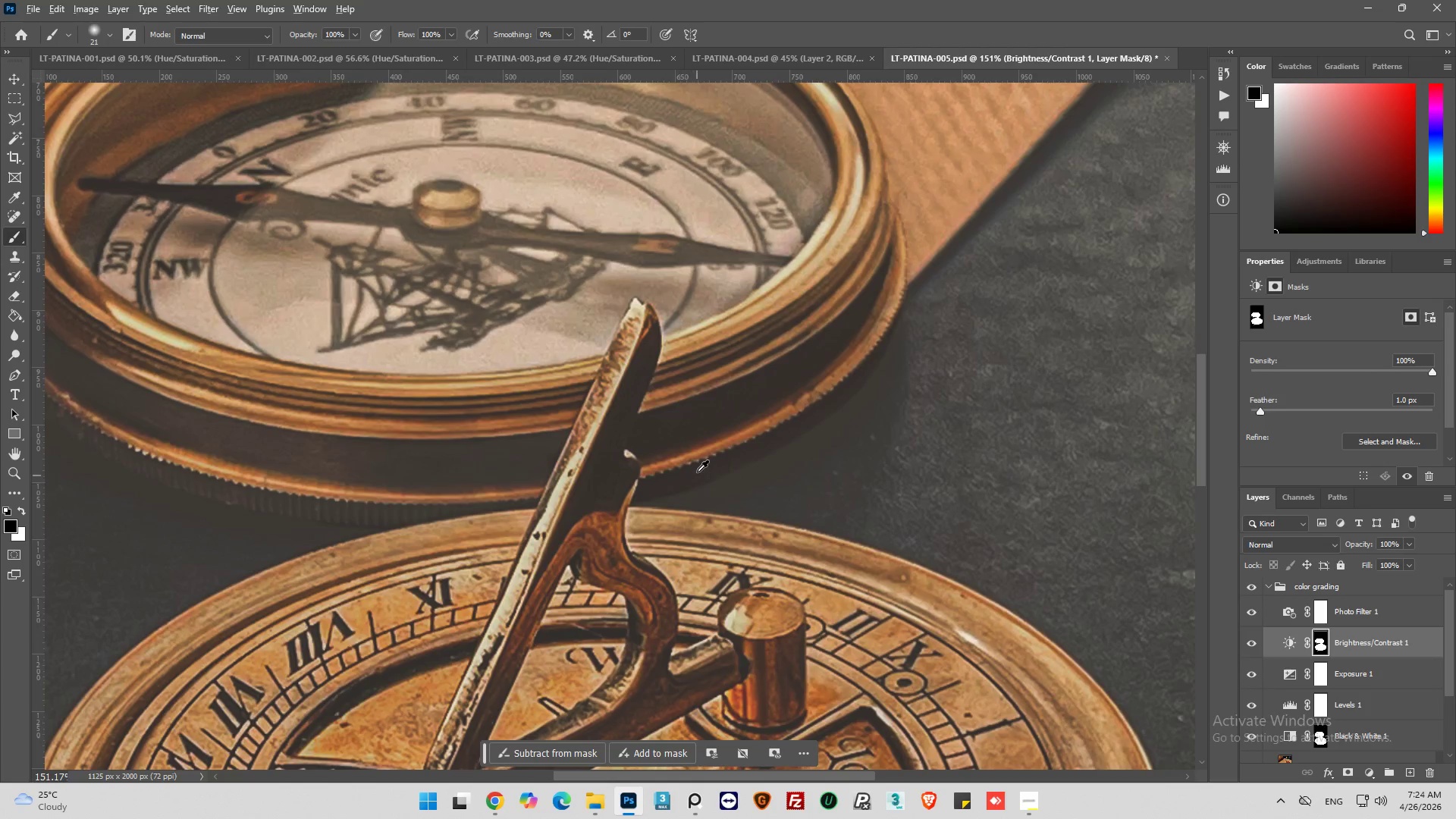 
hold_key(key=AltLeft, duration=1.06)
 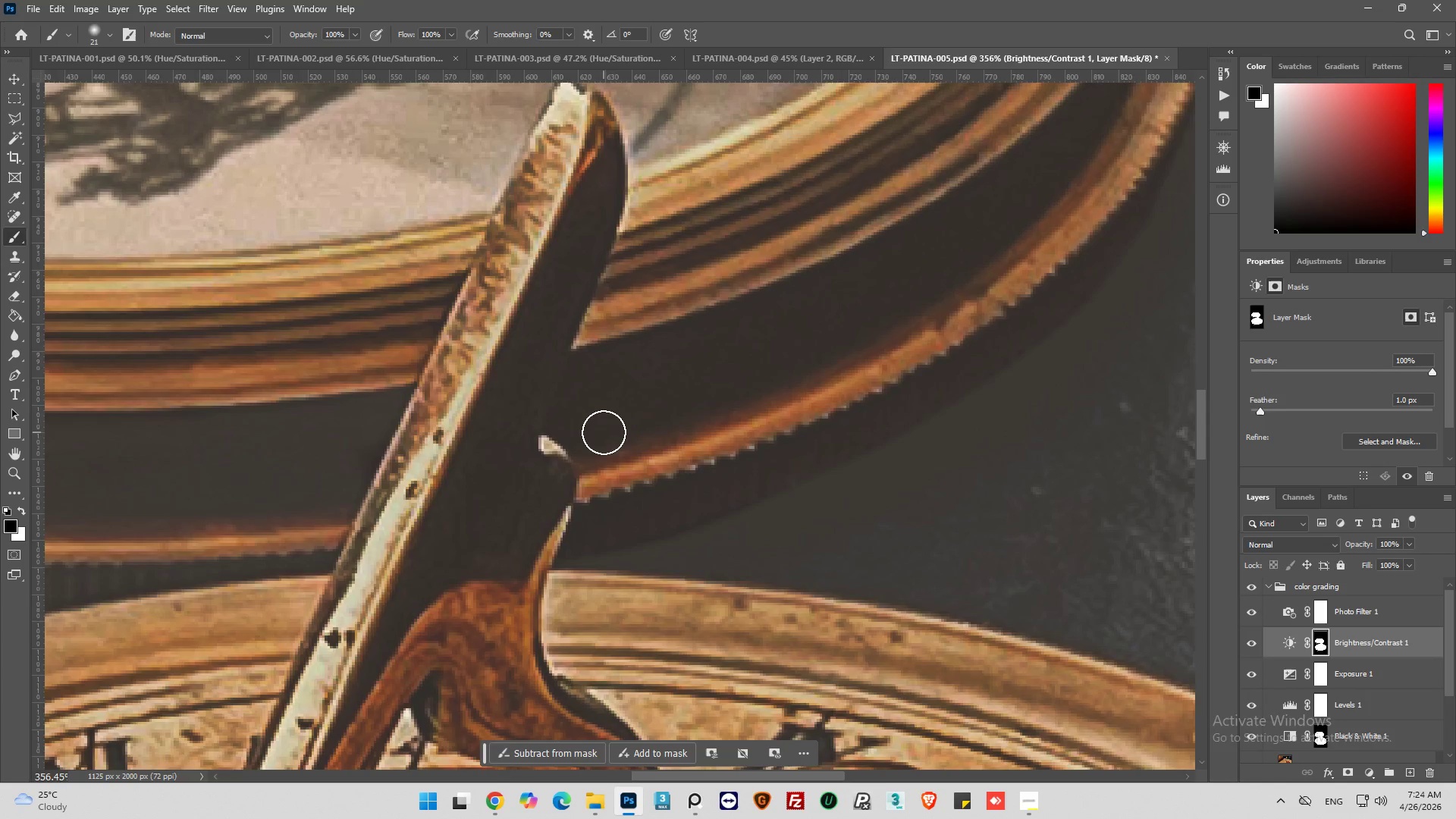 
scroll: coordinate [525, 497], scroll_direction: down, amount: 7.0
 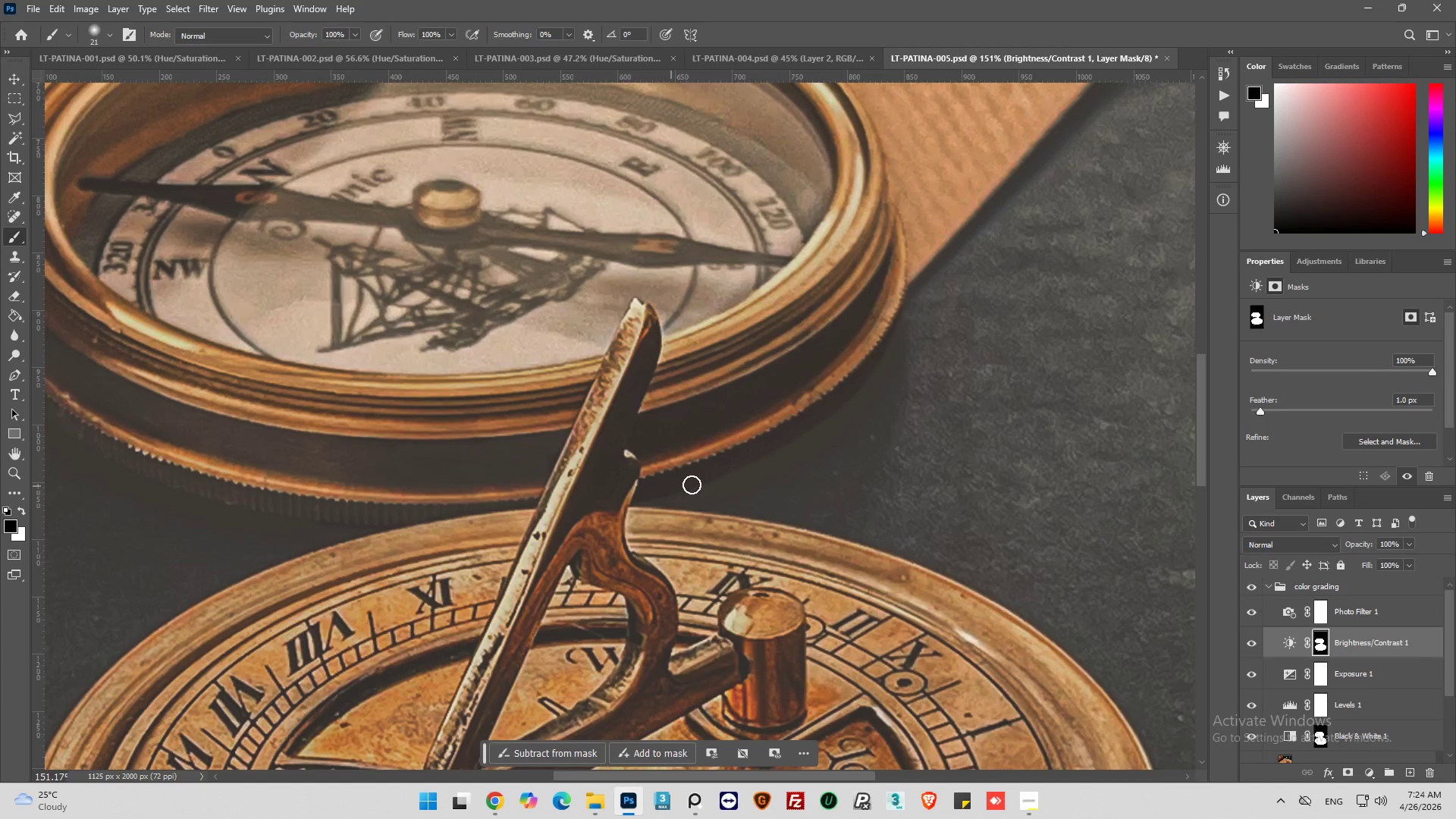 
scroll: coordinate [679, 453], scroll_direction: up, amount: 9.0
 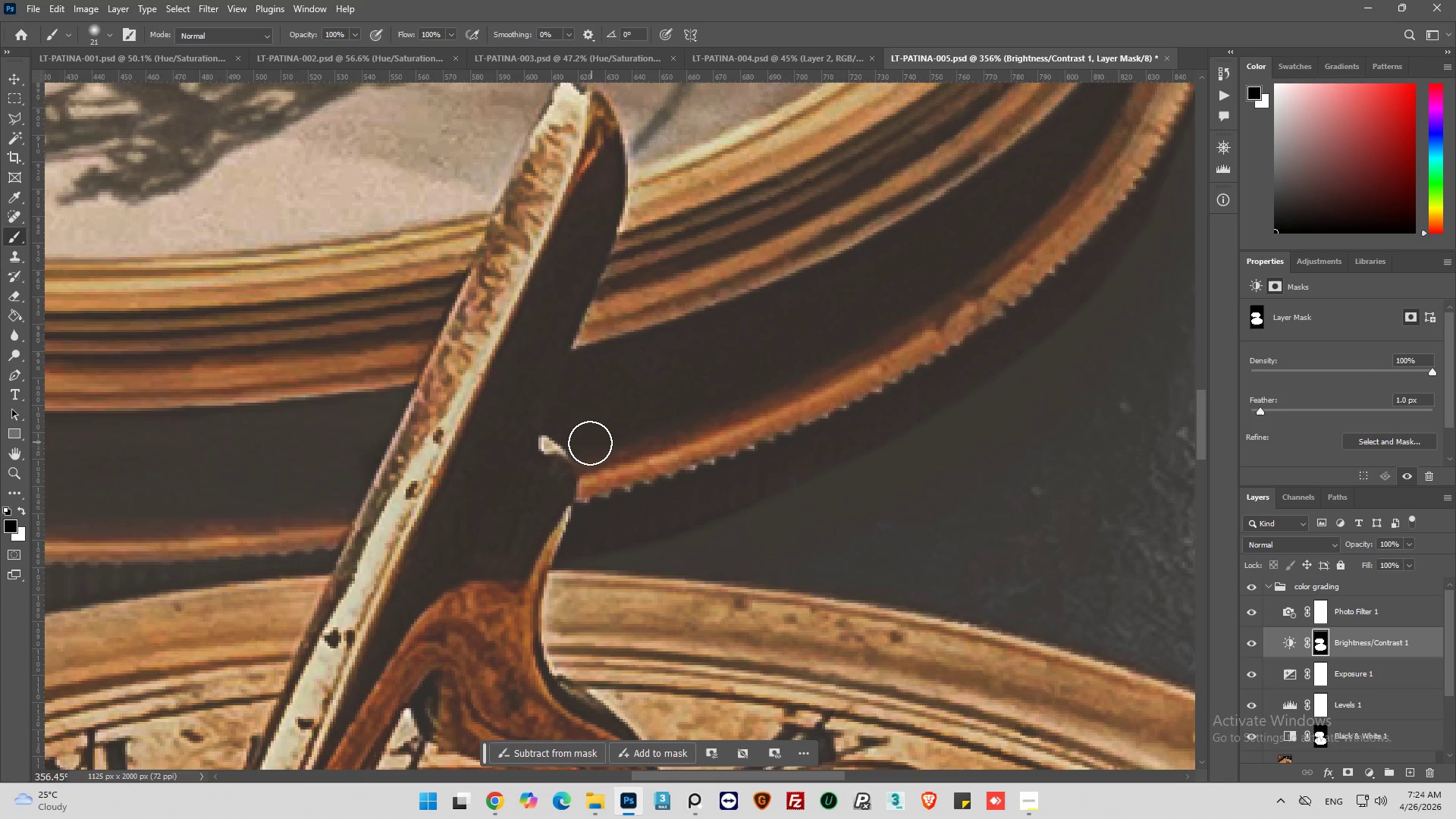 
left_click_drag(start_coordinate=[589, 444], to_coordinate=[601, 491])
 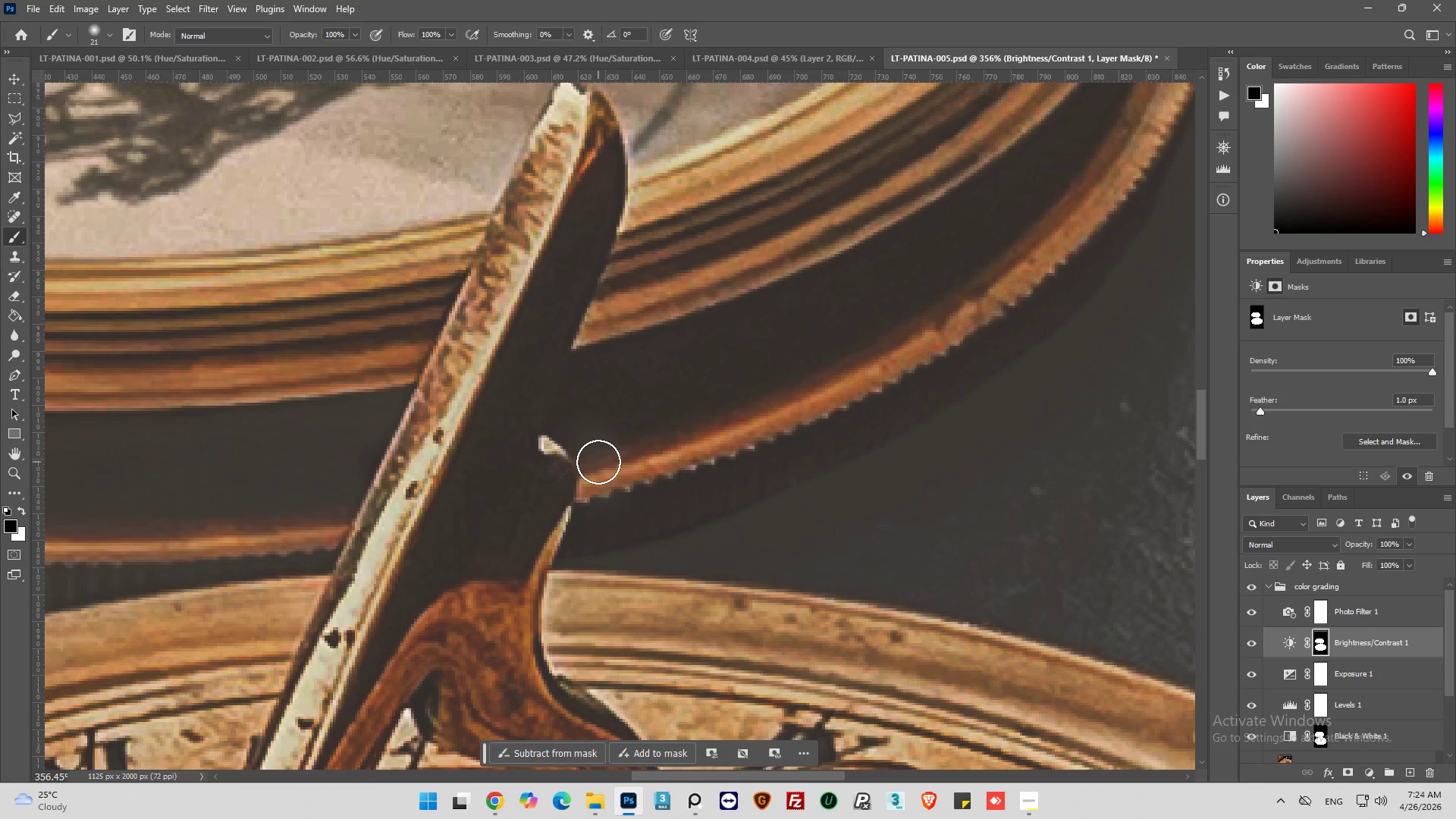 
left_click_drag(start_coordinate=[598, 462], to_coordinate=[587, 531])
 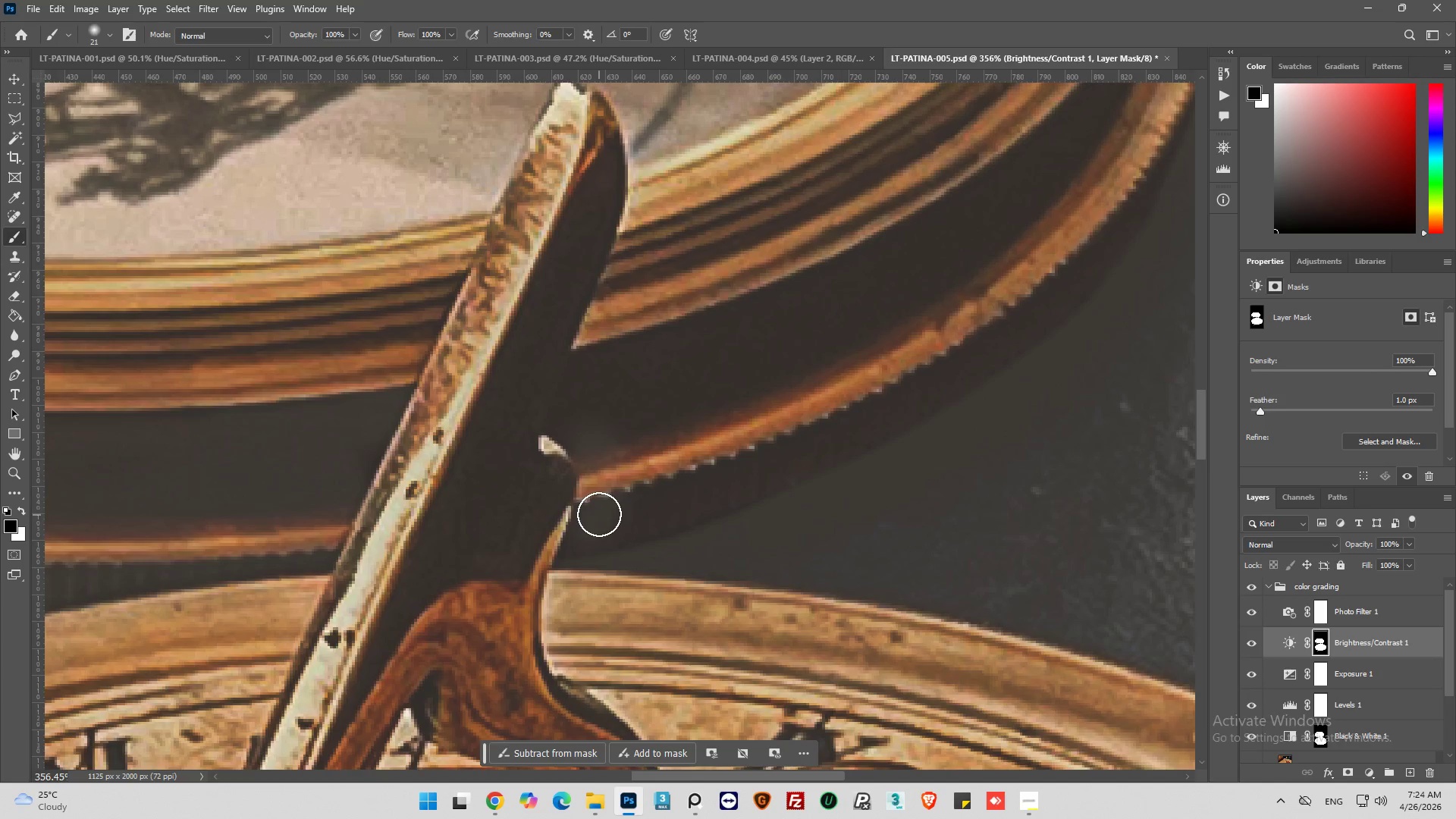 
left_click_drag(start_coordinate=[596, 515], to_coordinate=[585, 542])
 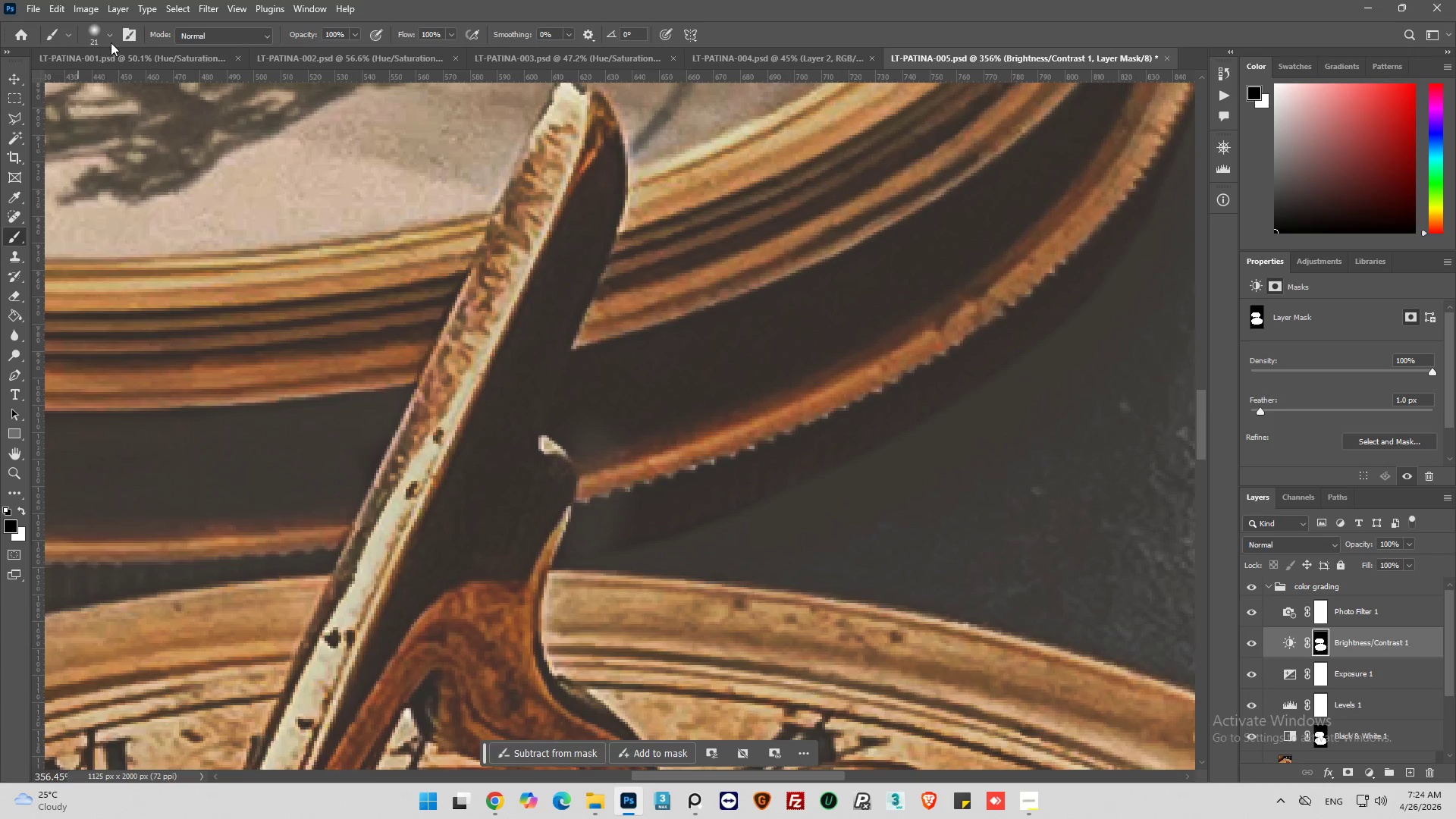 
left_click([108, 36])
 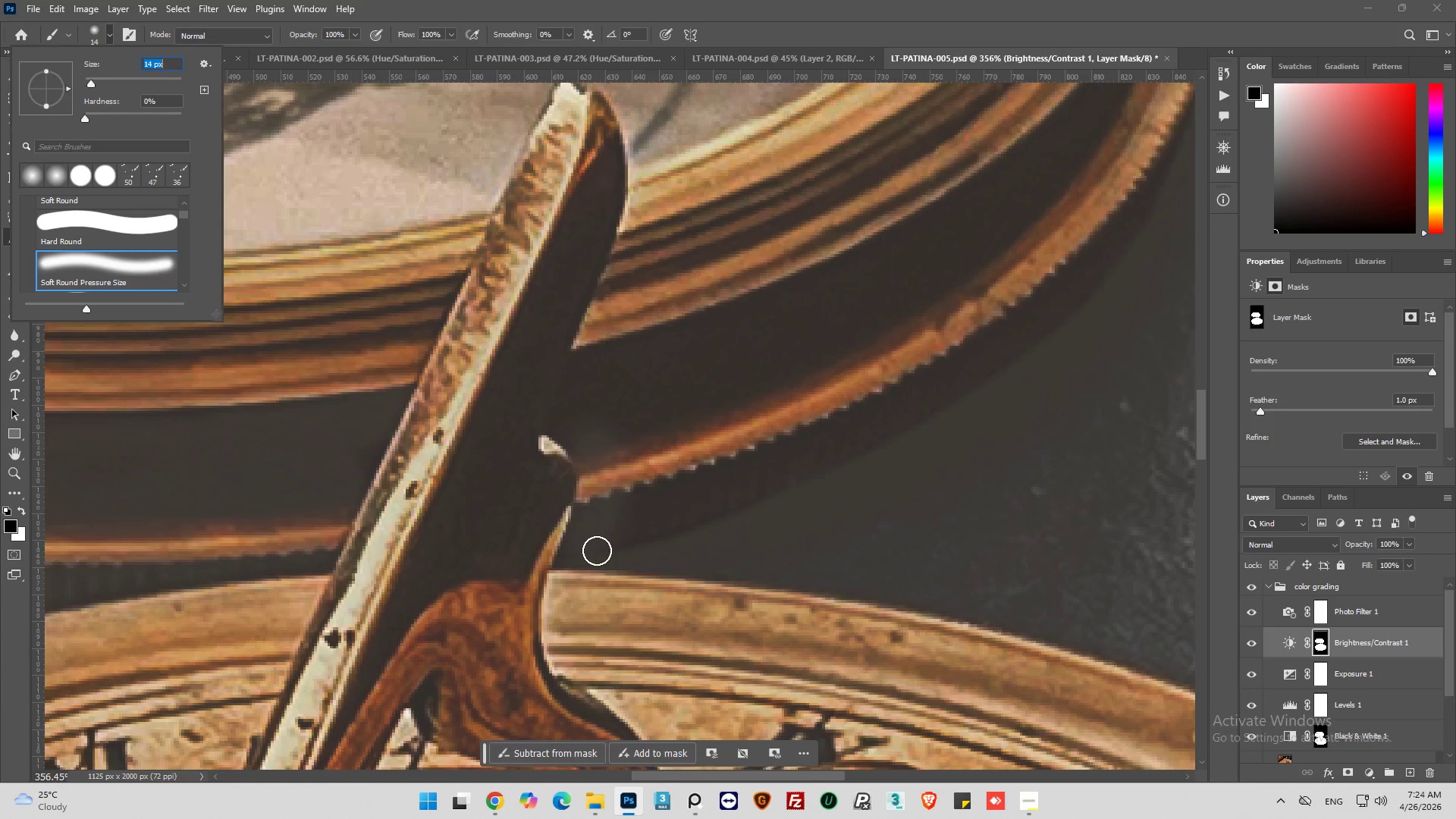 
left_click_drag(start_coordinate=[570, 554], to_coordinate=[900, 409])
 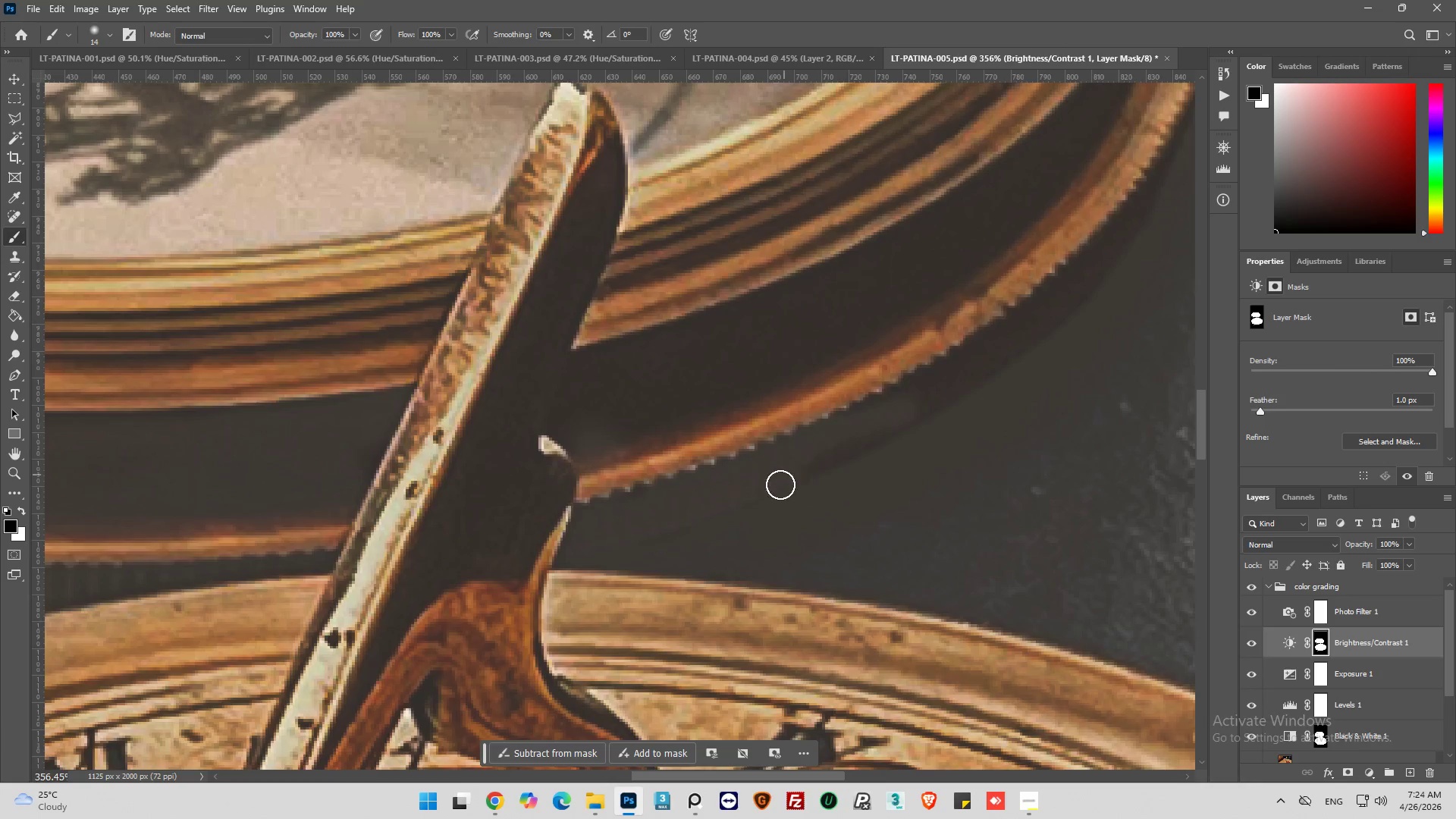 
hold_key(key=AltLeft, duration=0.75)
scroll: coordinate [742, 457], scroll_direction: down, amount: 13.0
 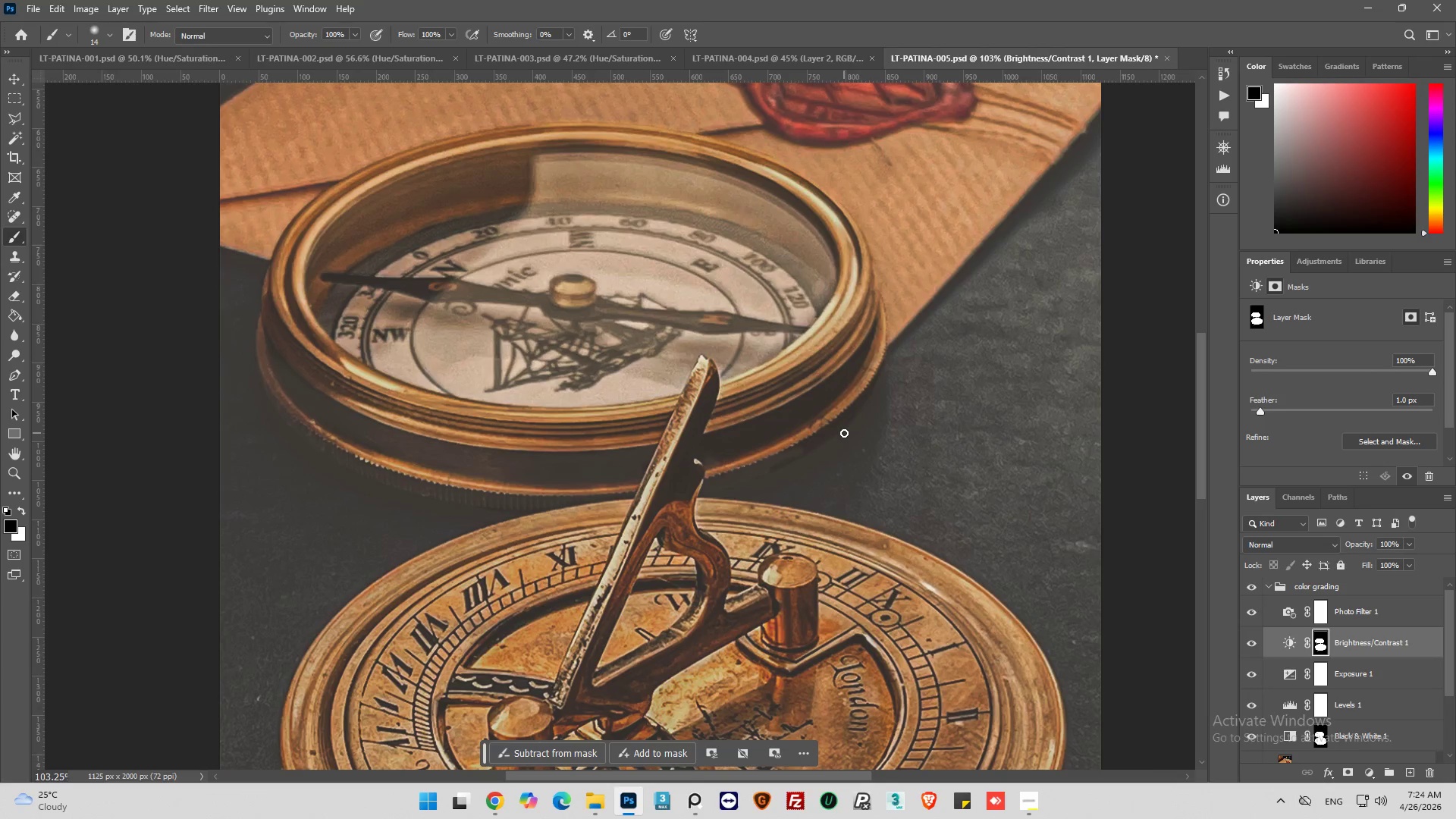 
hold_key(key=AltLeft, duration=0.61)
hold_key(key=AltLeft, duration=0.72)
scroll: coordinate [846, 431], scroll_direction: up, amount: 9.0
 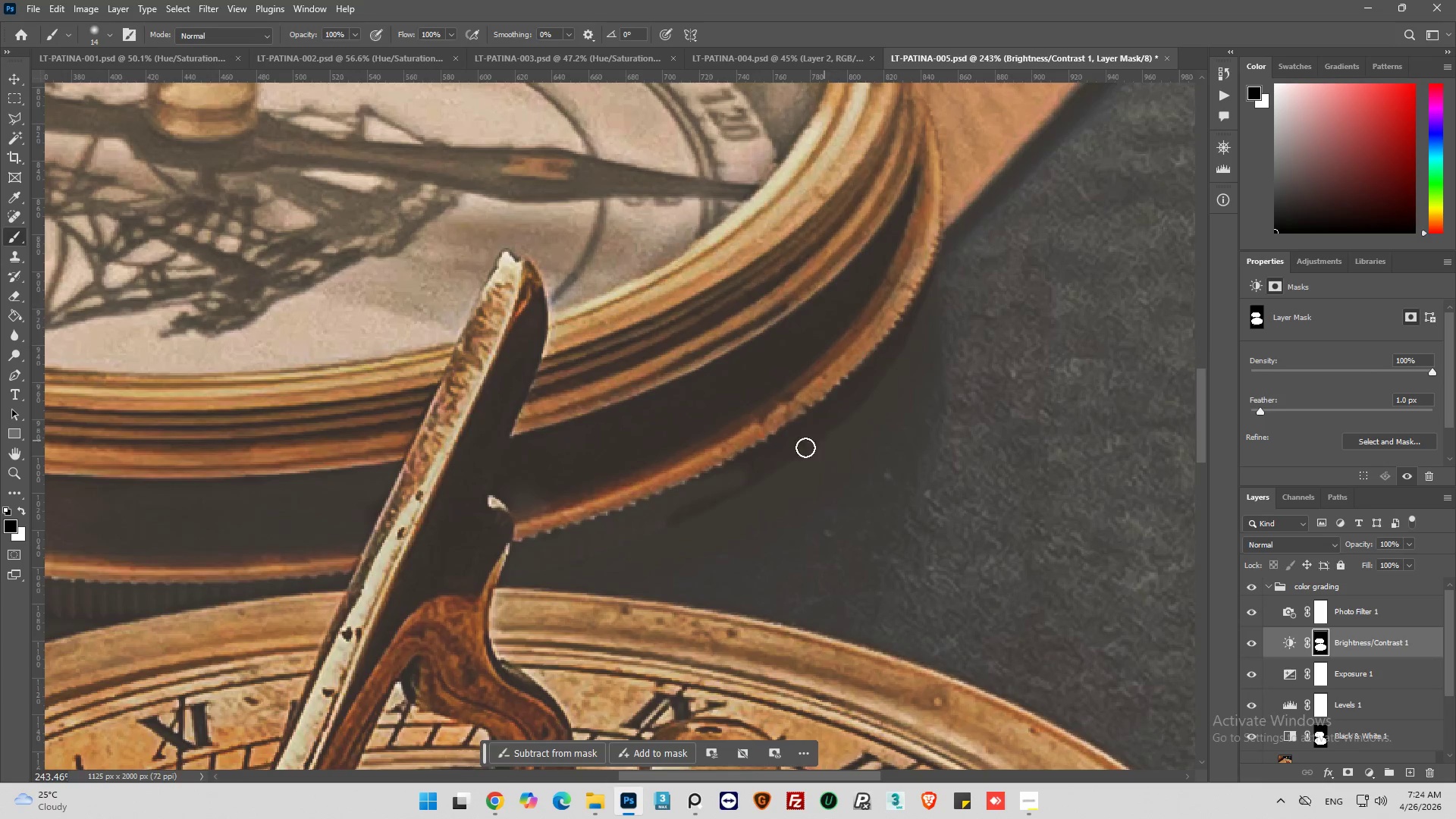 
left_click([109, 32])
 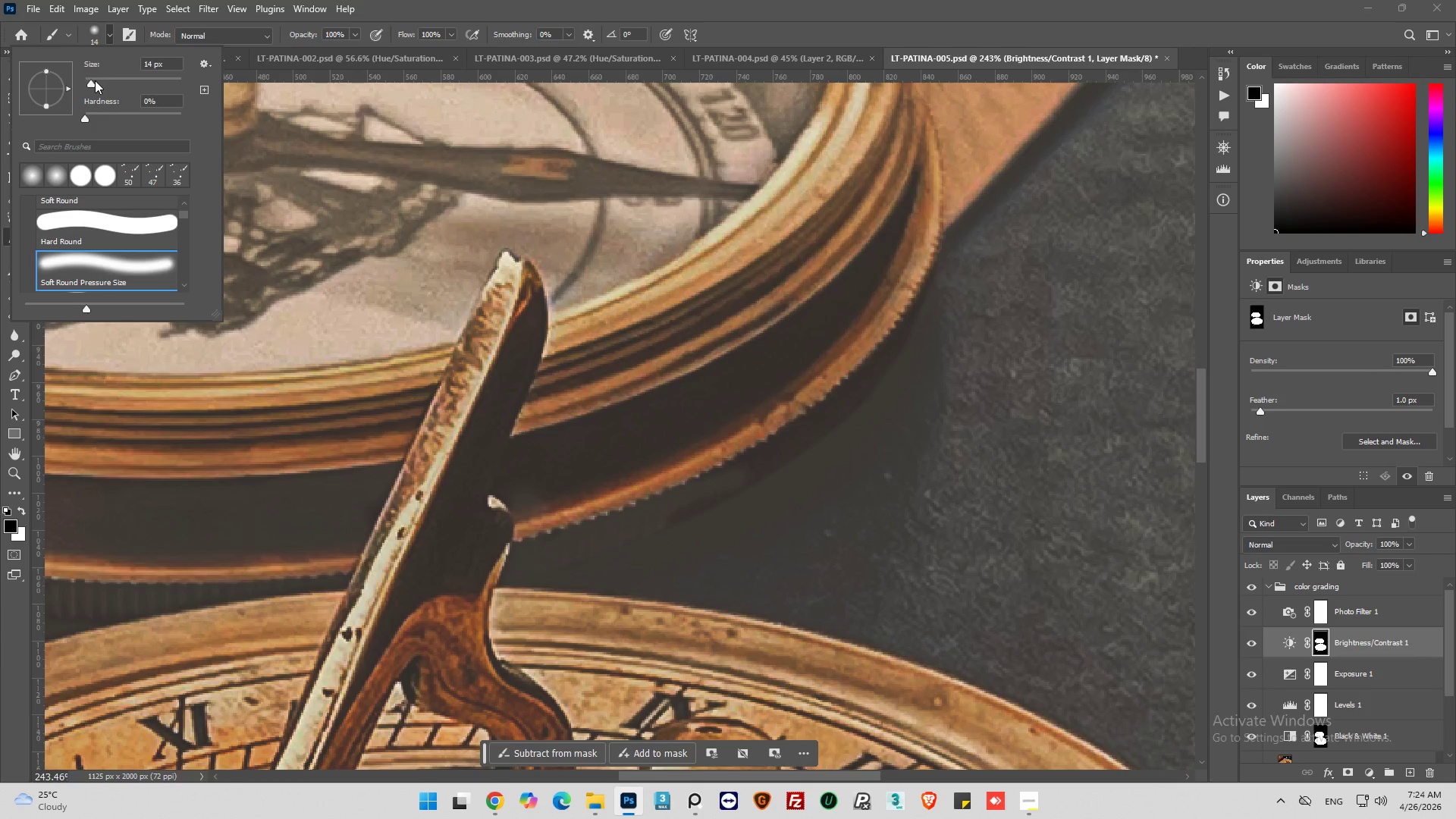 
left_click([94, 80])
 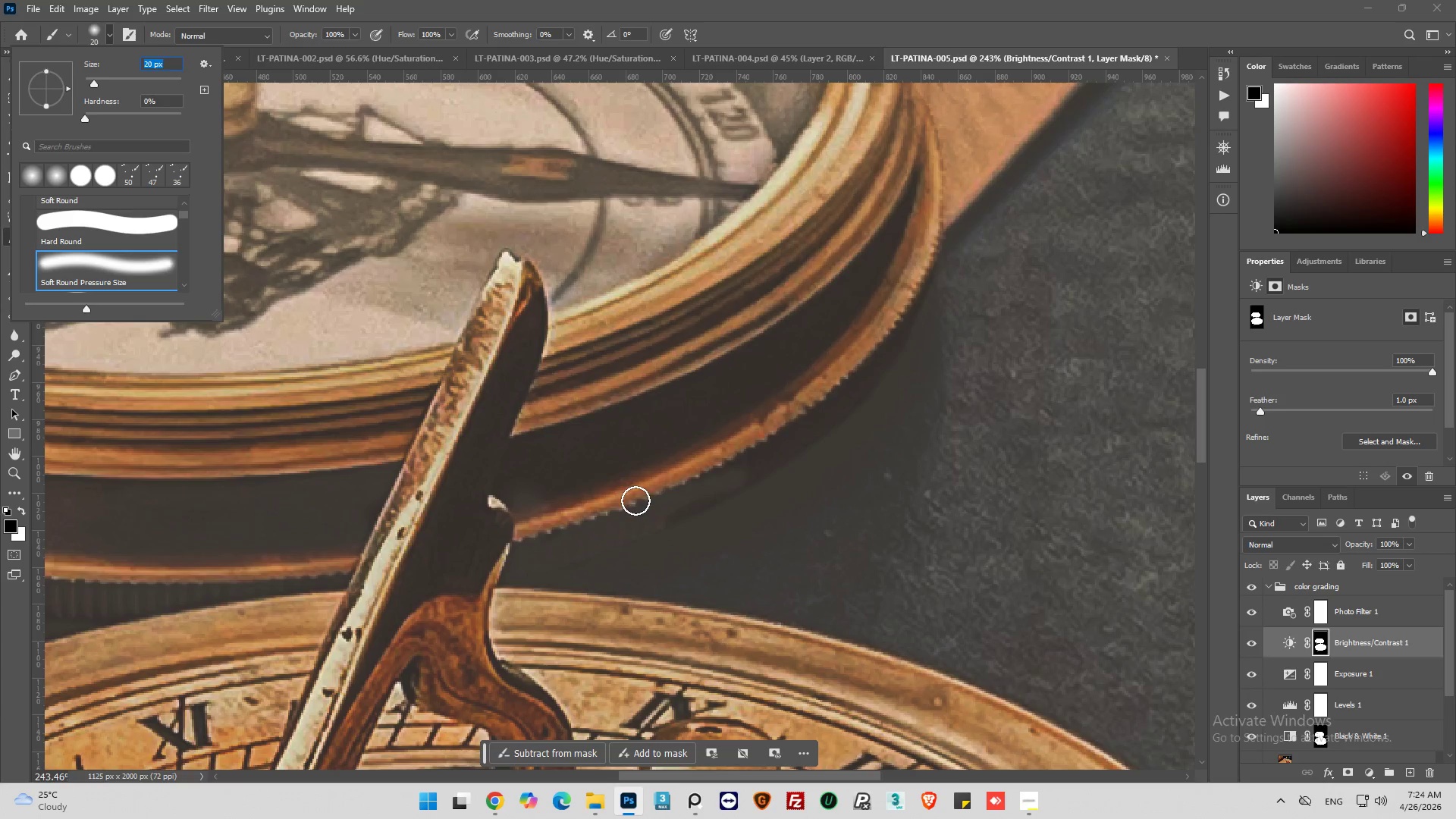 
left_click_drag(start_coordinate=[635, 506], to_coordinate=[697, 486])
 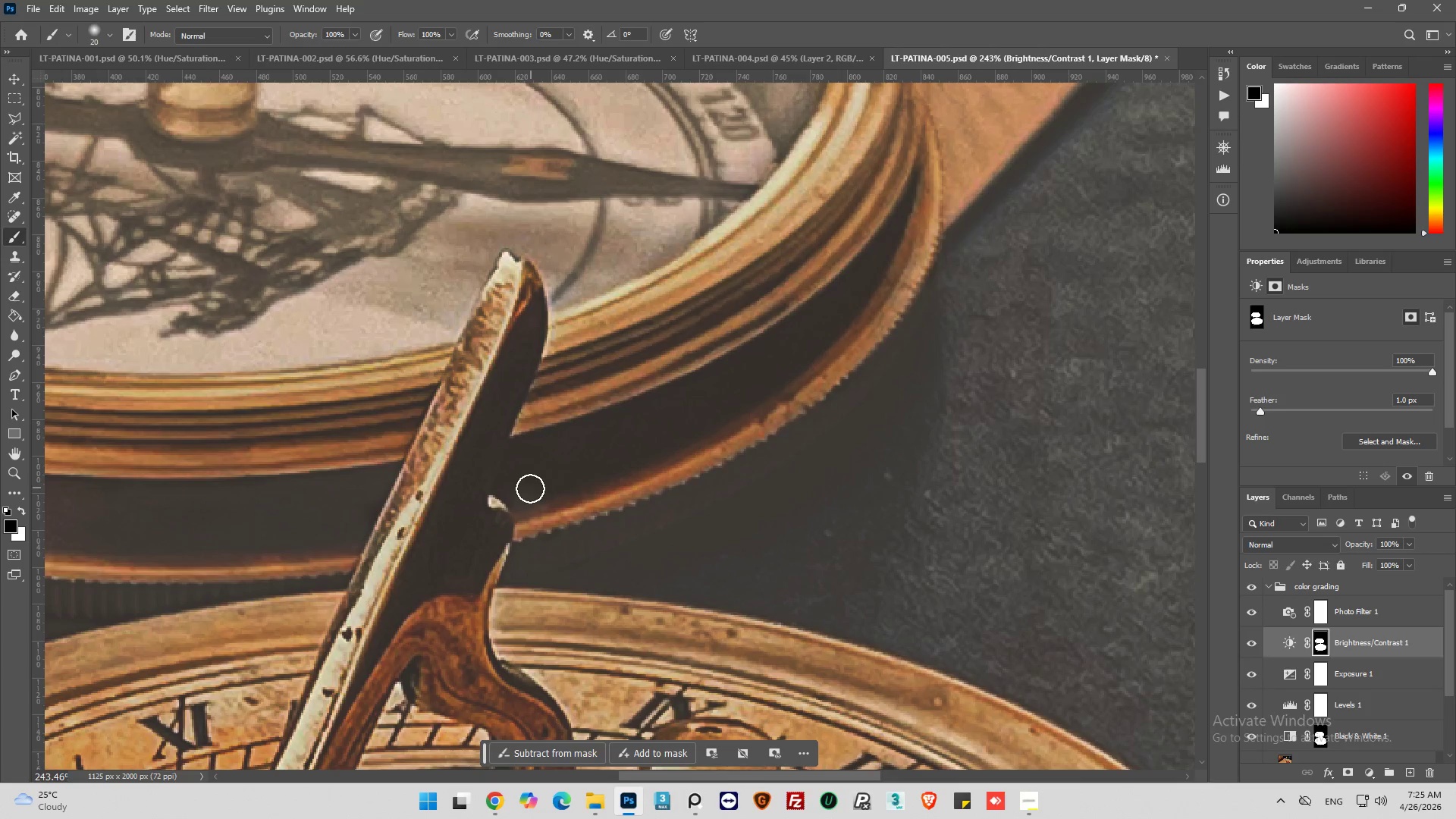 
left_click_drag(start_coordinate=[525, 491], to_coordinate=[691, 422])
 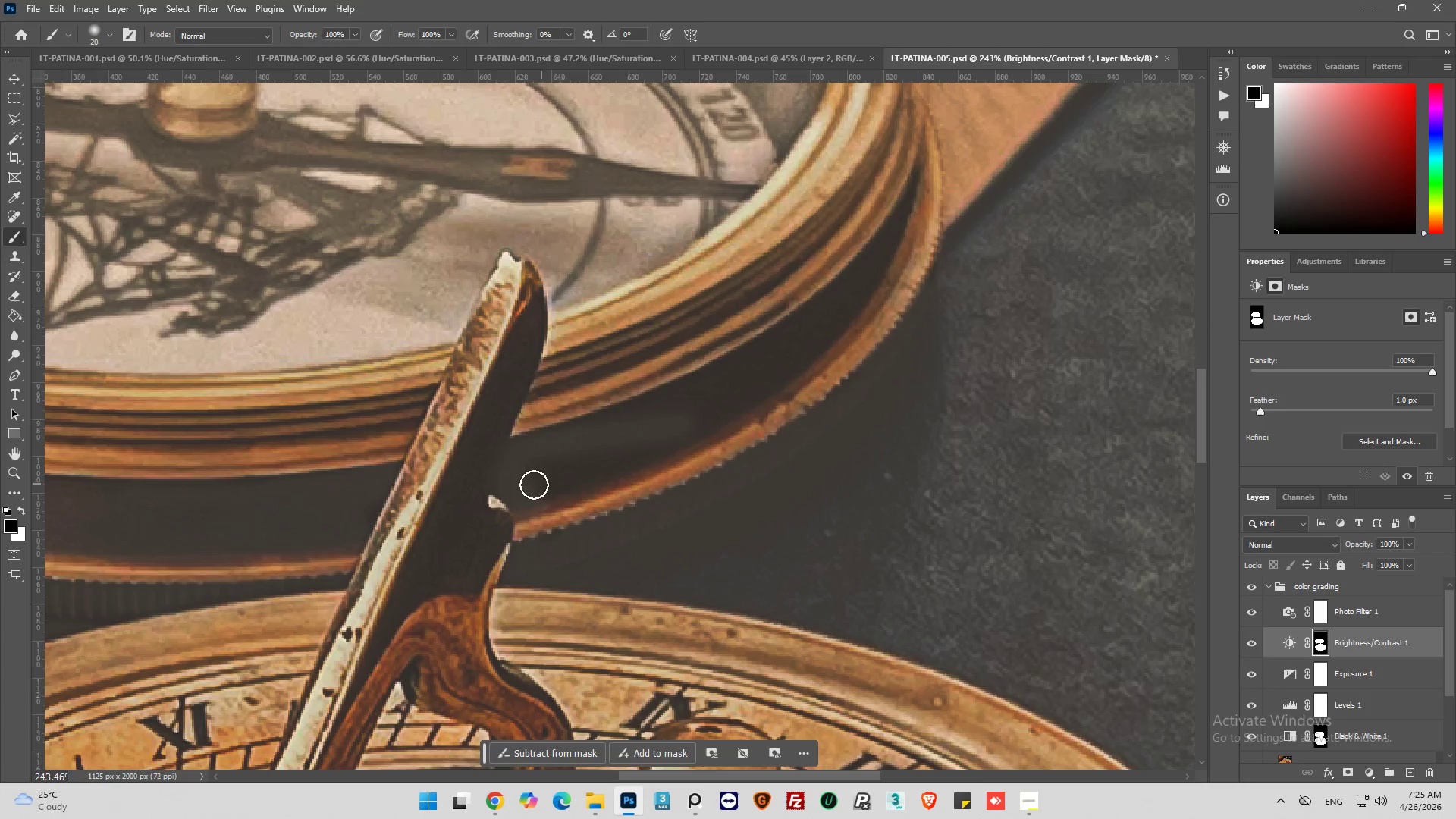 
left_click_drag(start_coordinate=[530, 486], to_coordinate=[717, 417])
 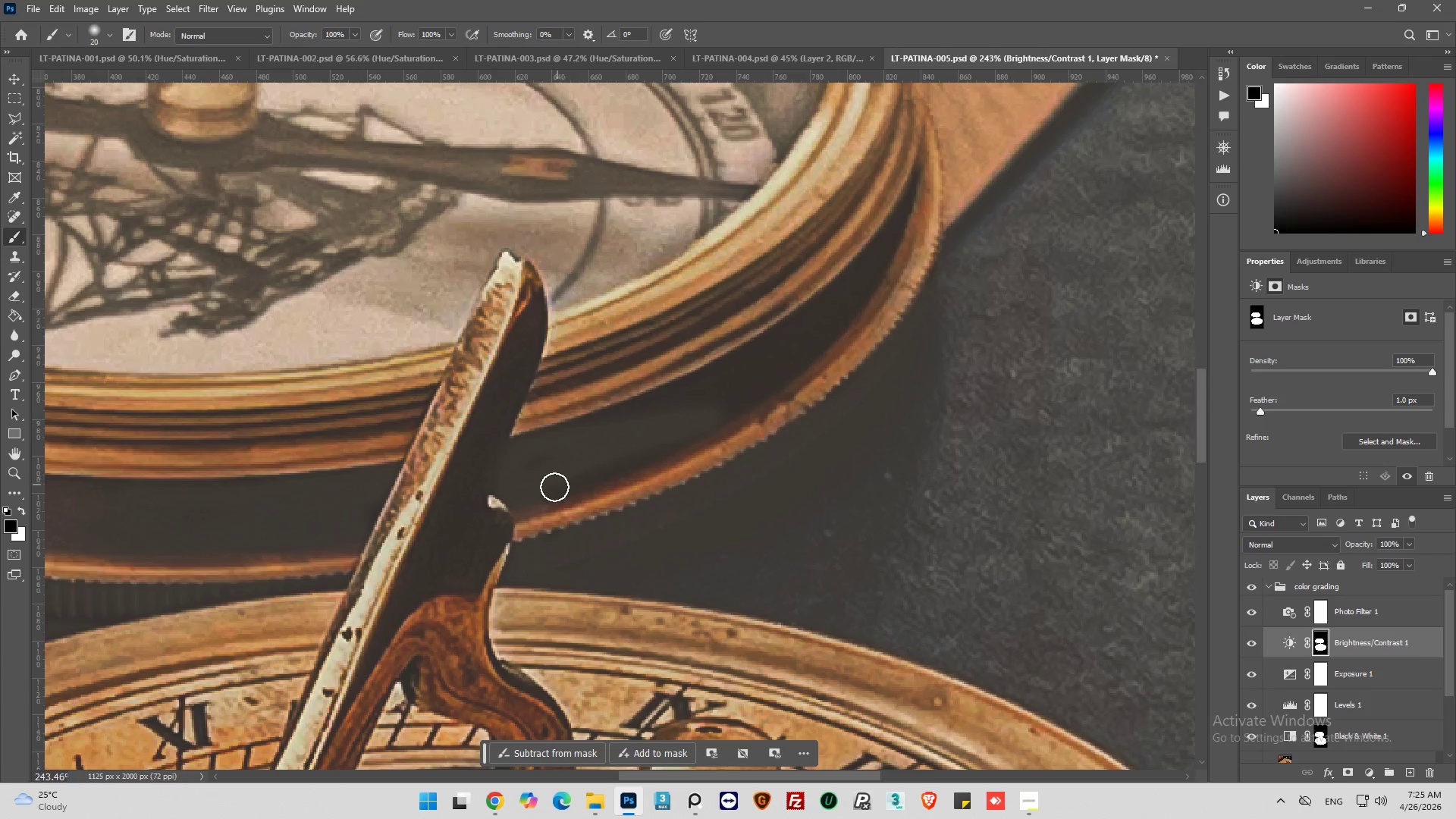 
left_click_drag(start_coordinate=[551, 491], to_coordinate=[561, 444])
 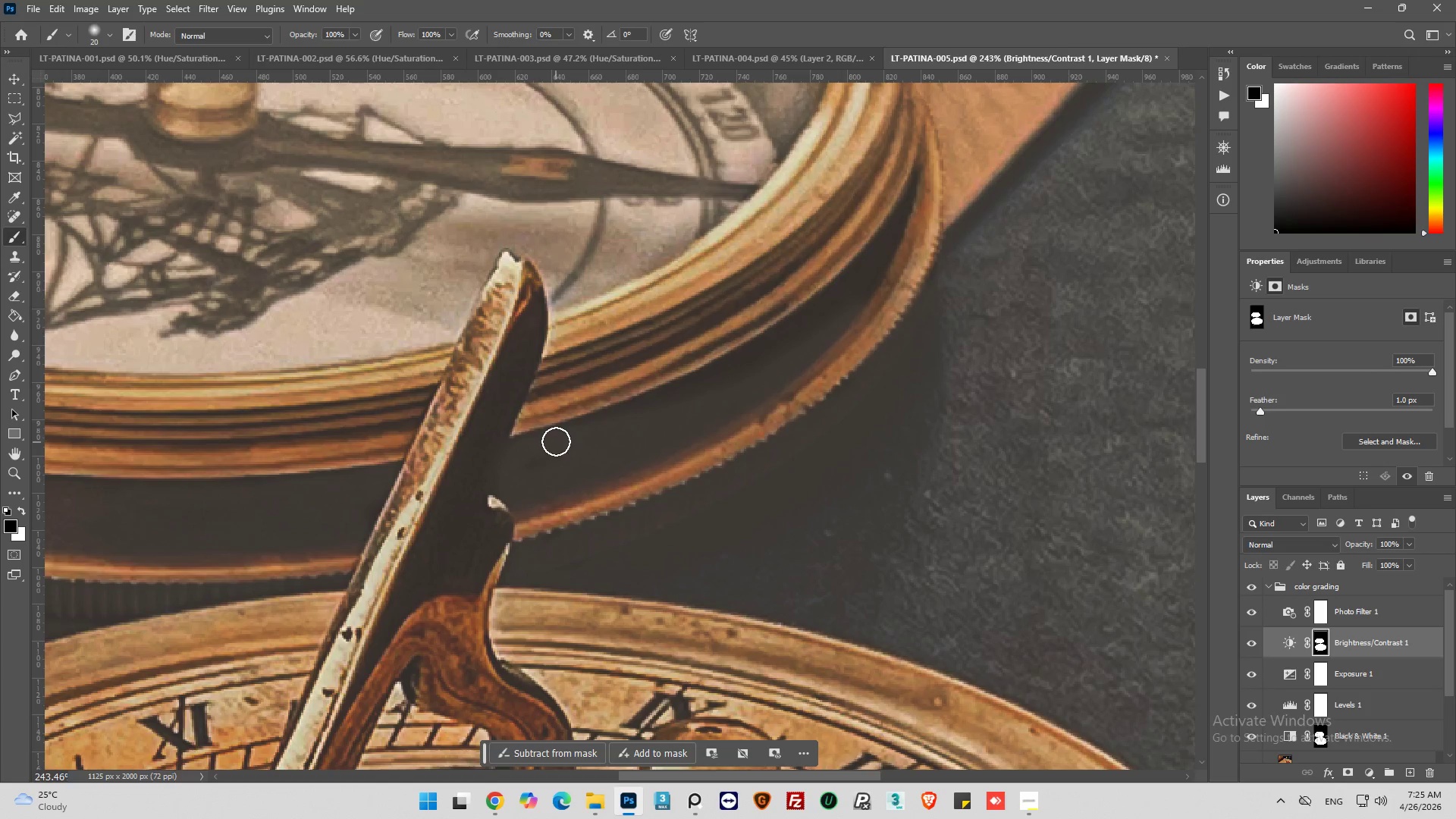 
left_click_drag(start_coordinate=[556, 441], to_coordinate=[758, 350])
 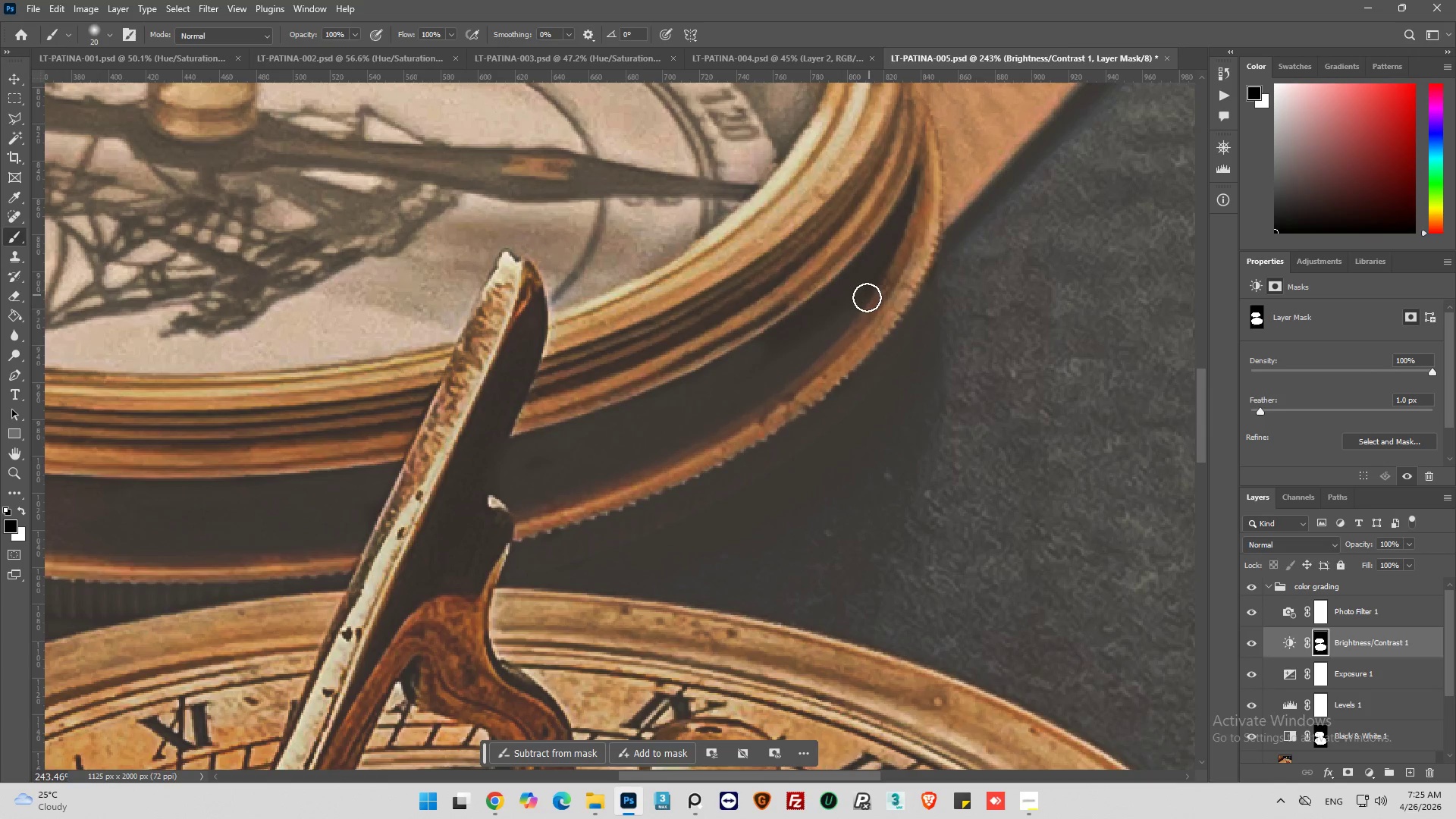 
hold_key(key=AltLeft, duration=0.45)
scroll: coordinate [853, 300], scroll_direction: up, amount: 6.0
 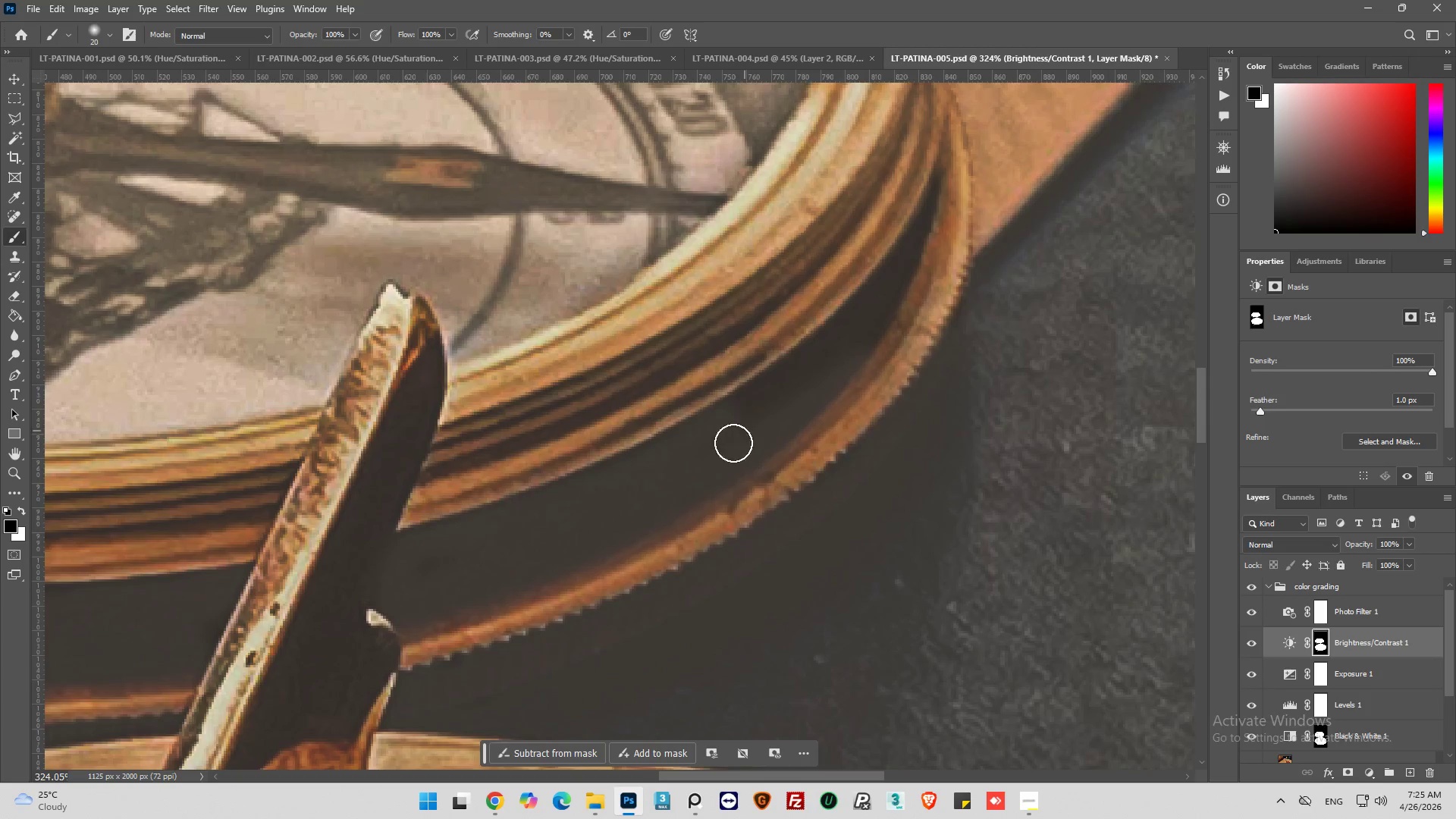 
left_click_drag(start_coordinate=[466, 549], to_coordinate=[410, 564])
 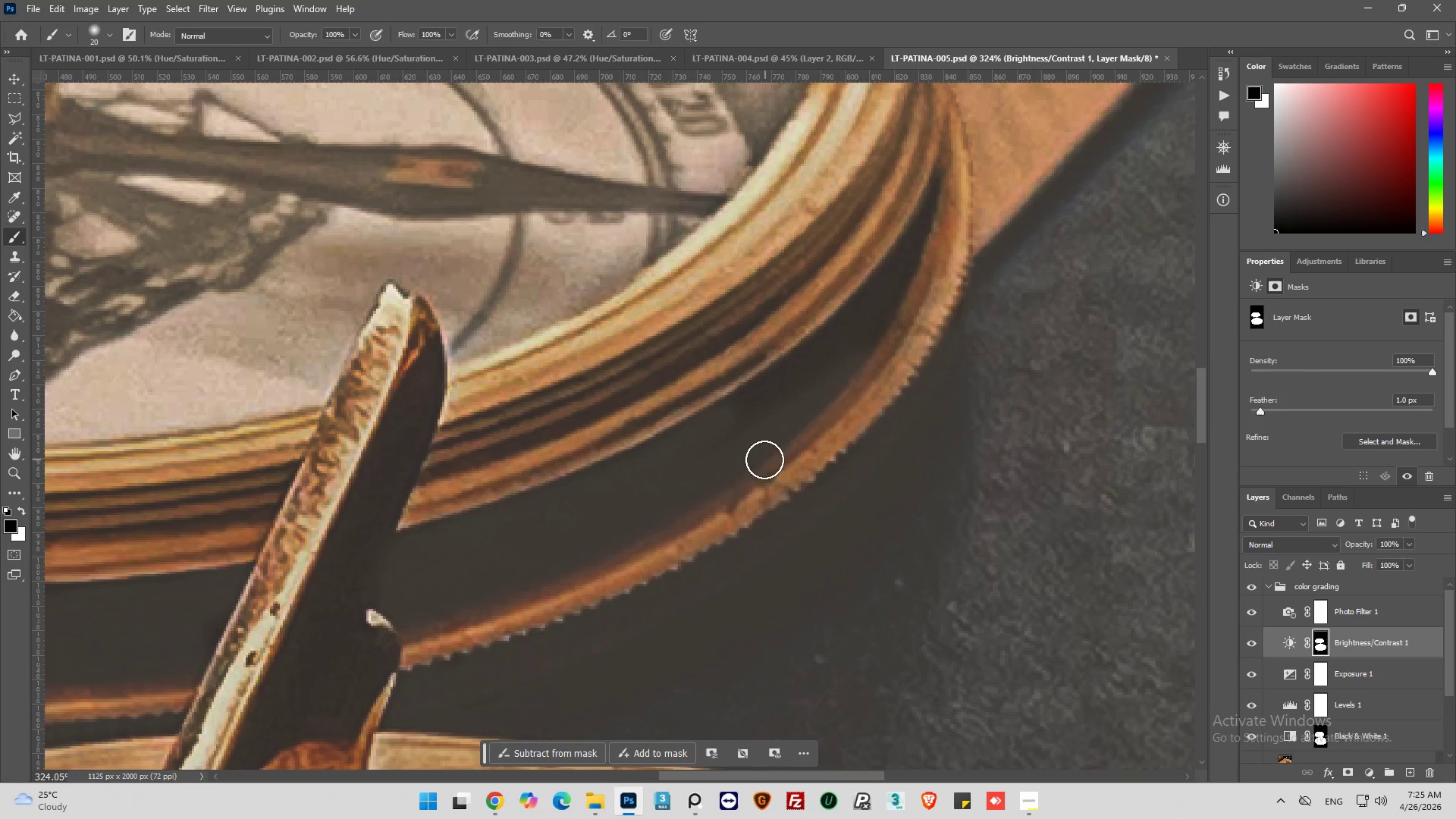 
left_click_drag(start_coordinate=[692, 482], to_coordinate=[585, 539])
 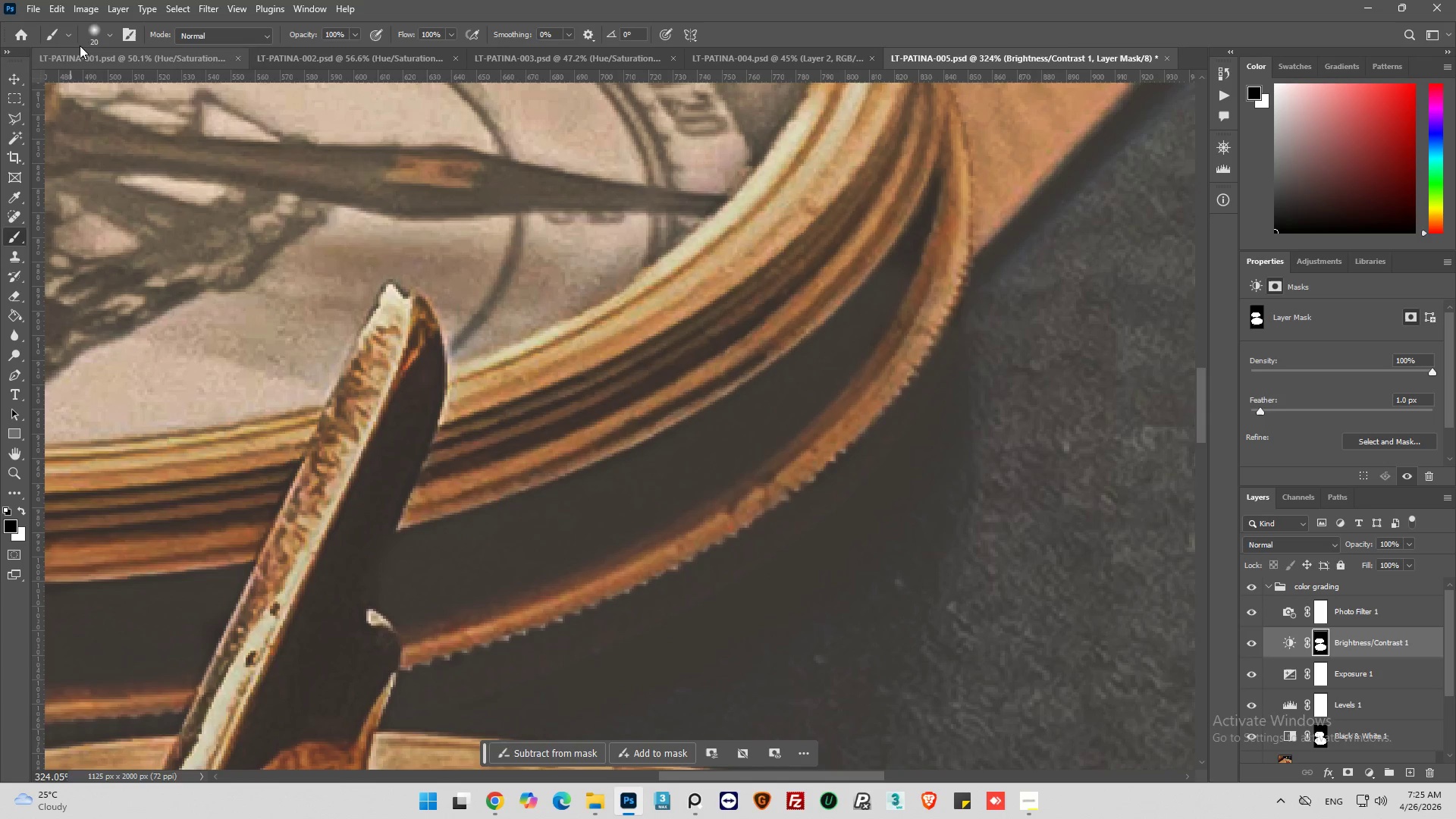 
left_click([103, 35])
 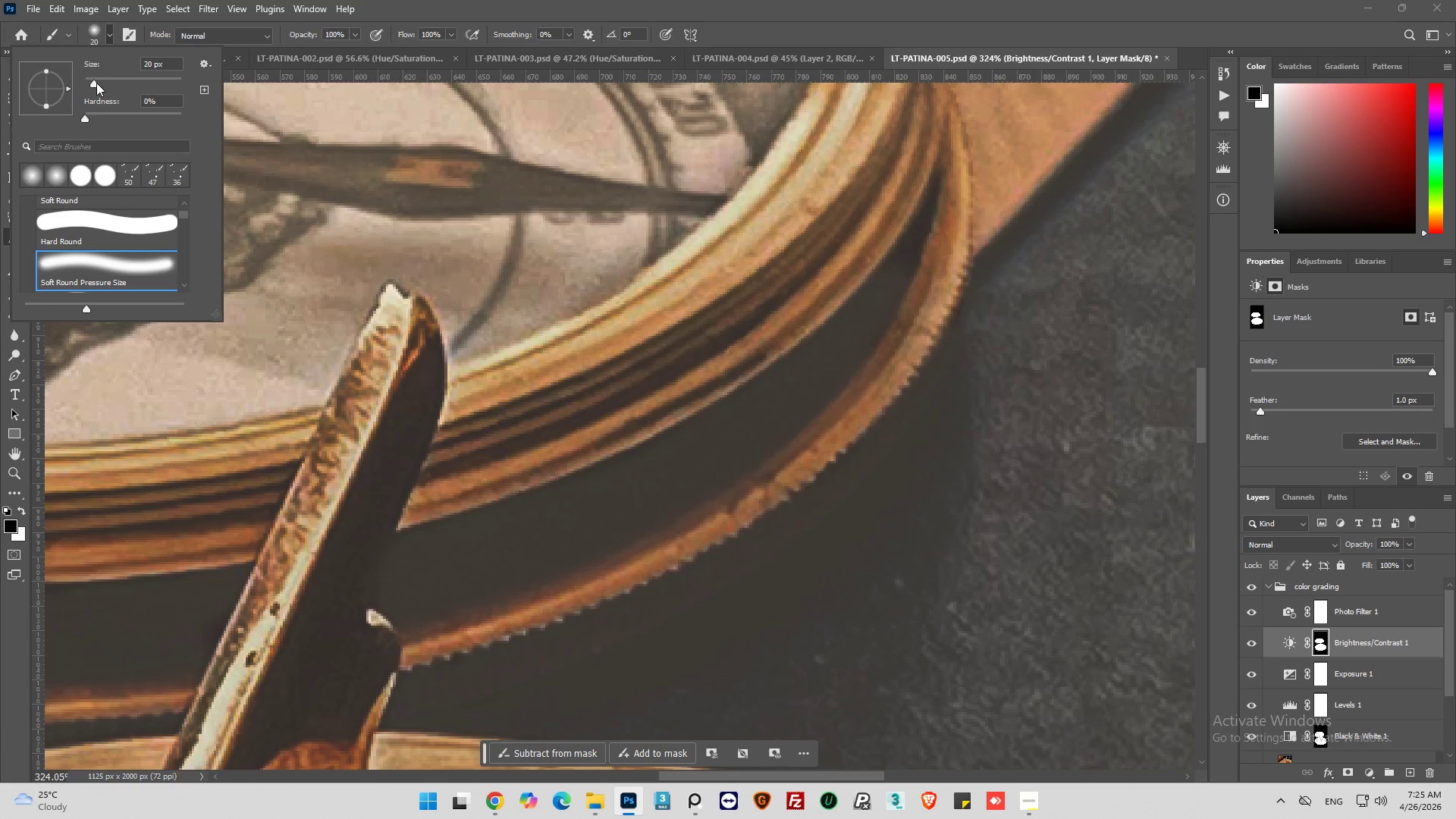 
left_click_drag(start_coordinate=[96, 83], to_coordinate=[89, 84])
 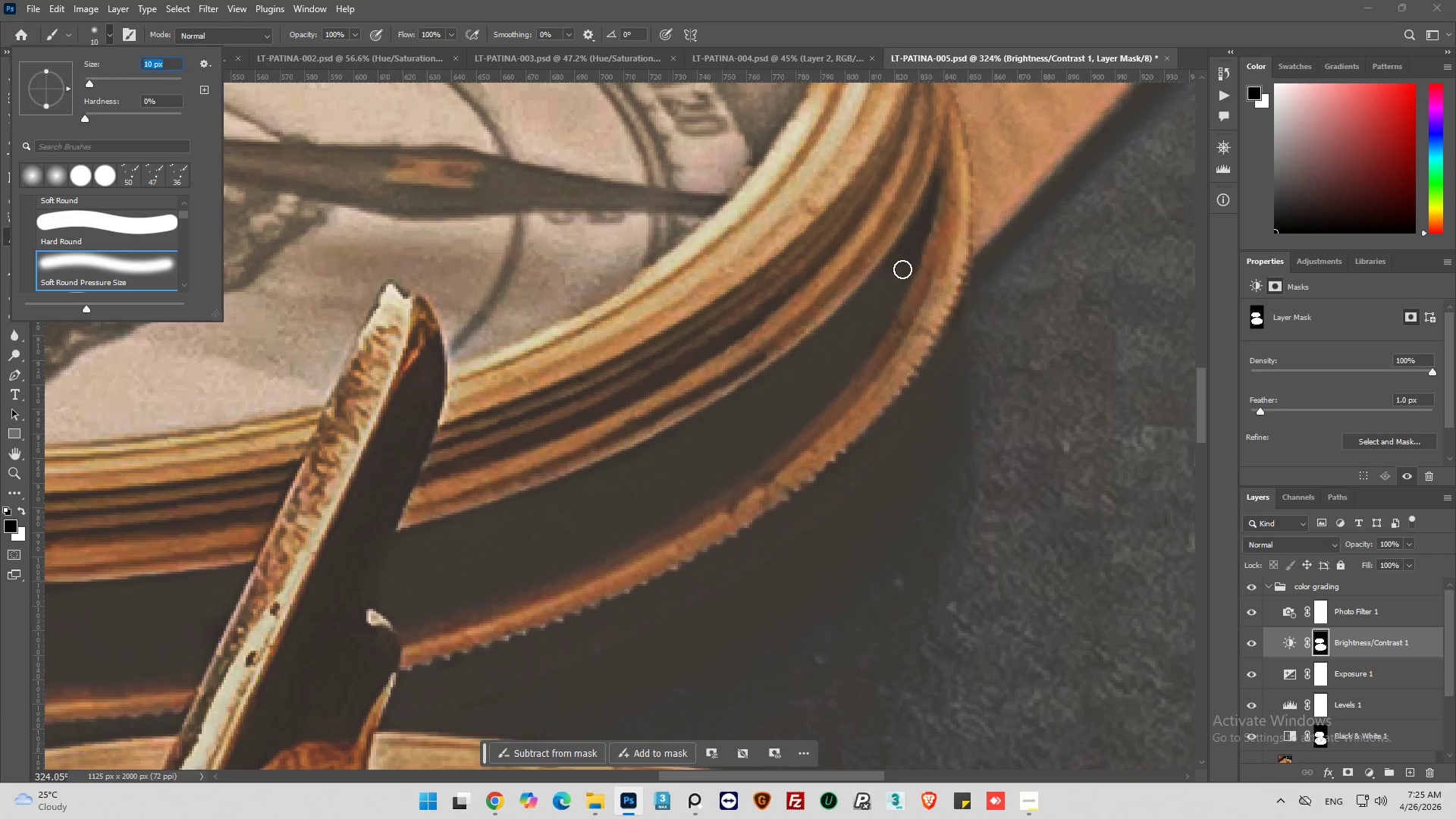 
left_click_drag(start_coordinate=[899, 274], to_coordinate=[924, 231])
 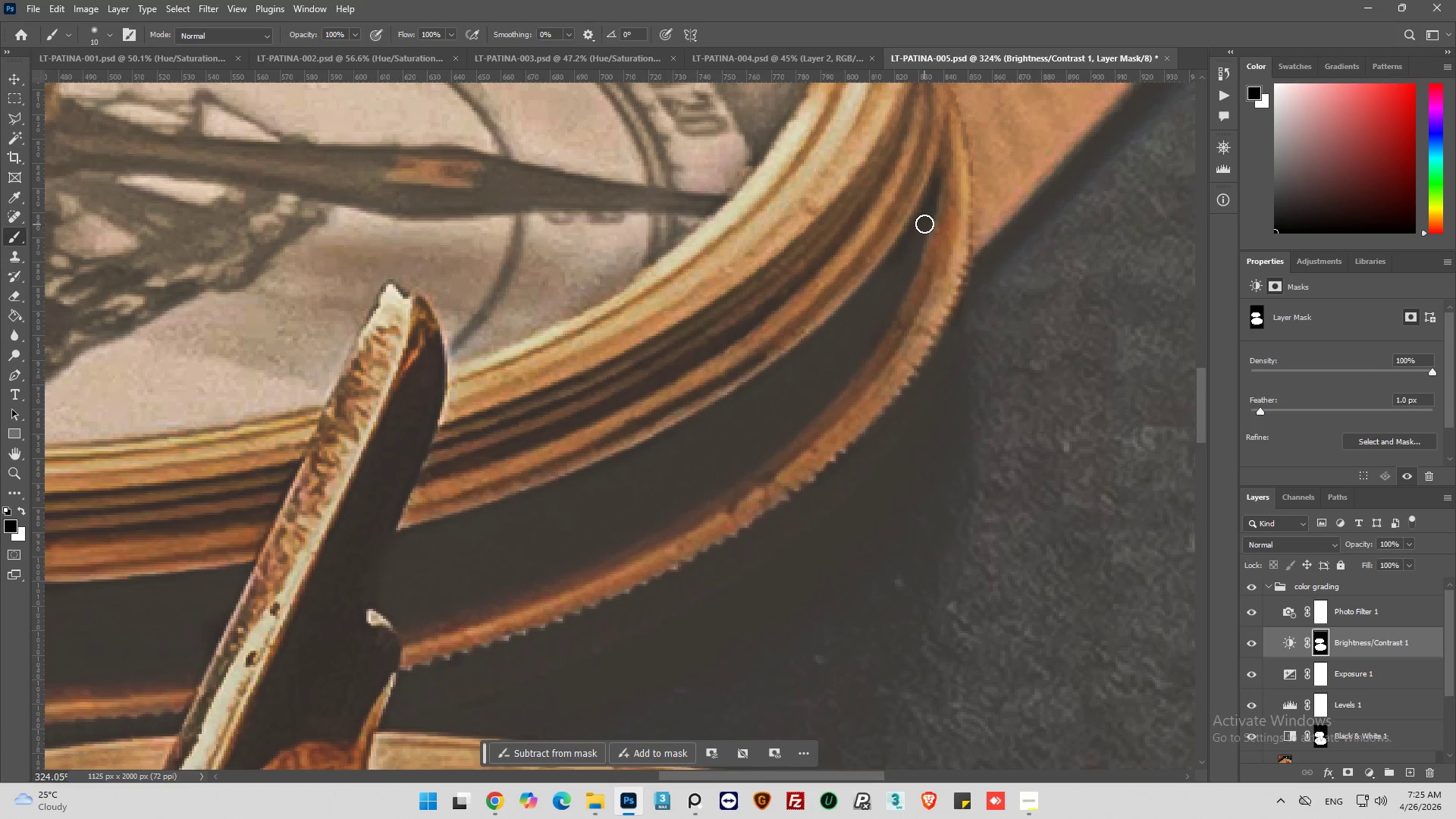 
left_click_drag(start_coordinate=[924, 224], to_coordinate=[930, 214])
 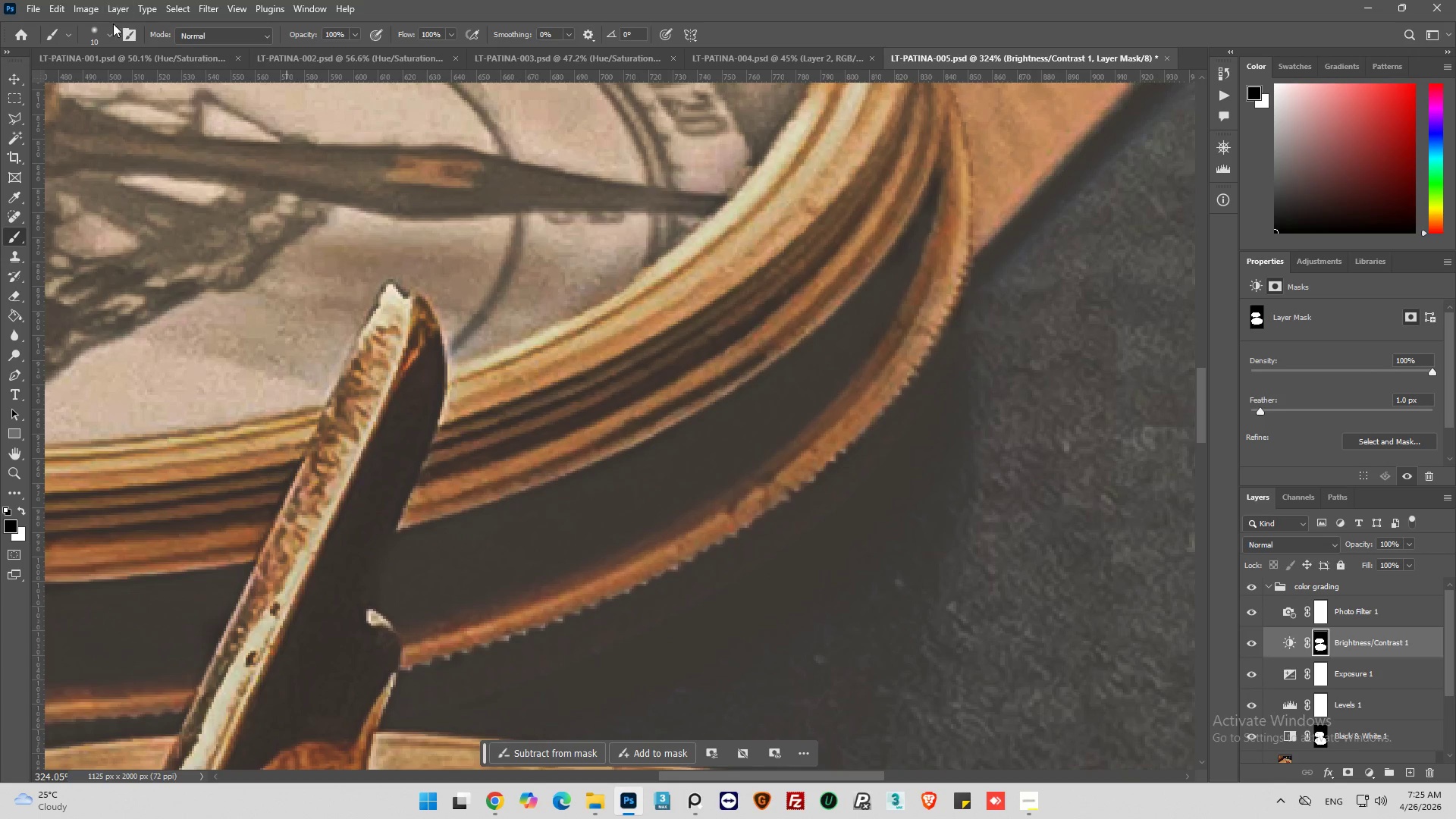 
left_click([108, 33])
 